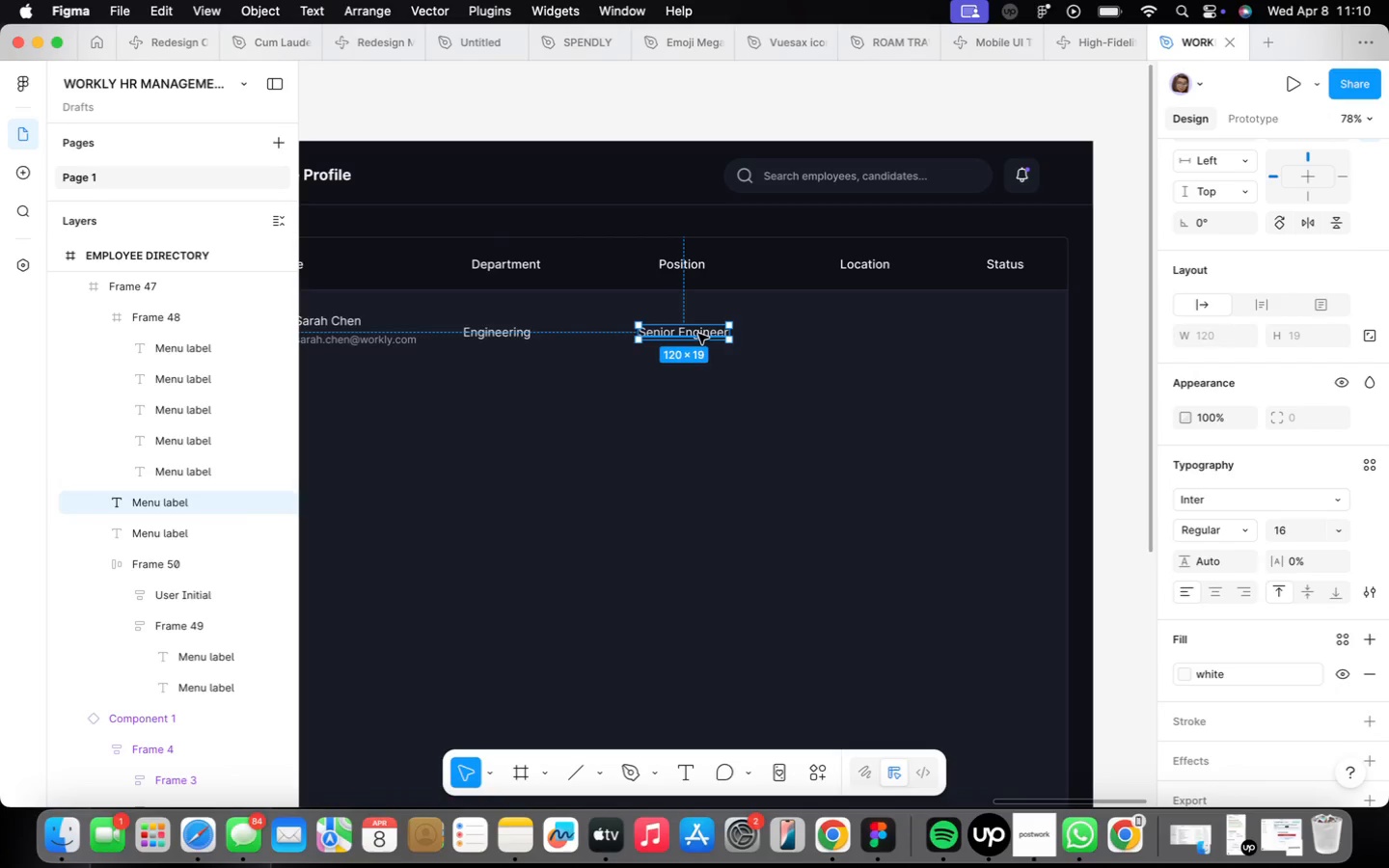 
left_click_drag(start_coordinate=[698, 333], to_coordinate=[894, 332])
 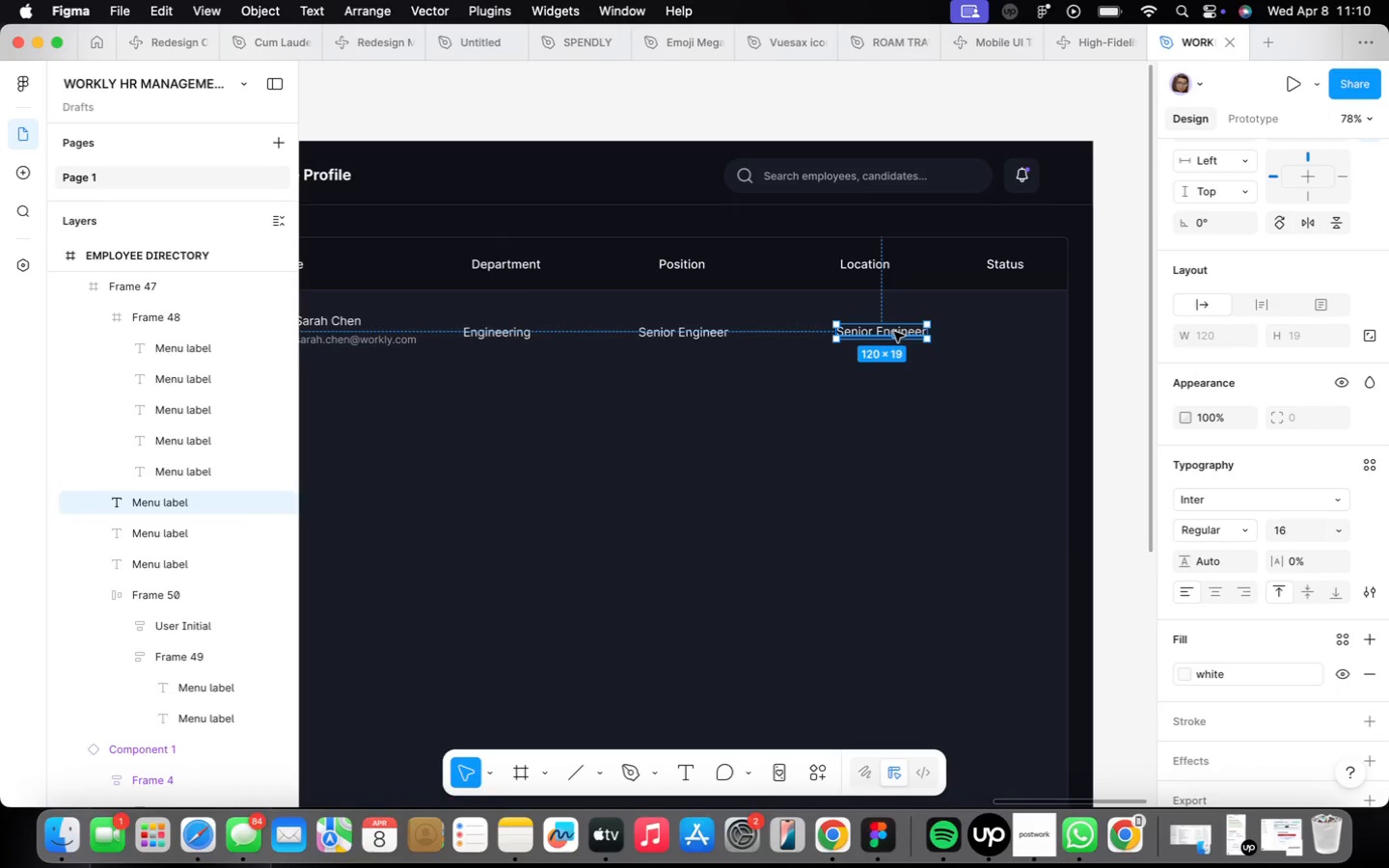 
hold_key(key=OptionLeft, duration=3.44)
 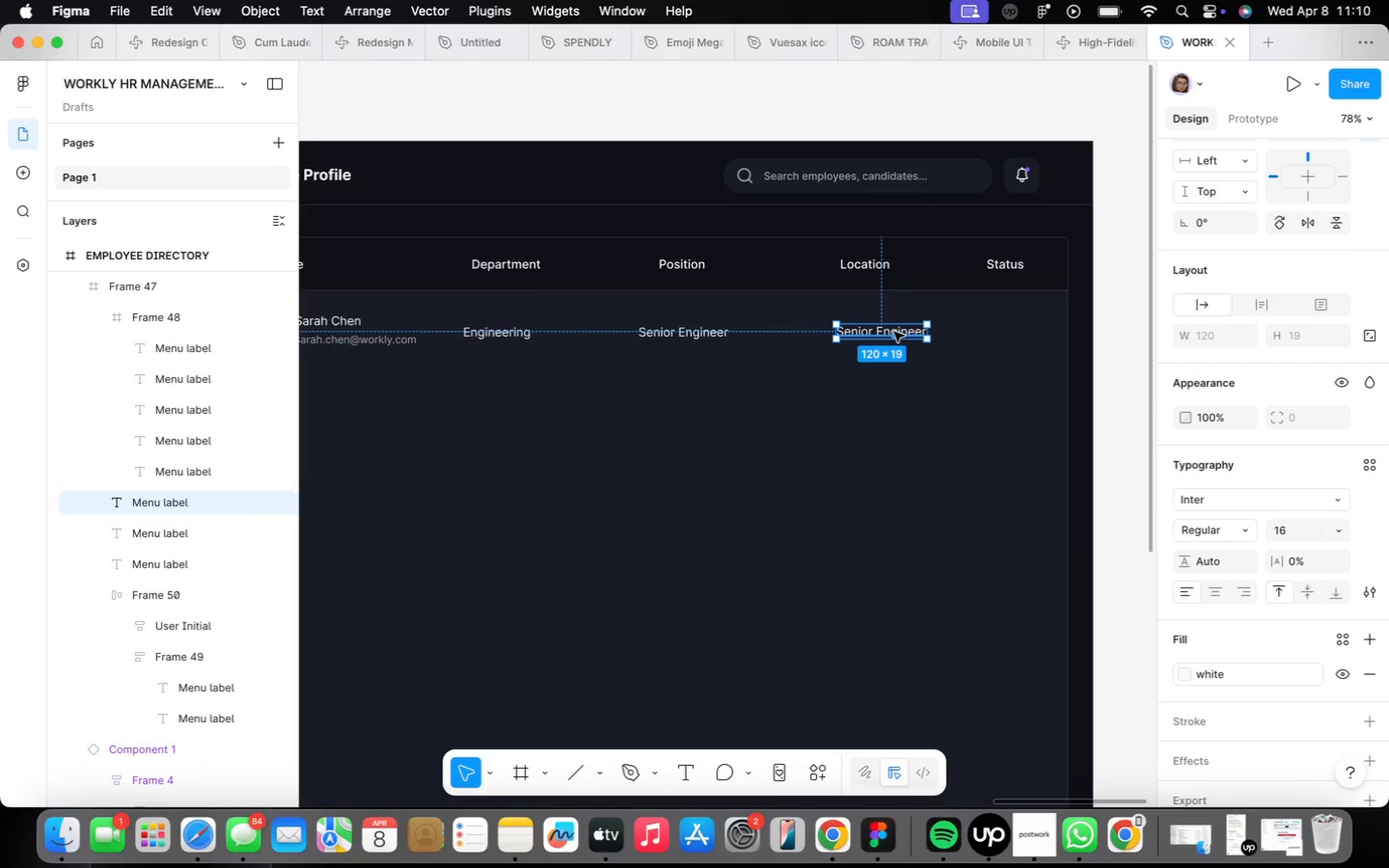 
key(ArrowDown)
 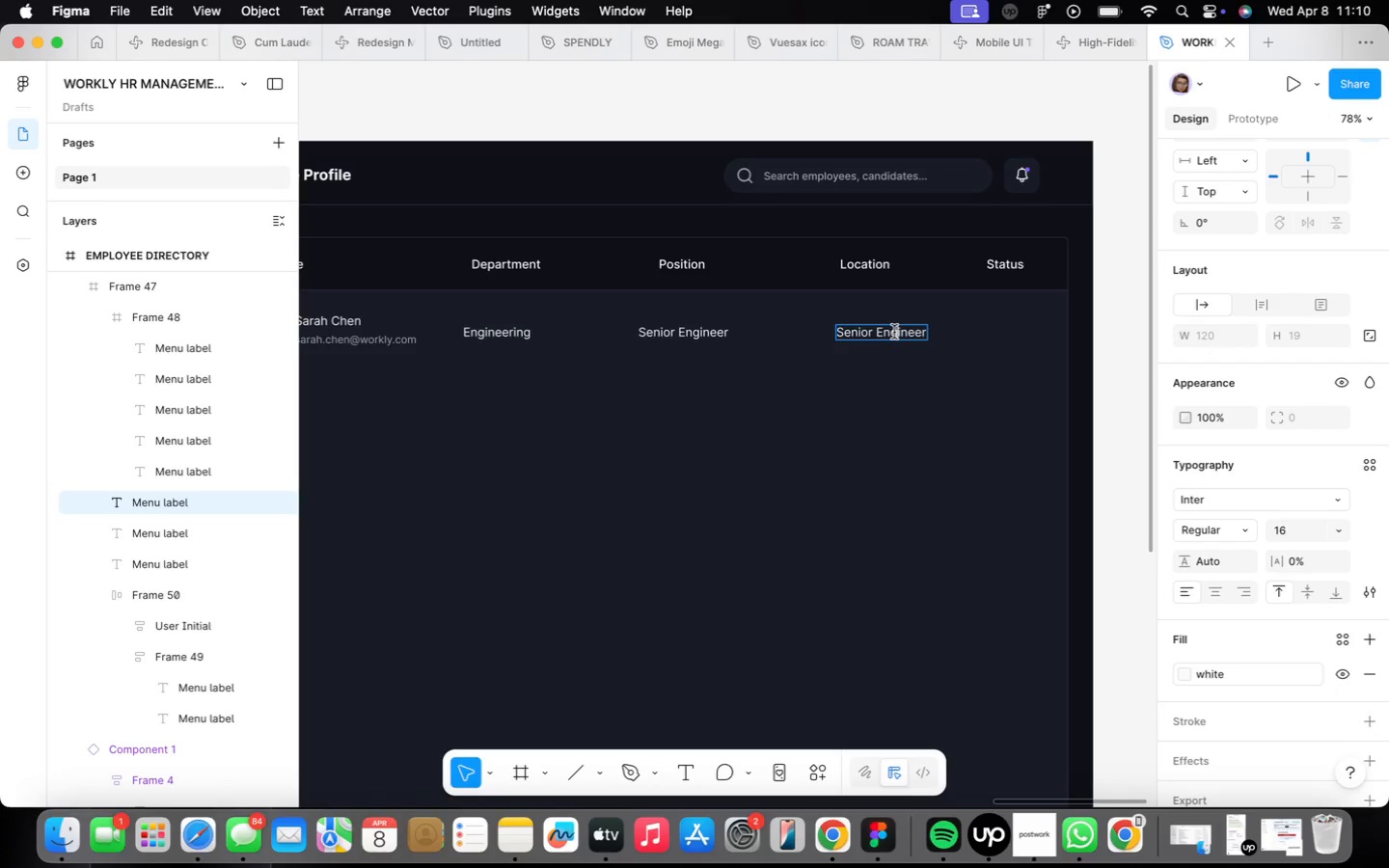 
type(San Fran)
 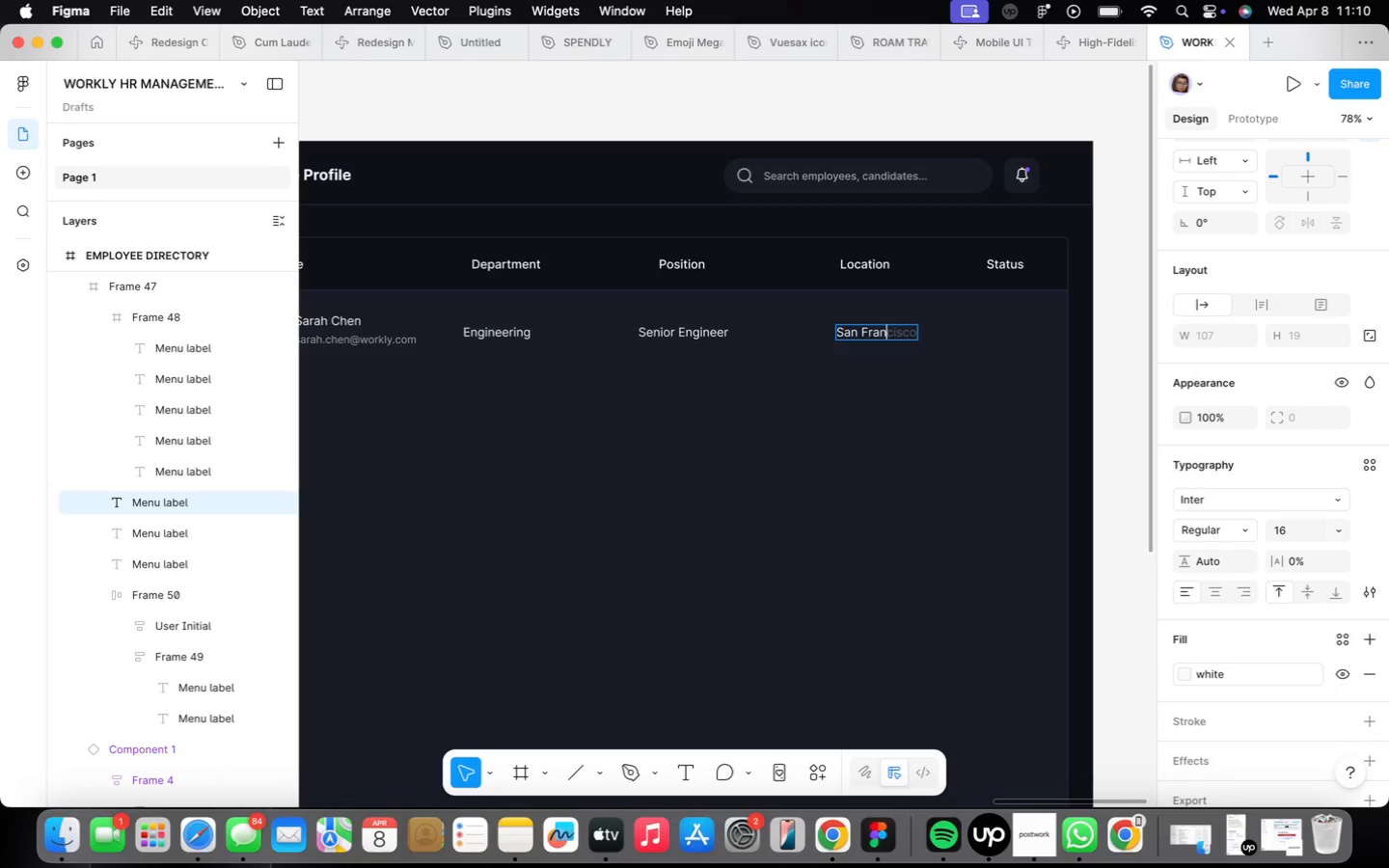 
key(ArrowRight)
 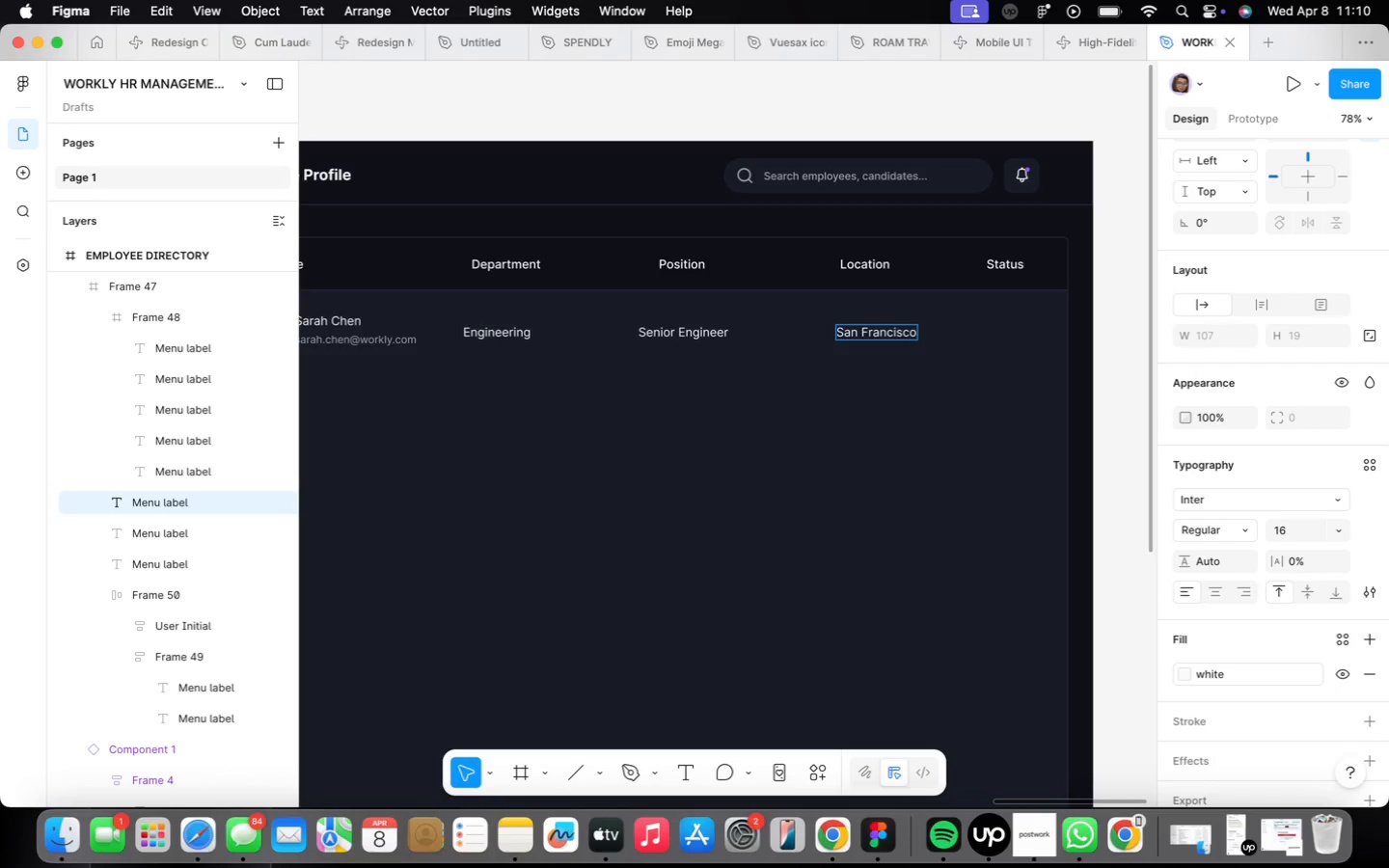 
type(, CA)
 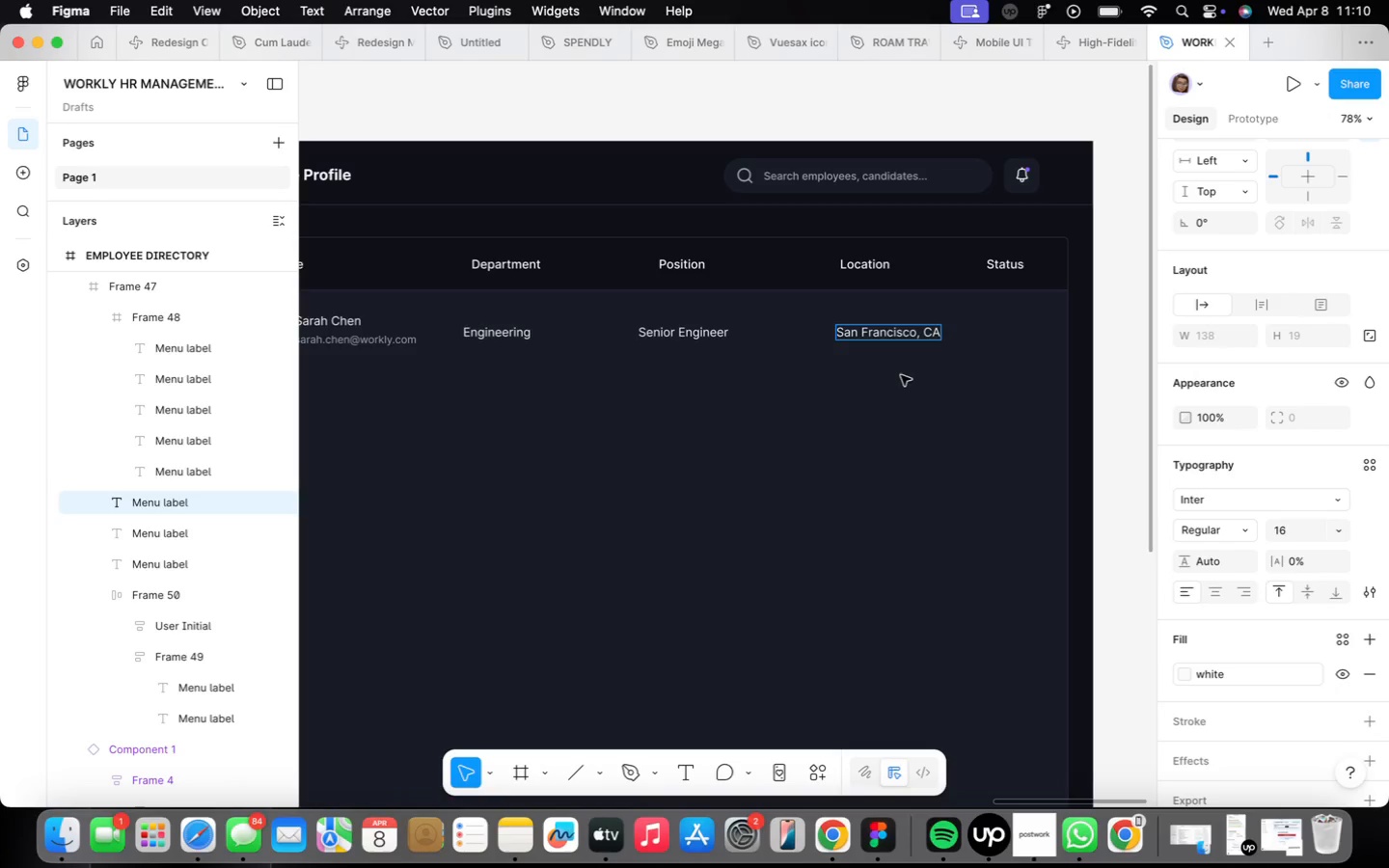 
left_click_drag(start_coordinate=[905, 395], to_coordinate=[912, 395])
 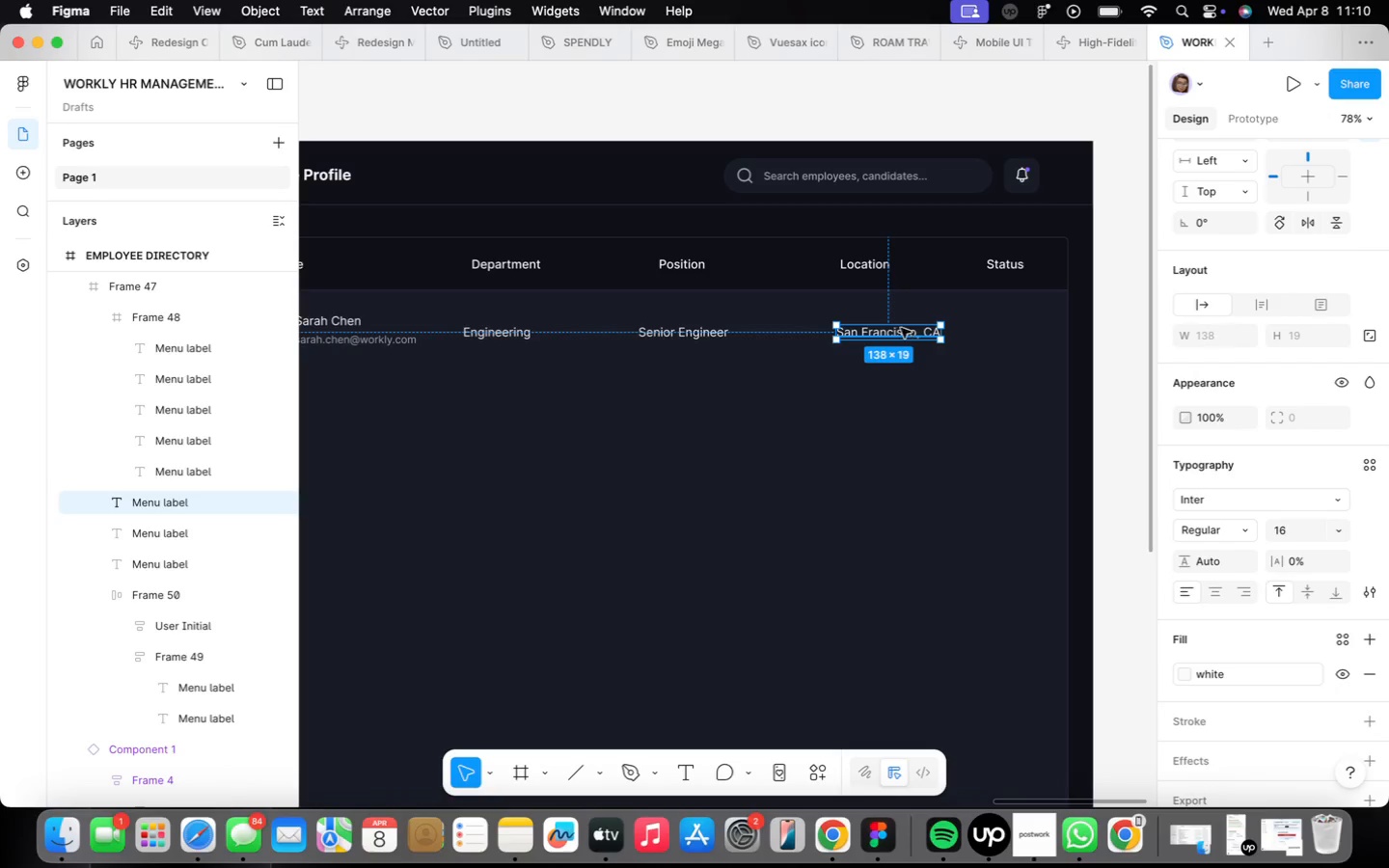 
left_click_drag(start_coordinate=[901, 330], to_coordinate=[876, 330])
 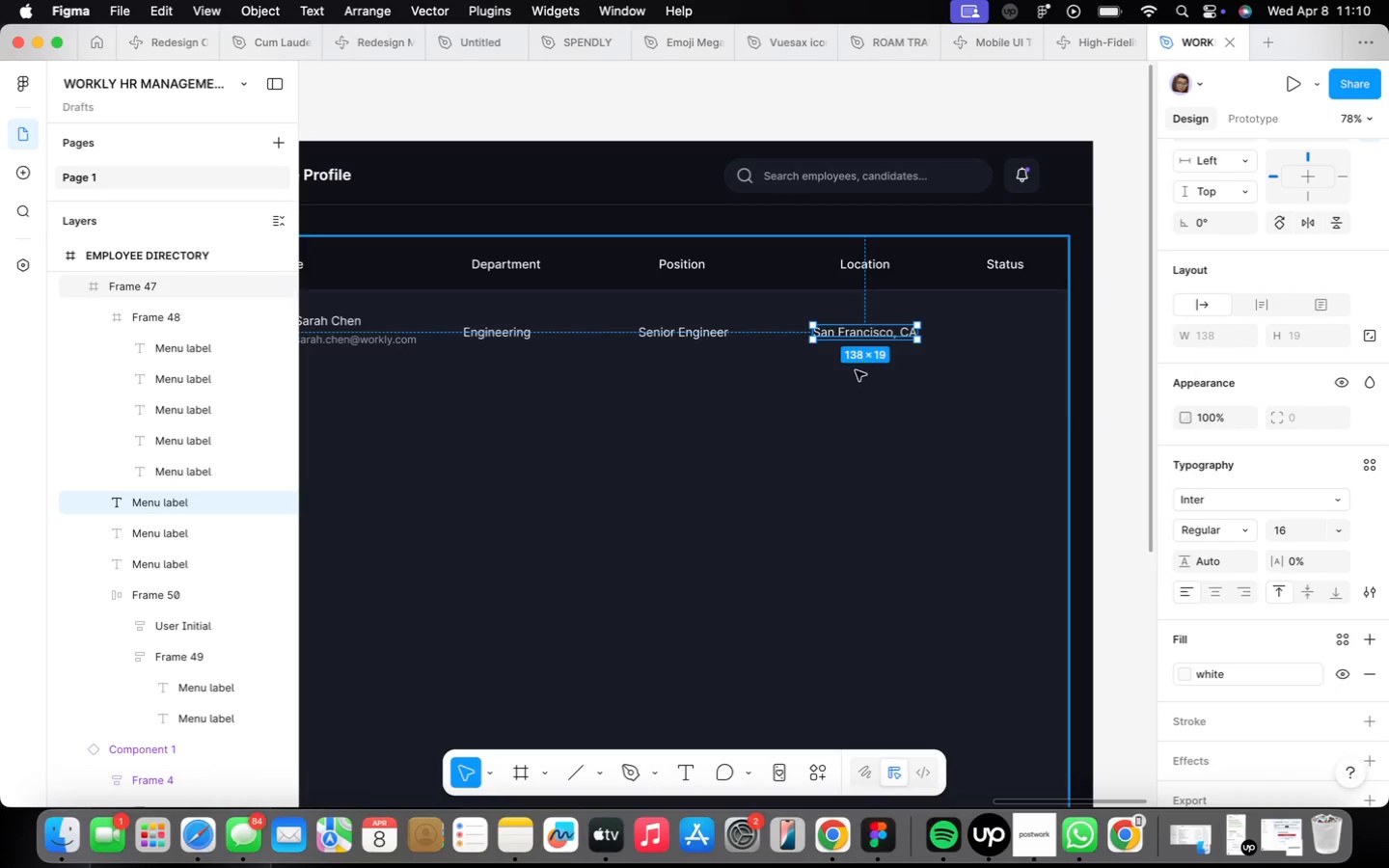 
scroll: coordinate [773, 409], scroll_direction: down, amount: 15.0
 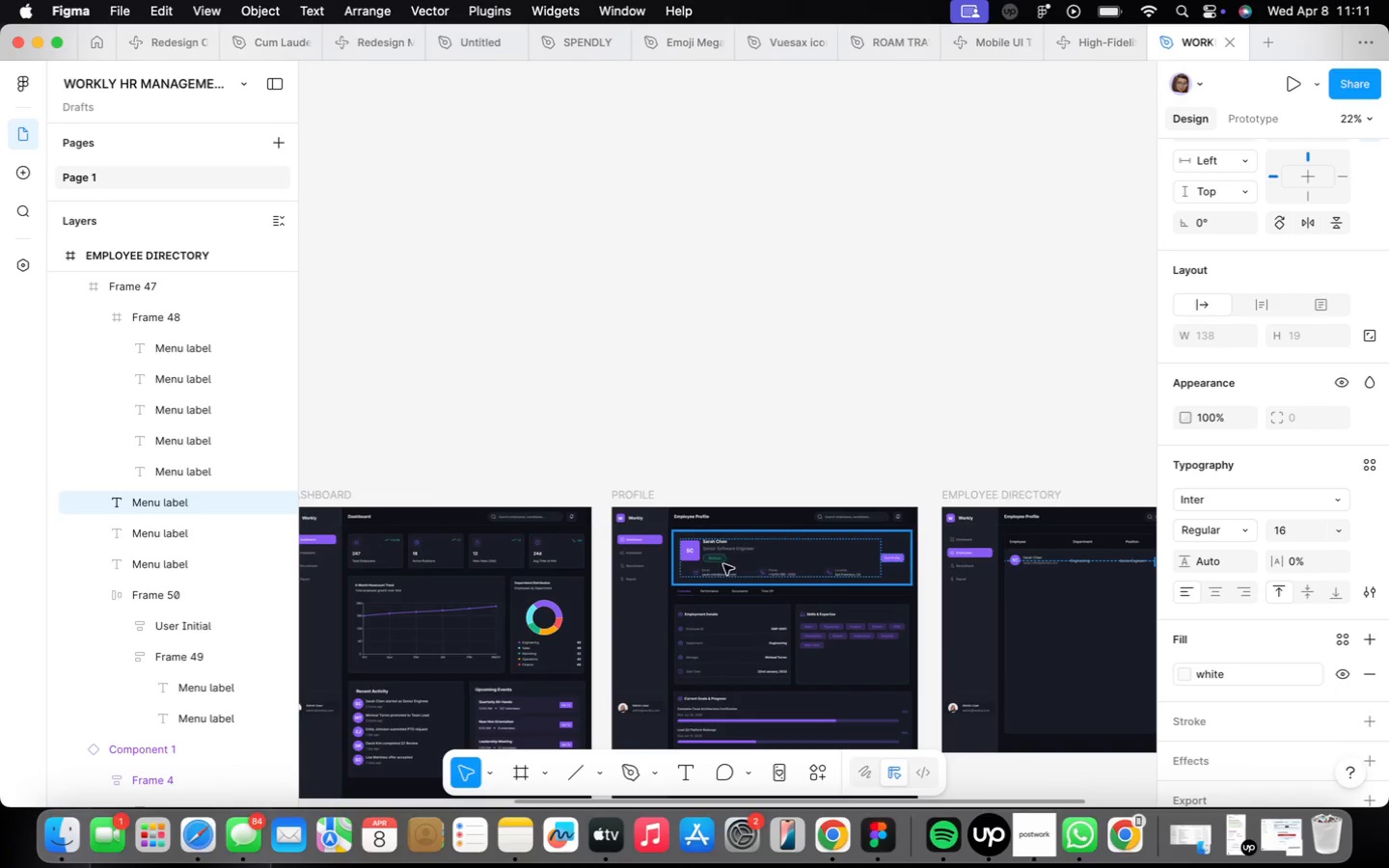 
scroll: coordinate [728, 564], scroll_direction: up, amount: 23.0
 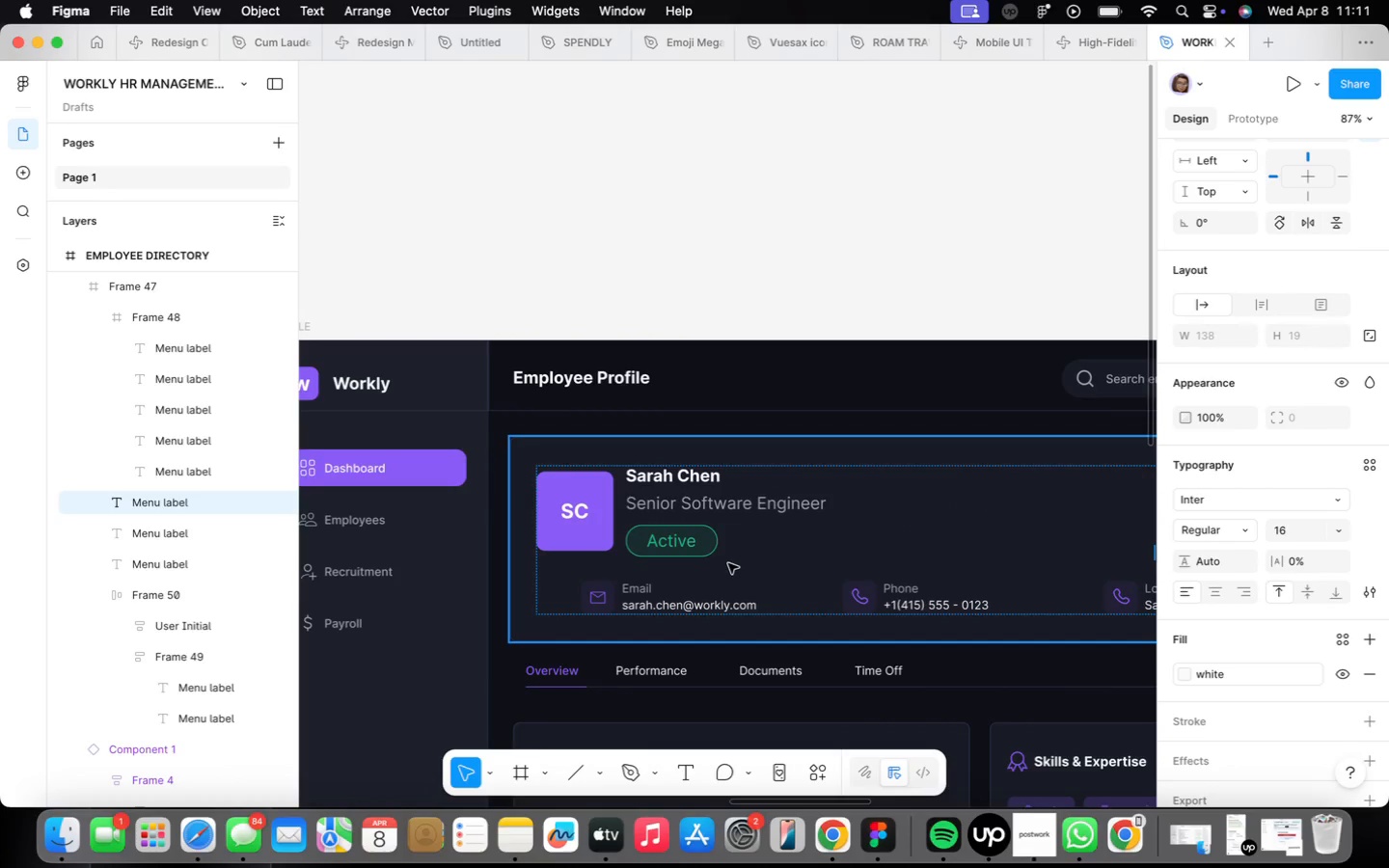 
wait(11.97)
 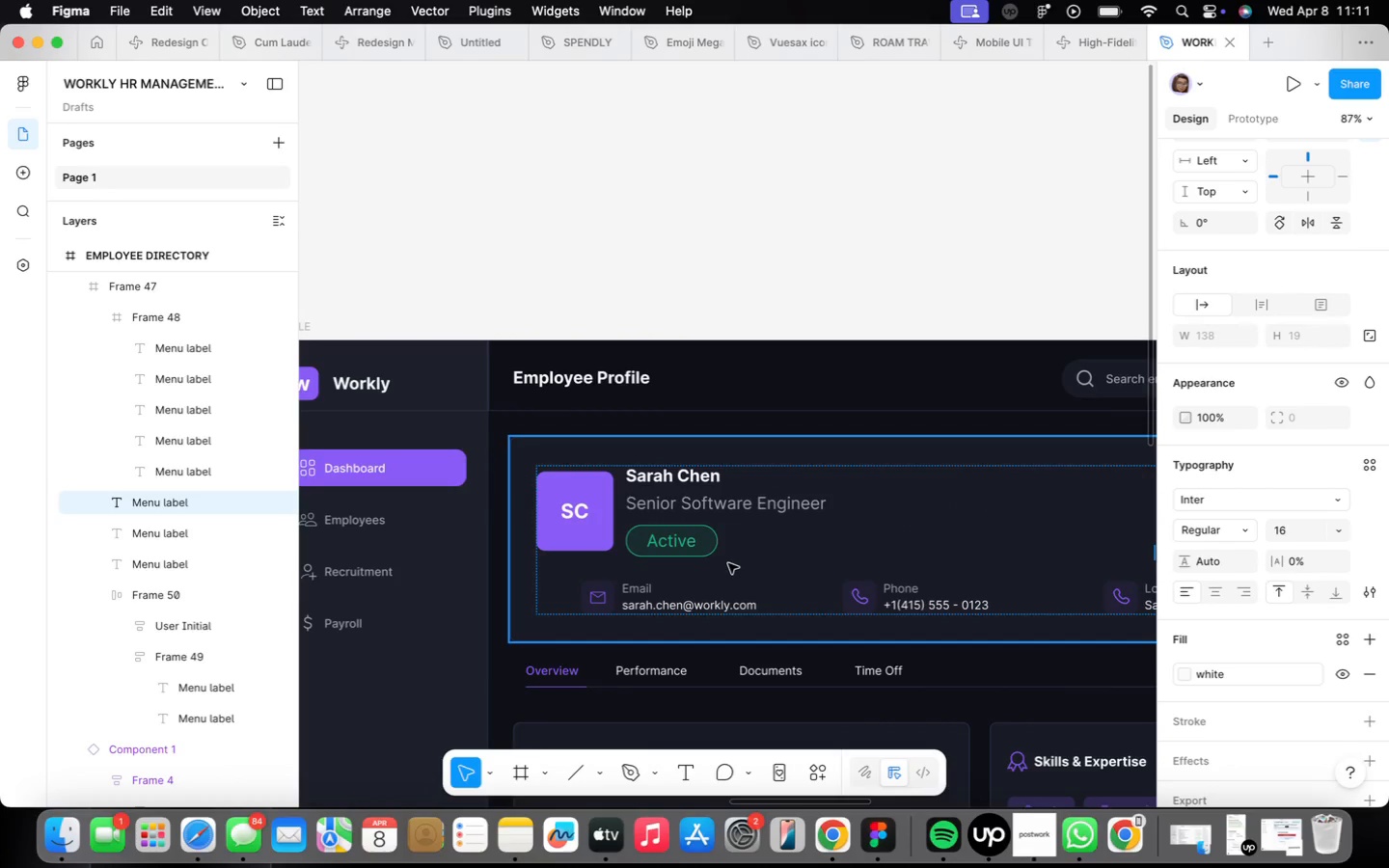 
left_click([667, 529])
 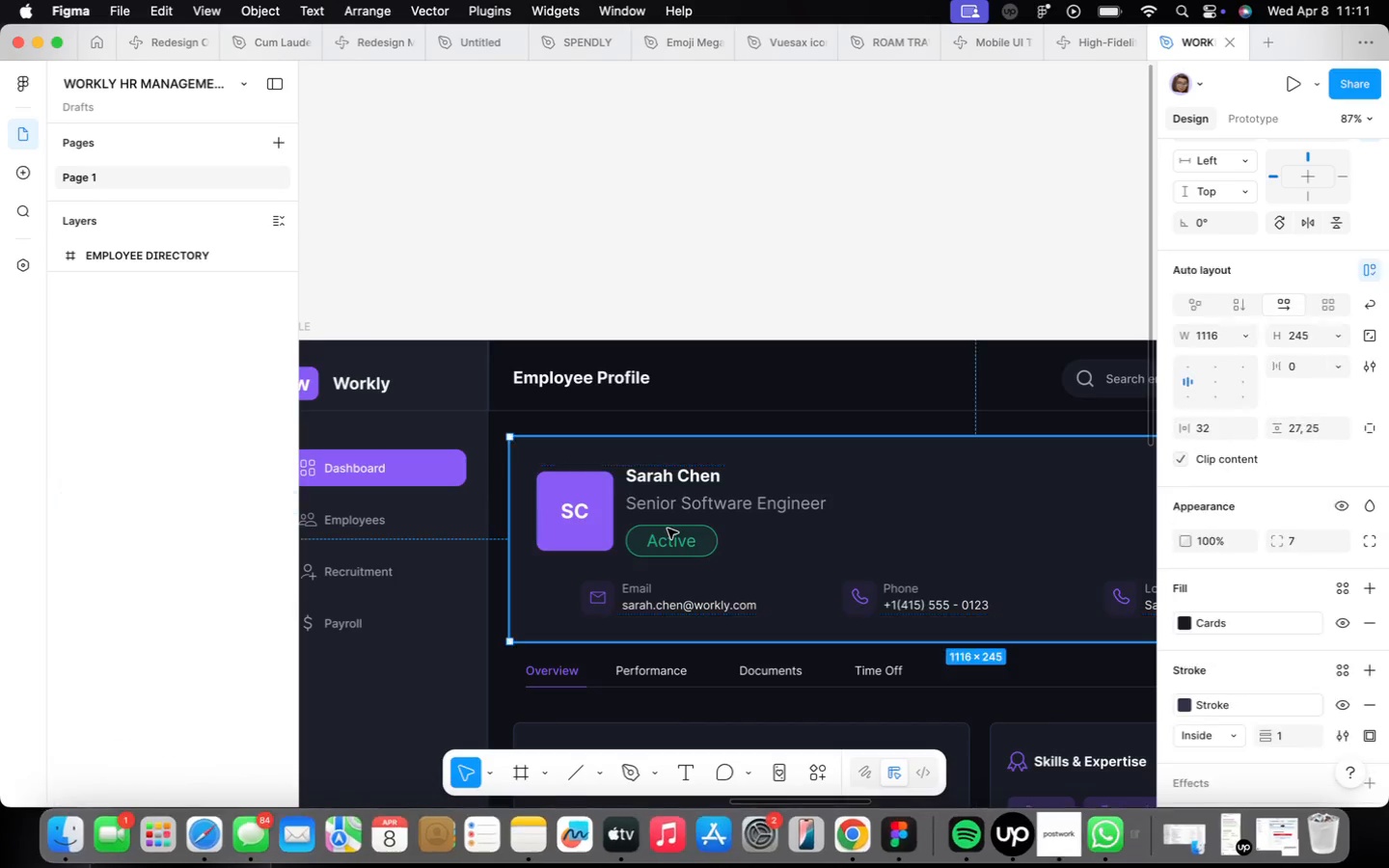 
left_click_drag(start_coordinate=[669, 530], to_coordinate=[676, 535])
 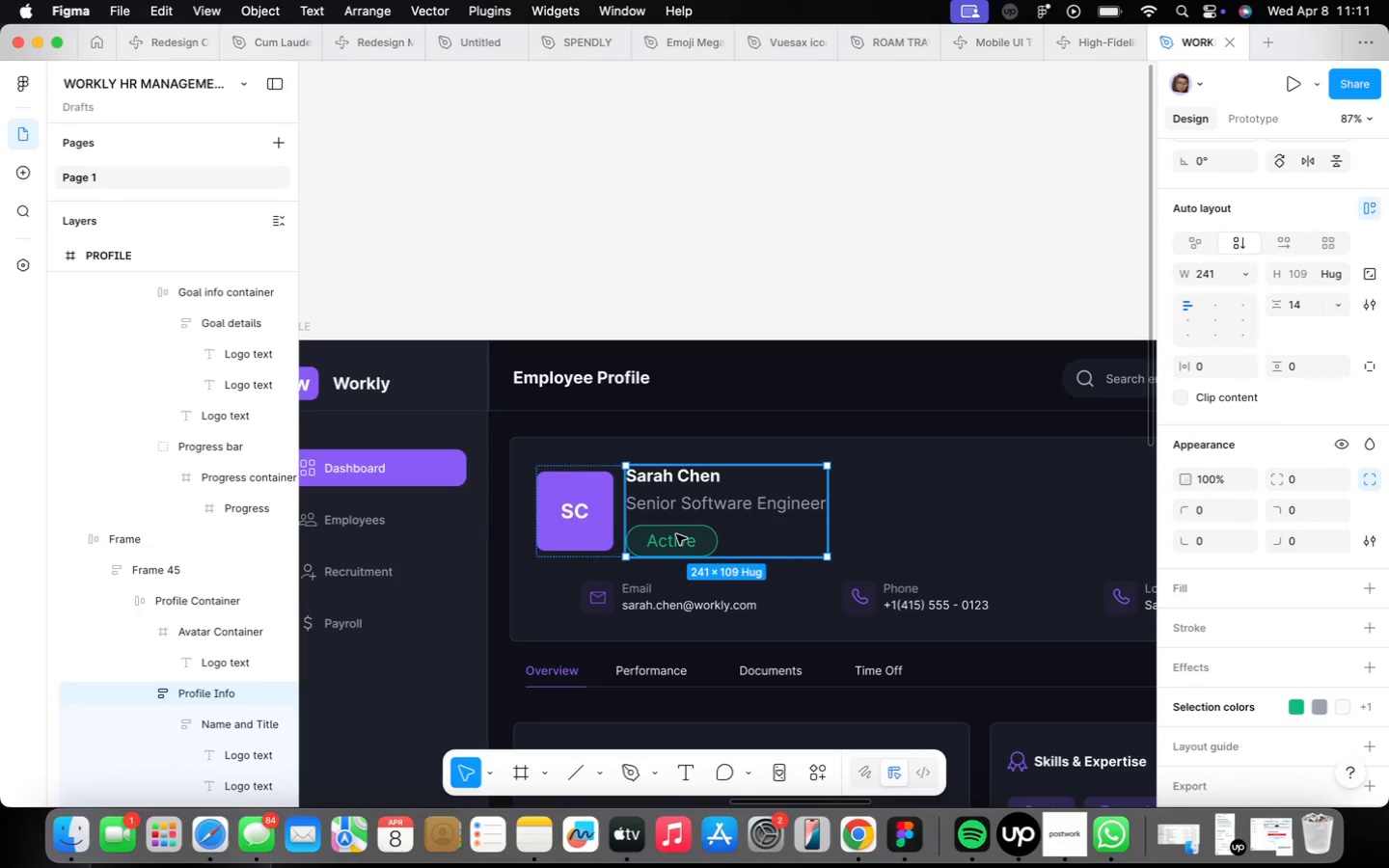 
triple_click([675, 535])
 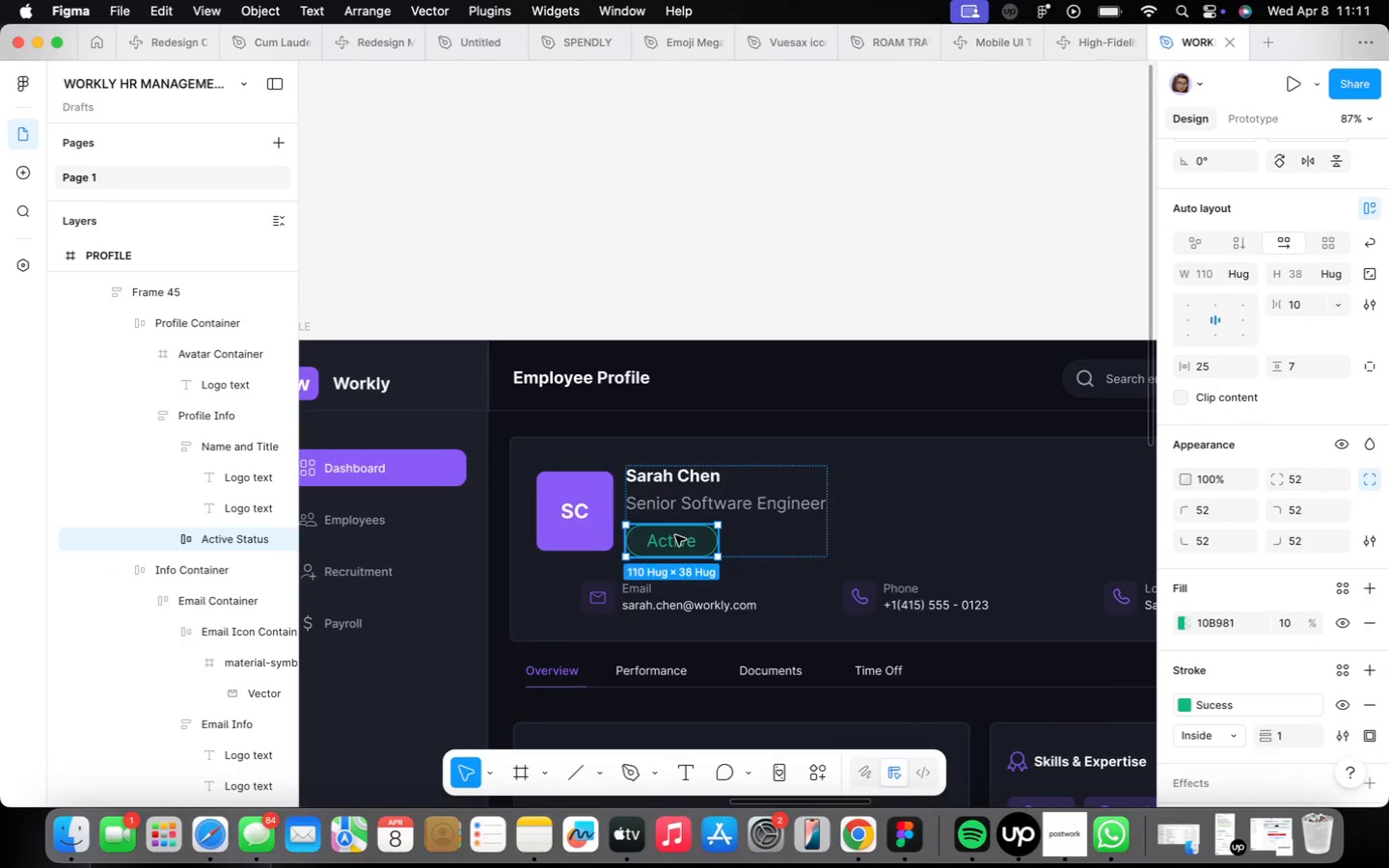 
right_click([675, 535])
 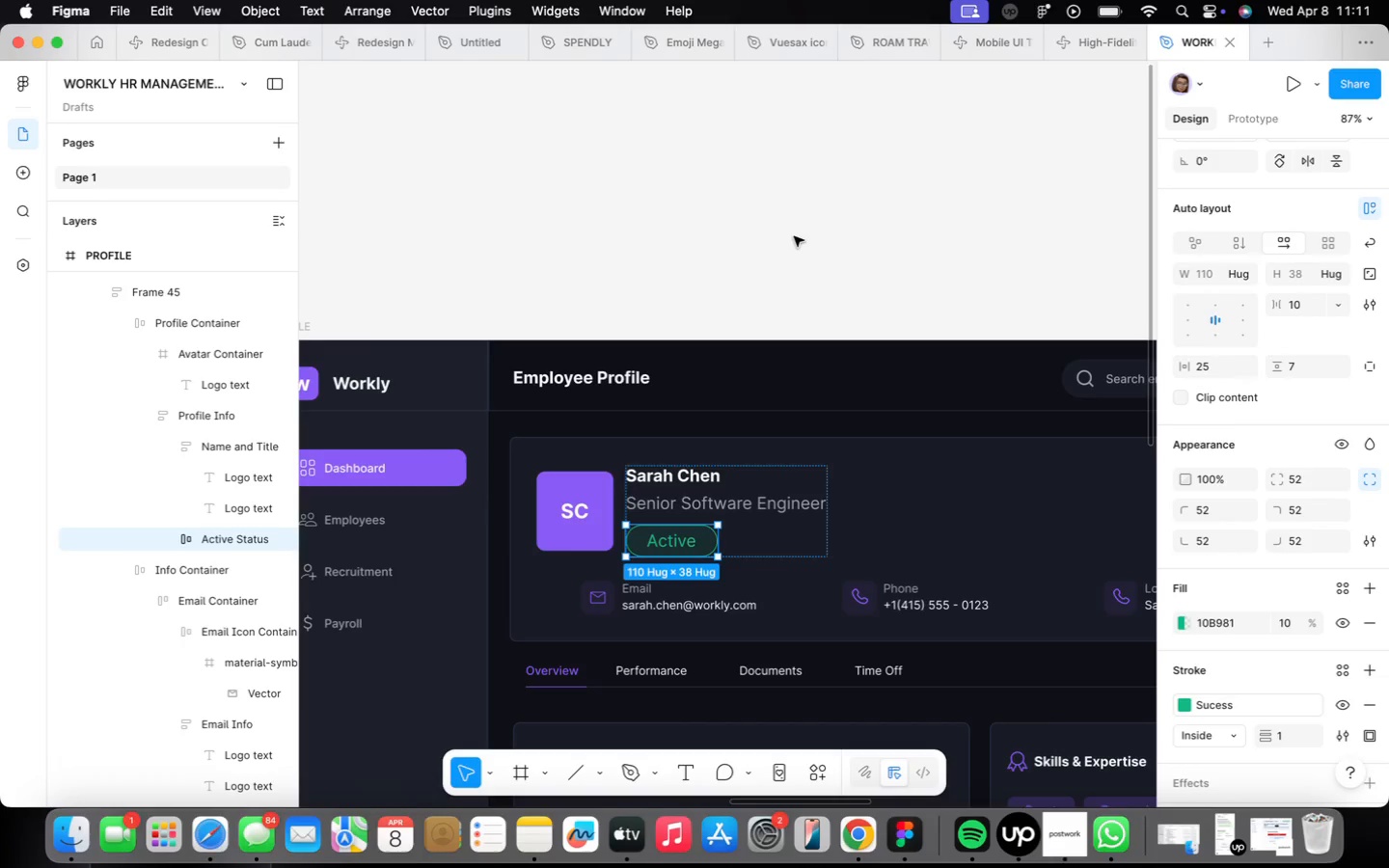 
wait(27.07)
 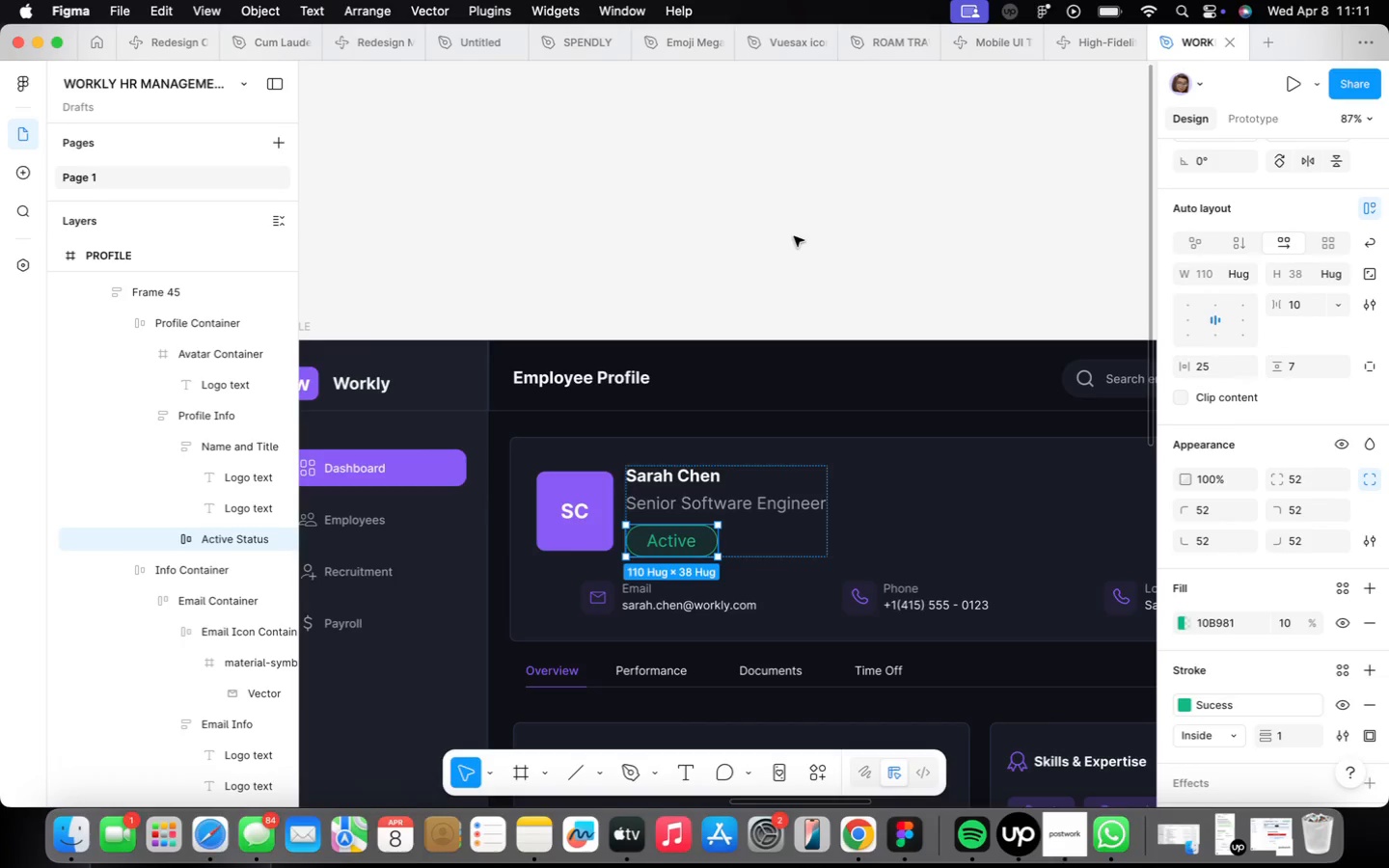 
scroll: coordinate [775, 336], scroll_direction: up, amount: 1.0
 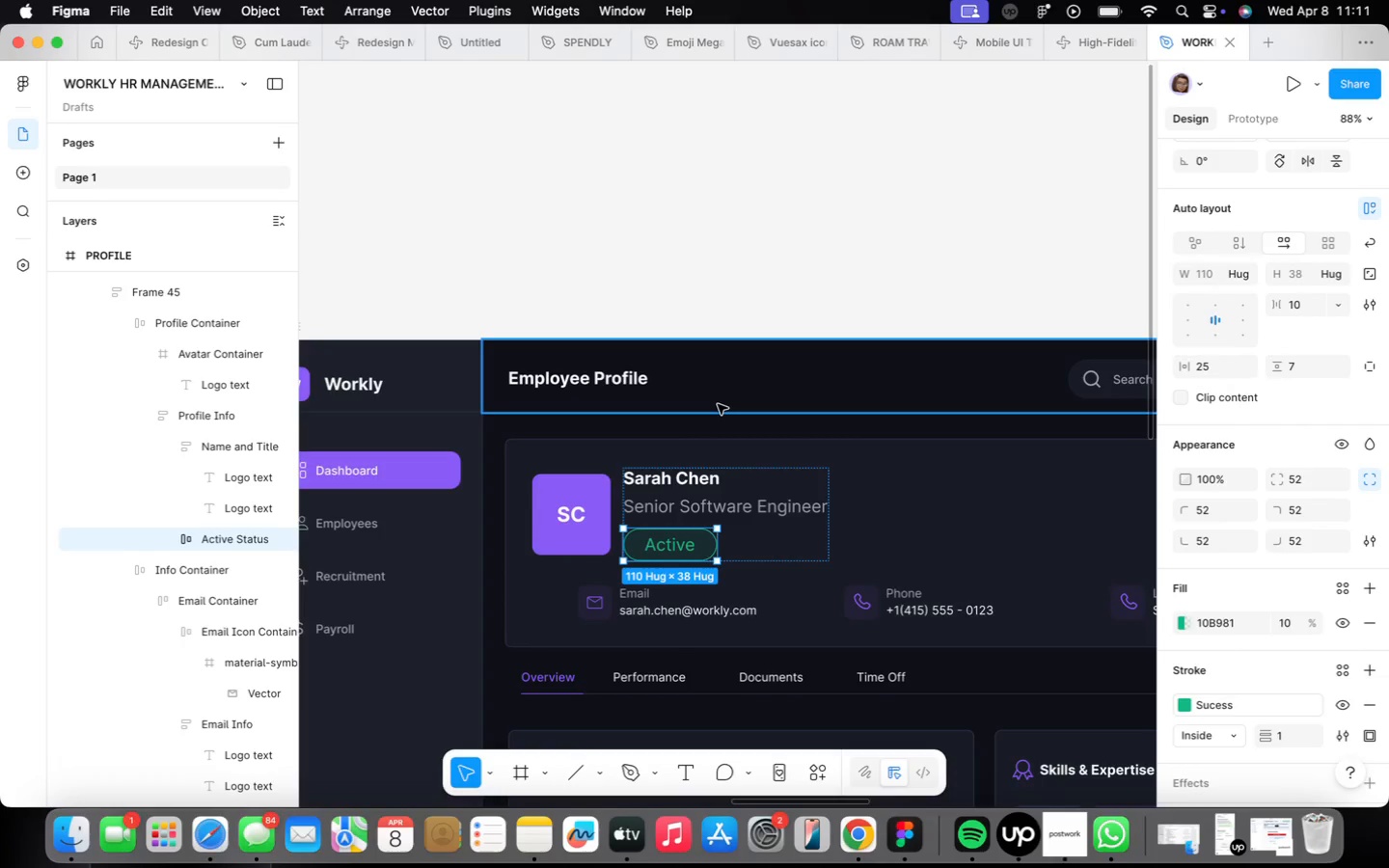 
wait(8.76)
 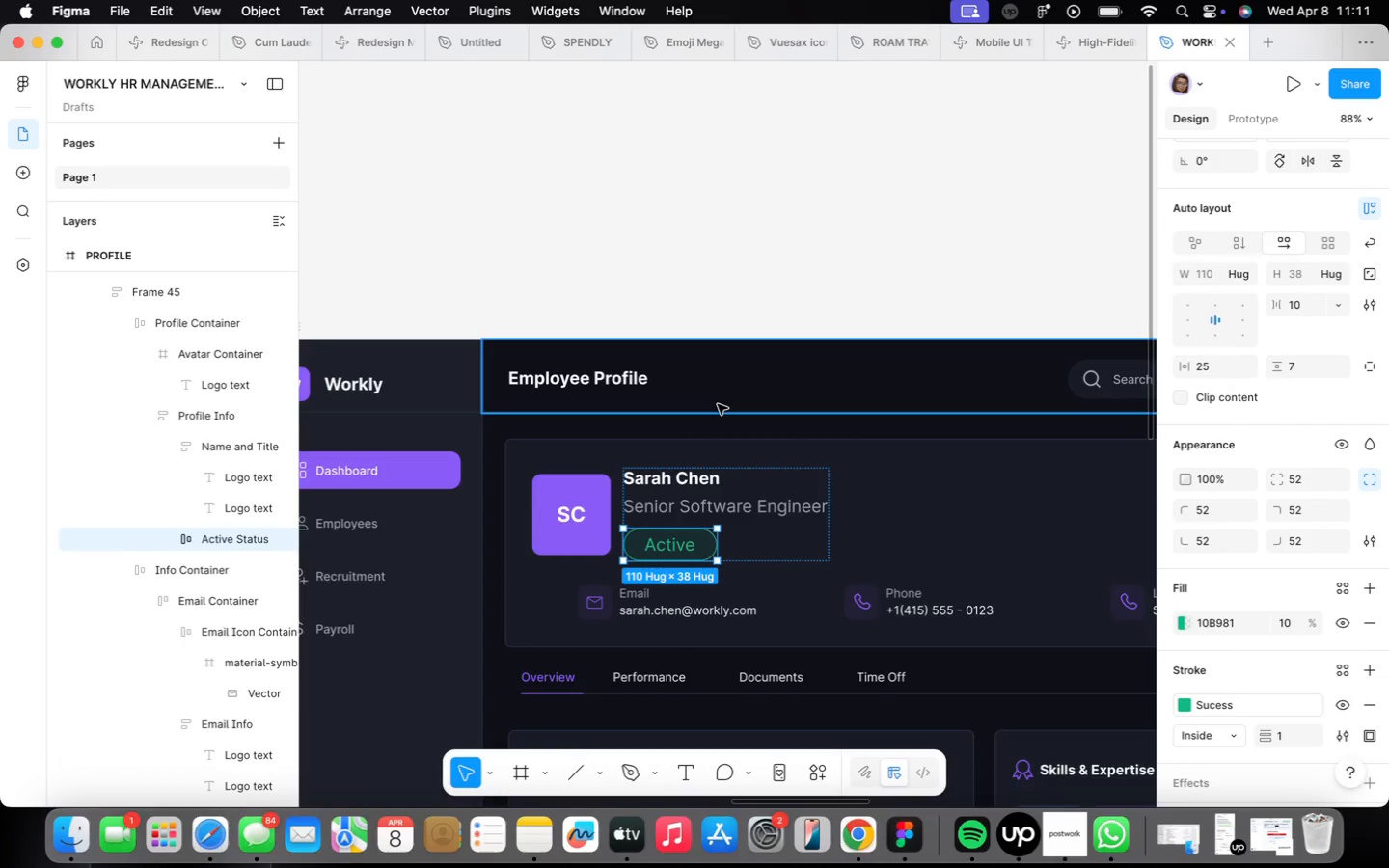 
scroll: coordinate [718, 404], scroll_direction: down, amount: 12.0
 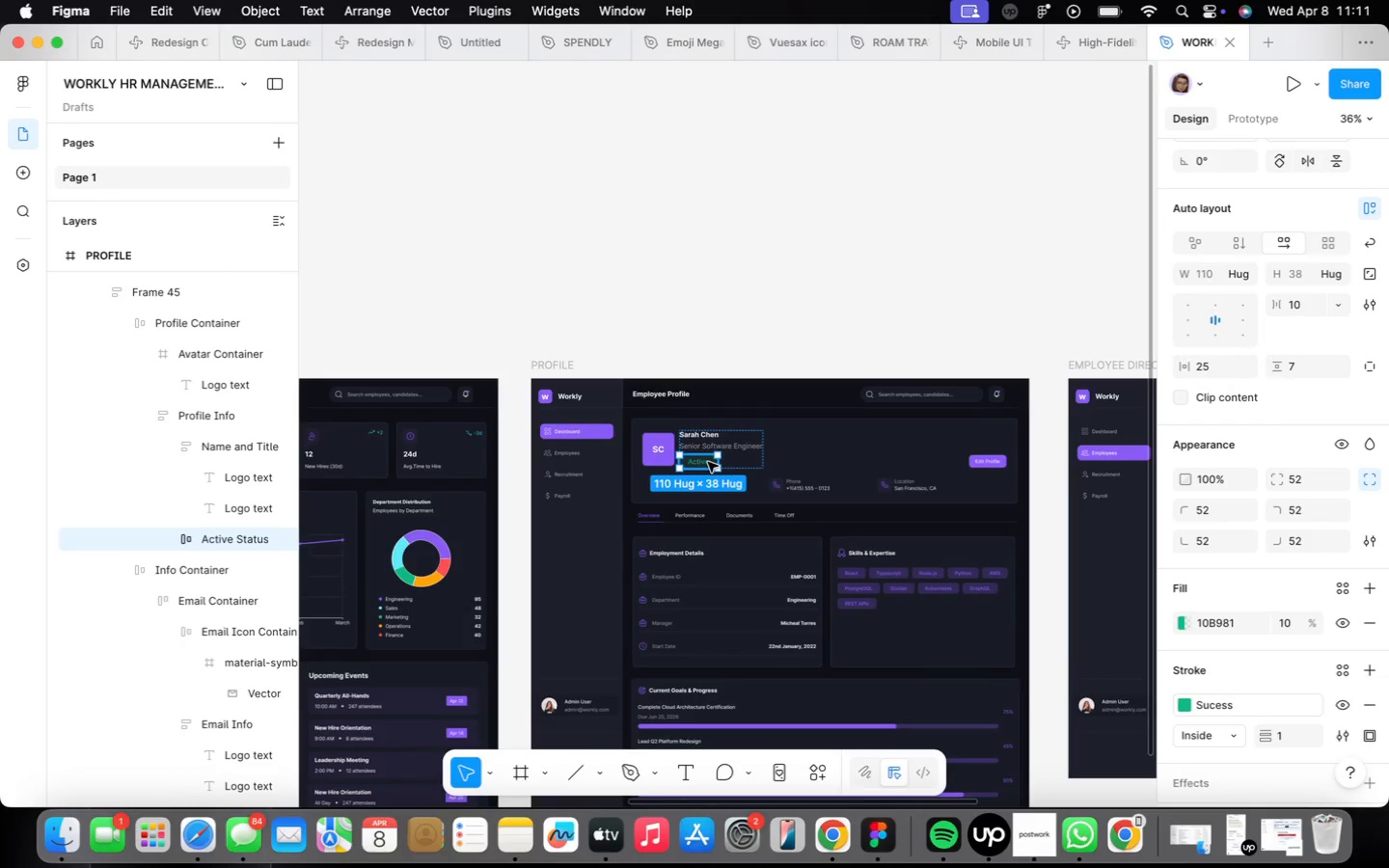 
right_click([708, 461])
 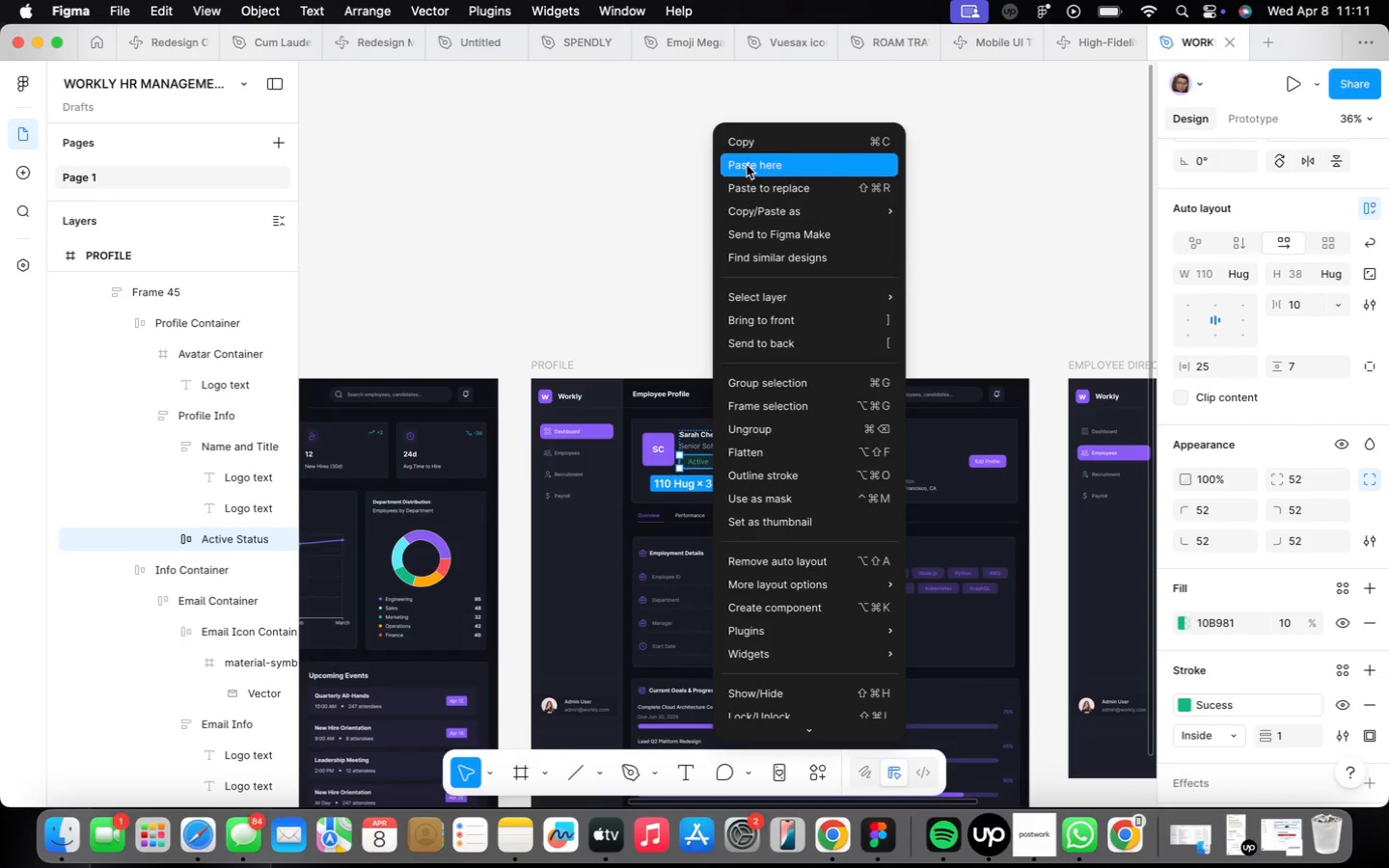 
left_click([747, 139])
 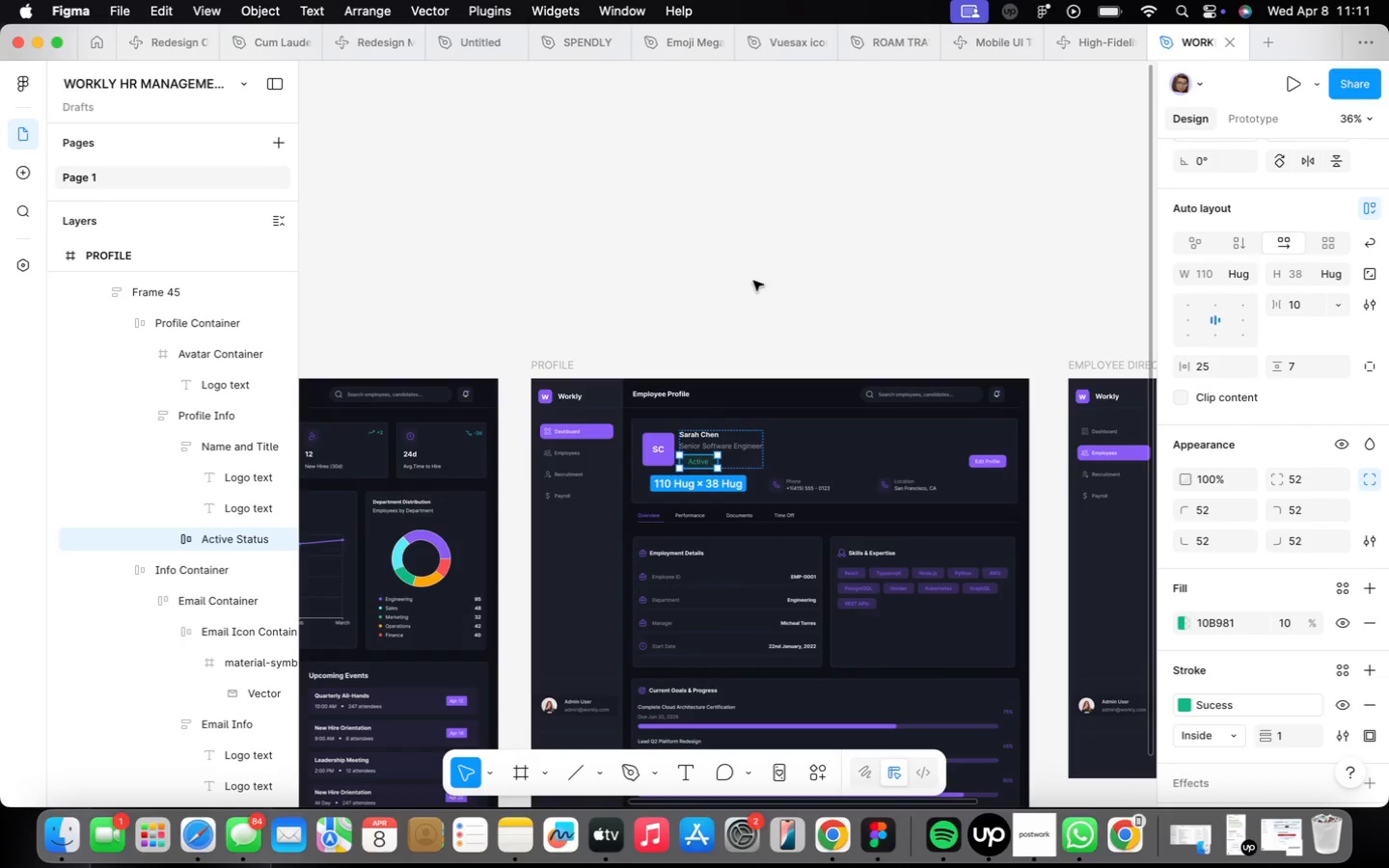 
scroll: coordinate [754, 285], scroll_direction: down, amount: 9.0
 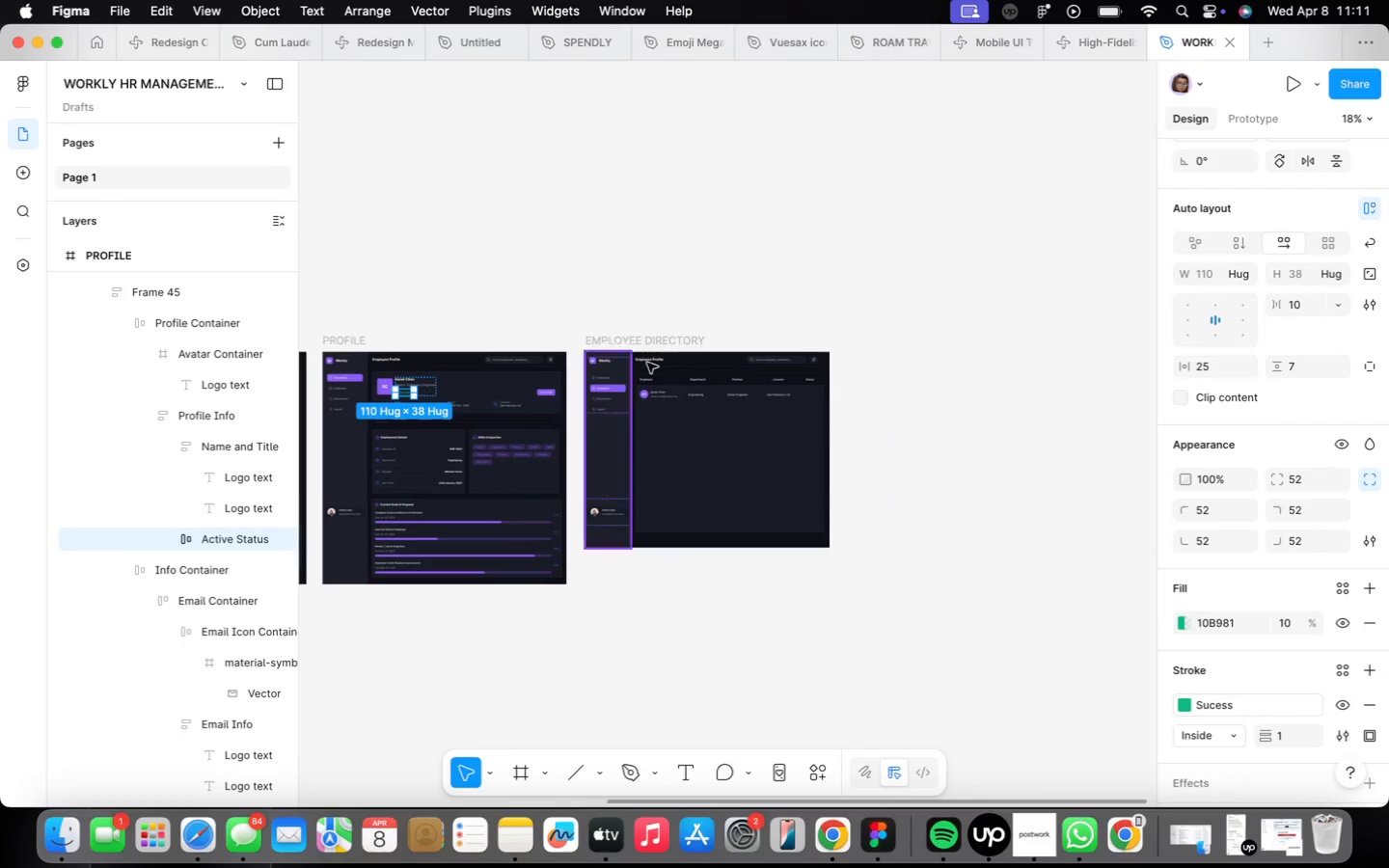 
scroll: coordinate [682, 376], scroll_direction: up, amount: 13.0
 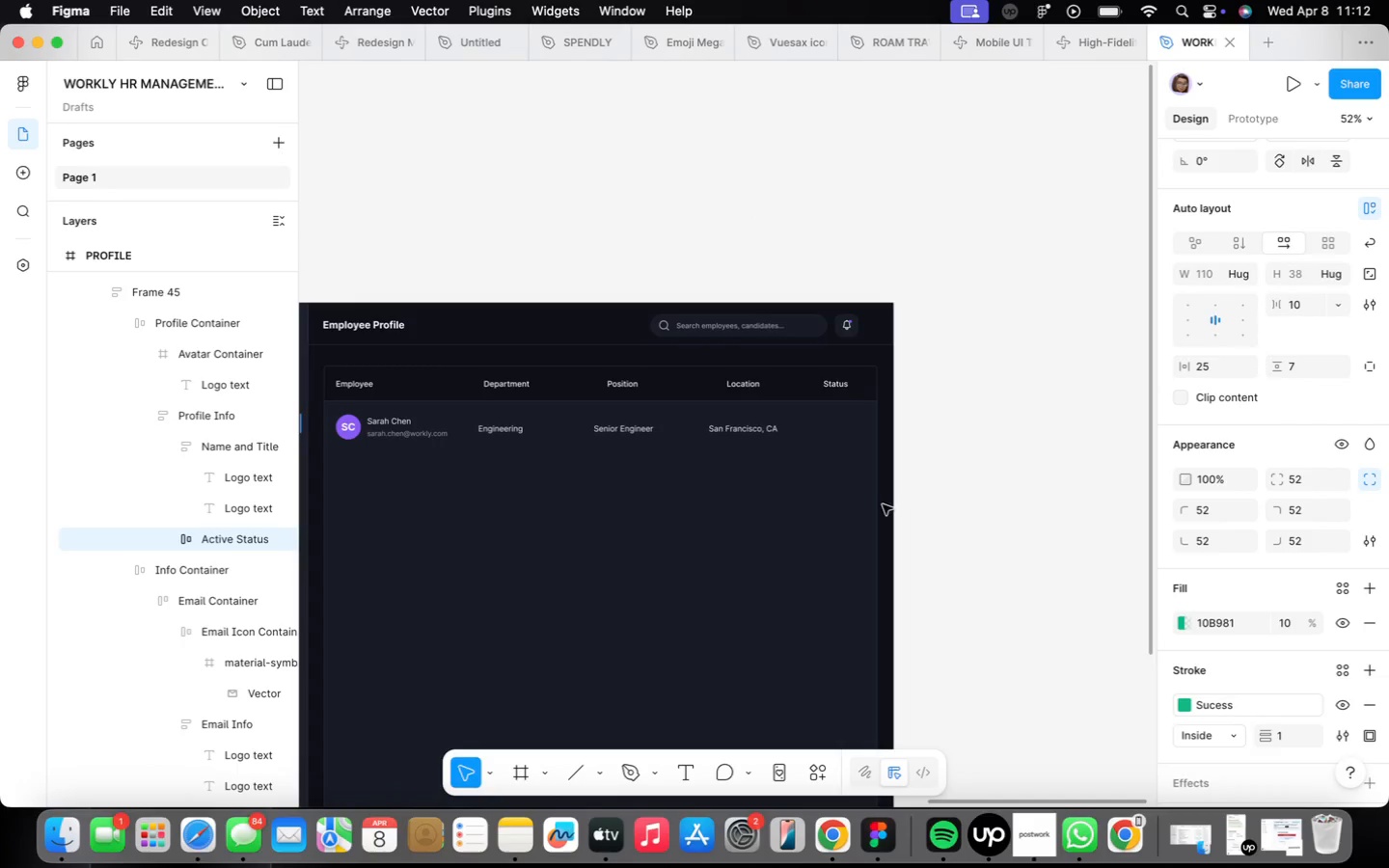 
right_click([769, 642])
 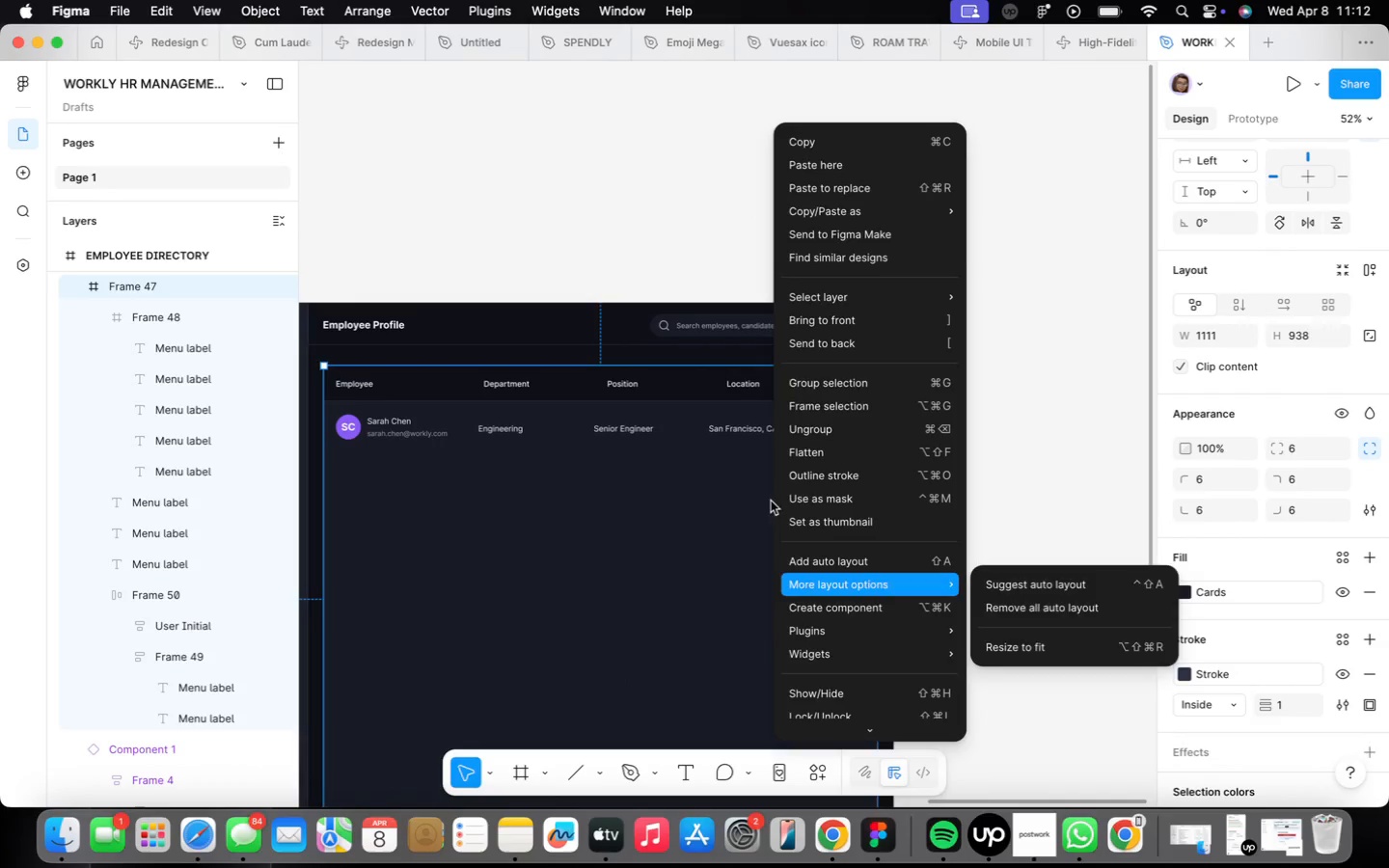 
left_click([838, 162])
 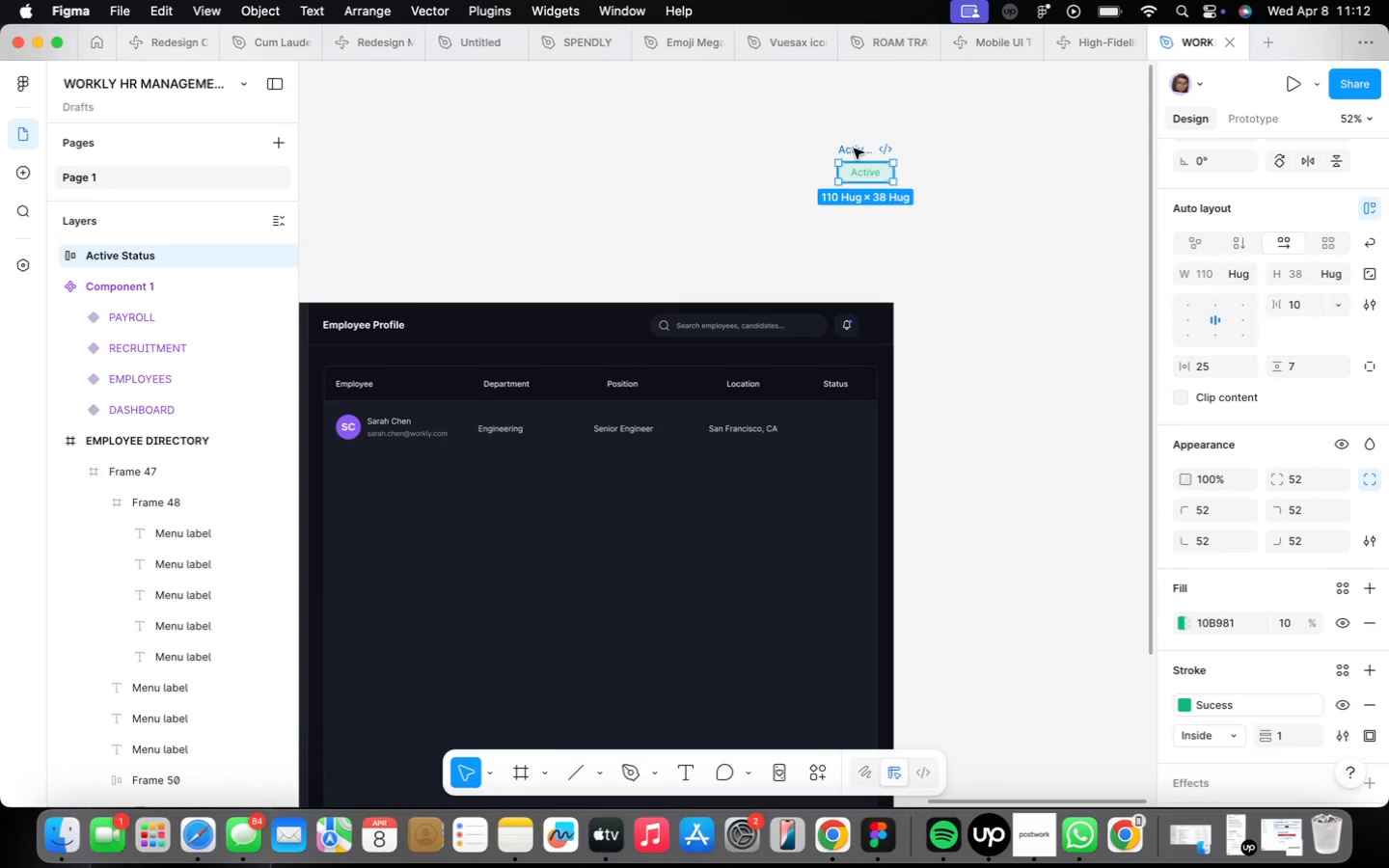 
left_click_drag(start_coordinate=[854, 149], to_coordinate=[820, 406])
 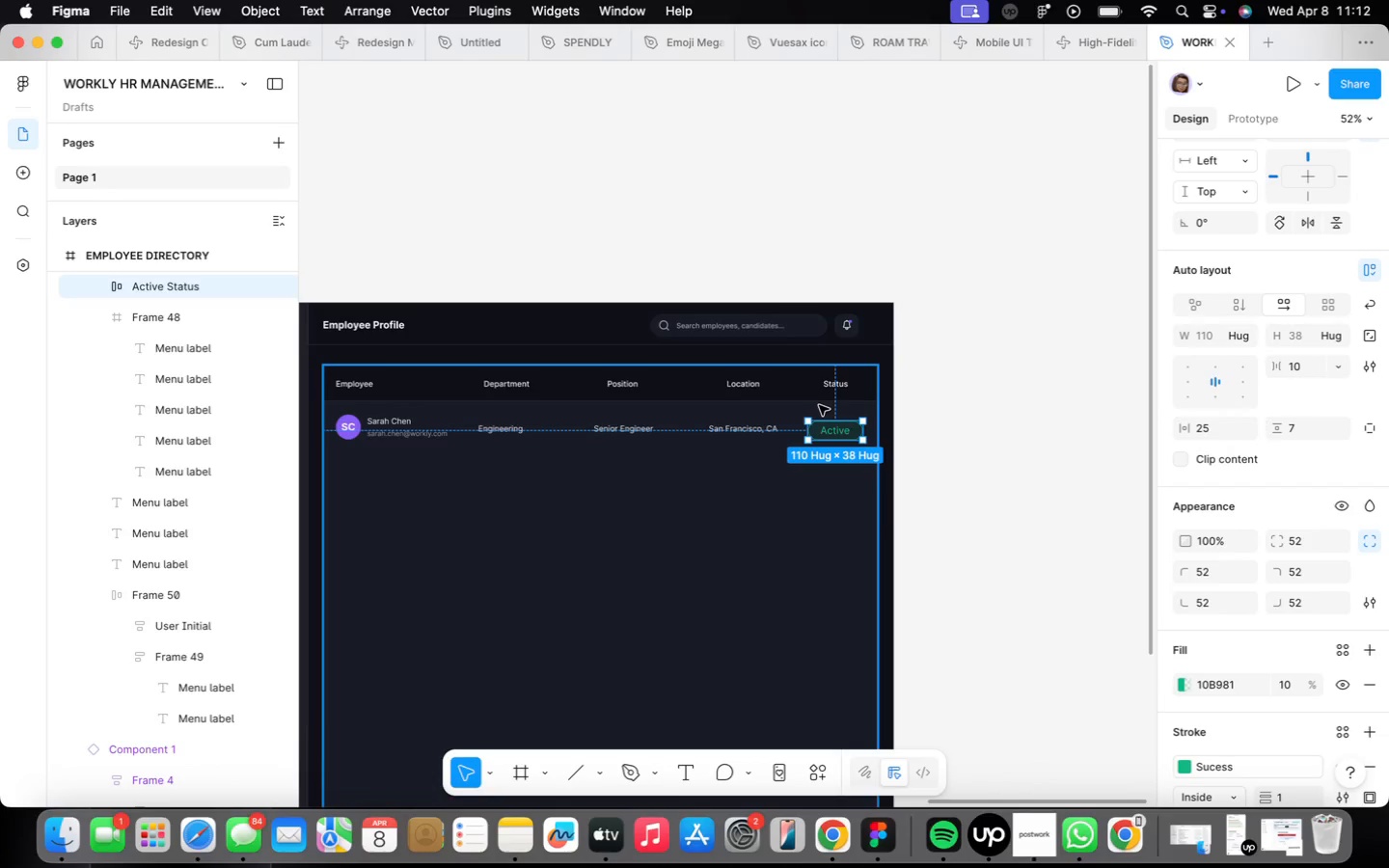 
scroll: coordinate [819, 405], scroll_direction: up, amount: 6.0
 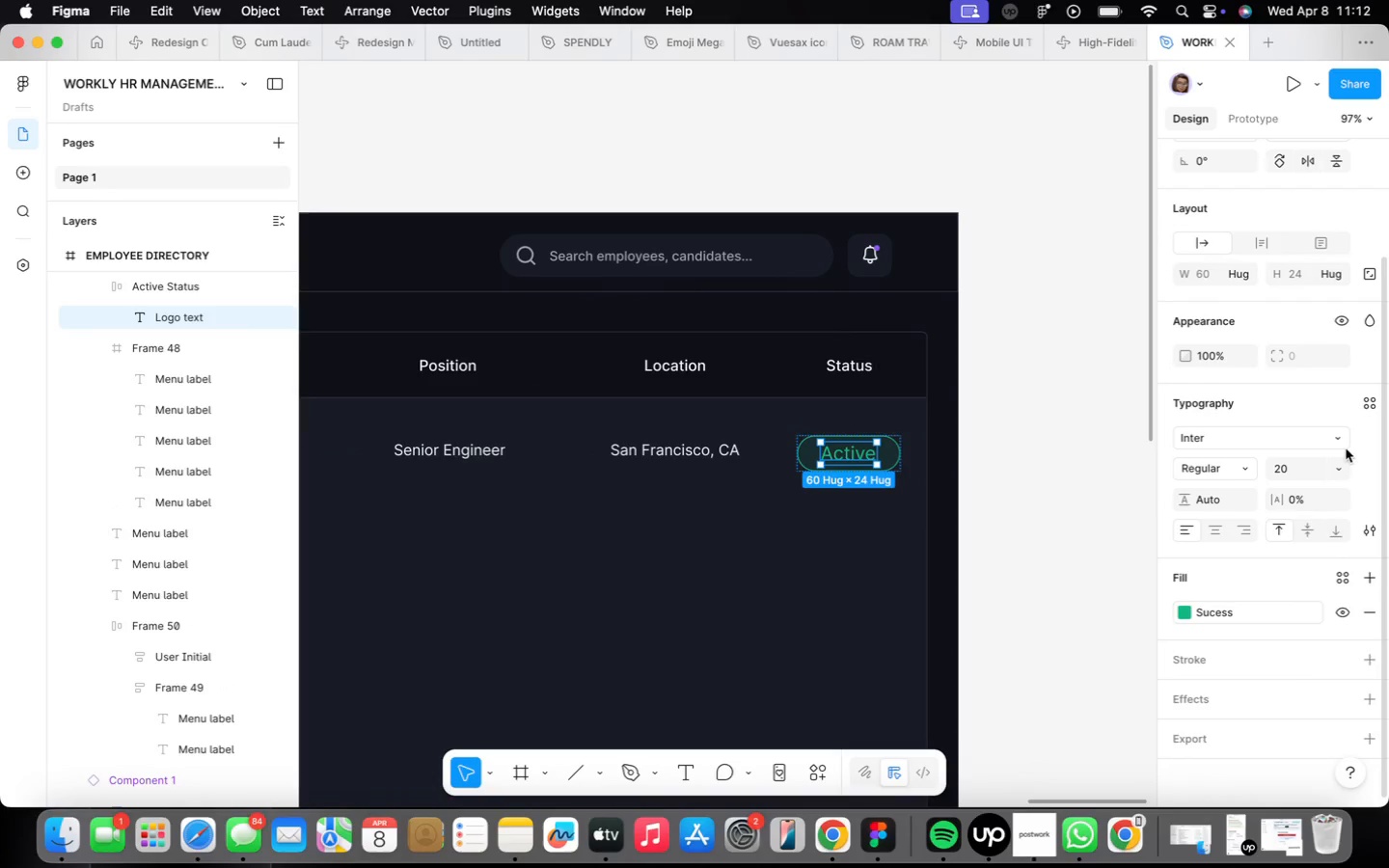 
left_click([1336, 476])
 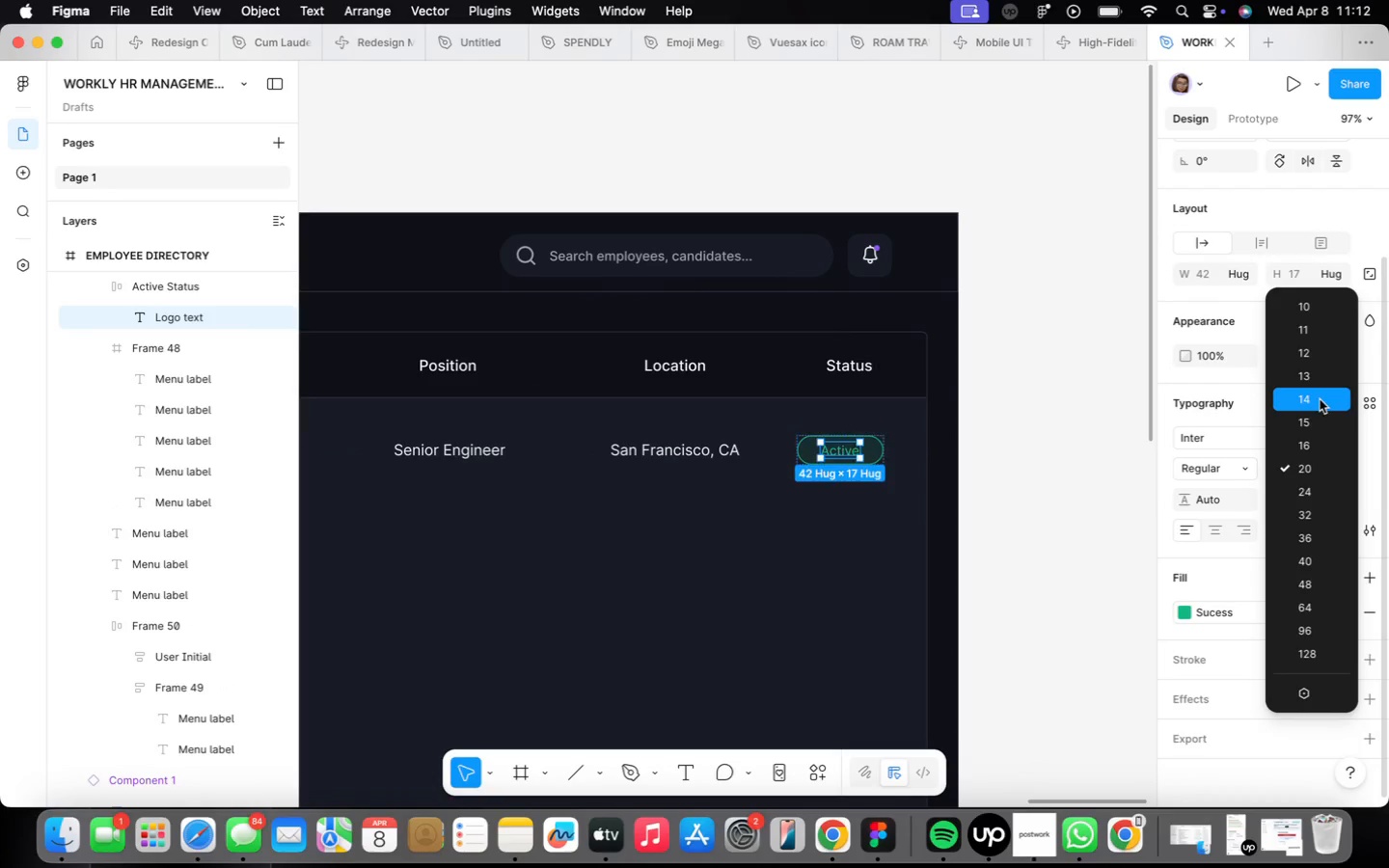 
left_click([1327, 358])
 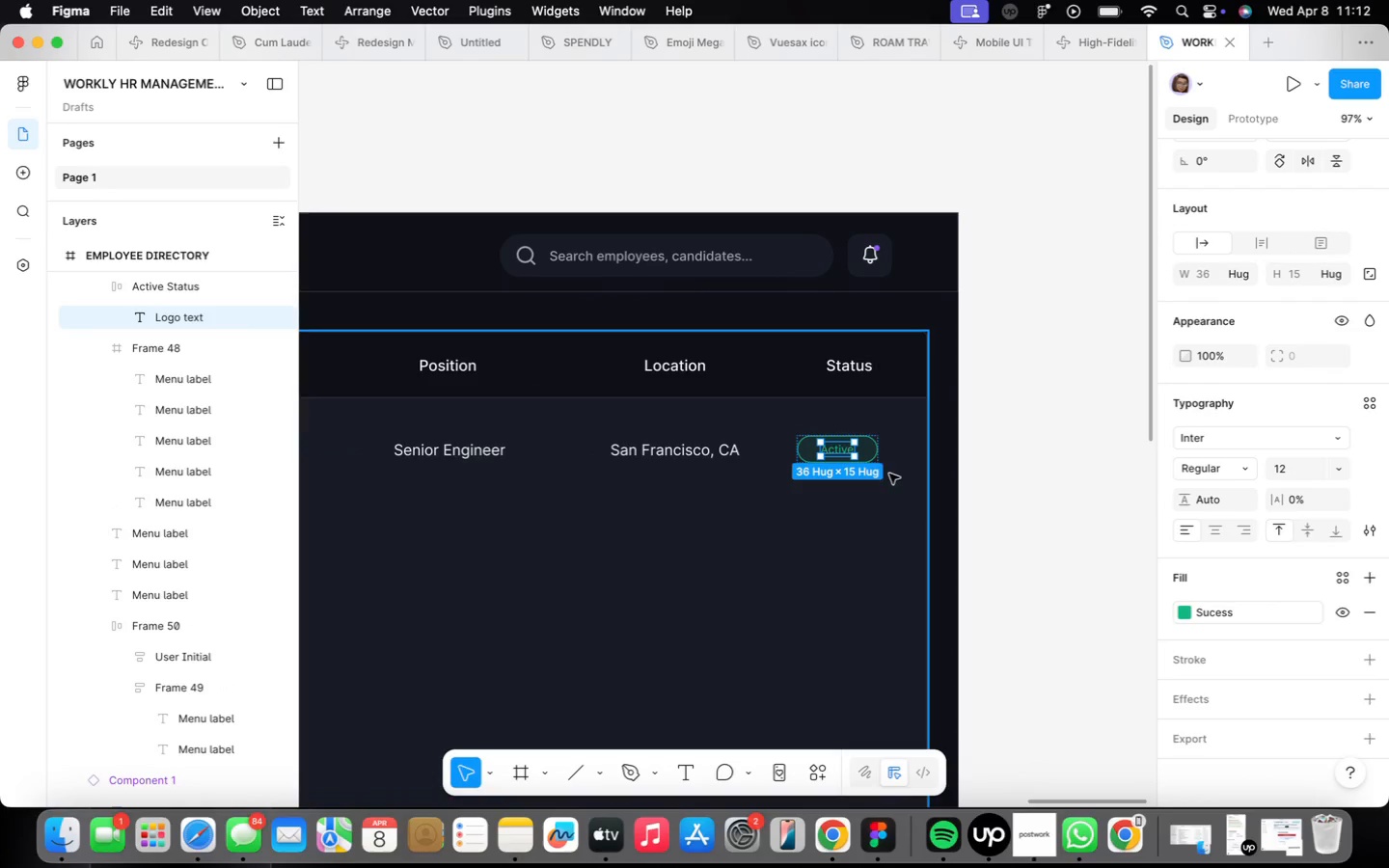 
left_click([914, 448])
 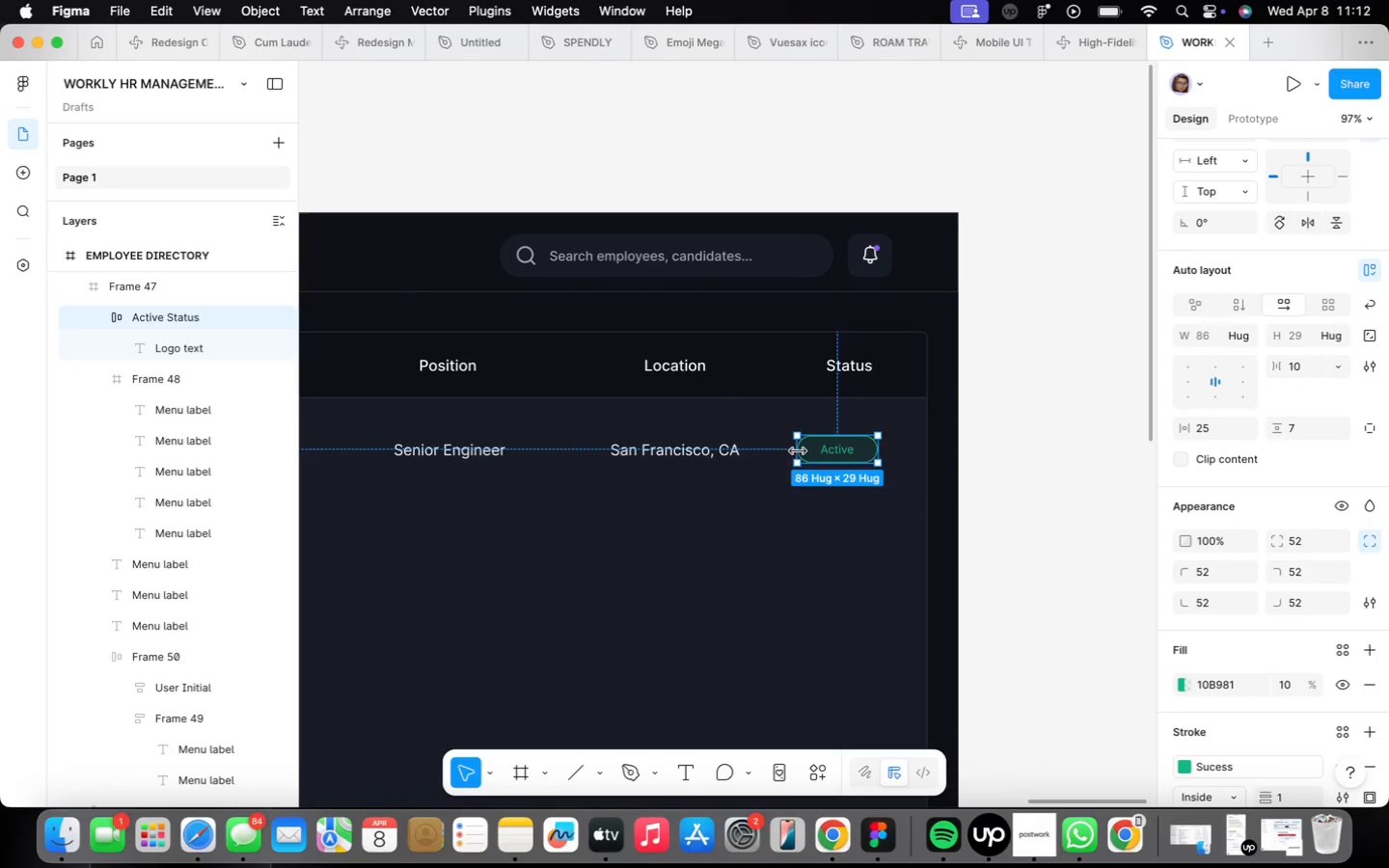 
left_click_drag(start_coordinate=[821, 450], to_coordinate=[834, 449])
 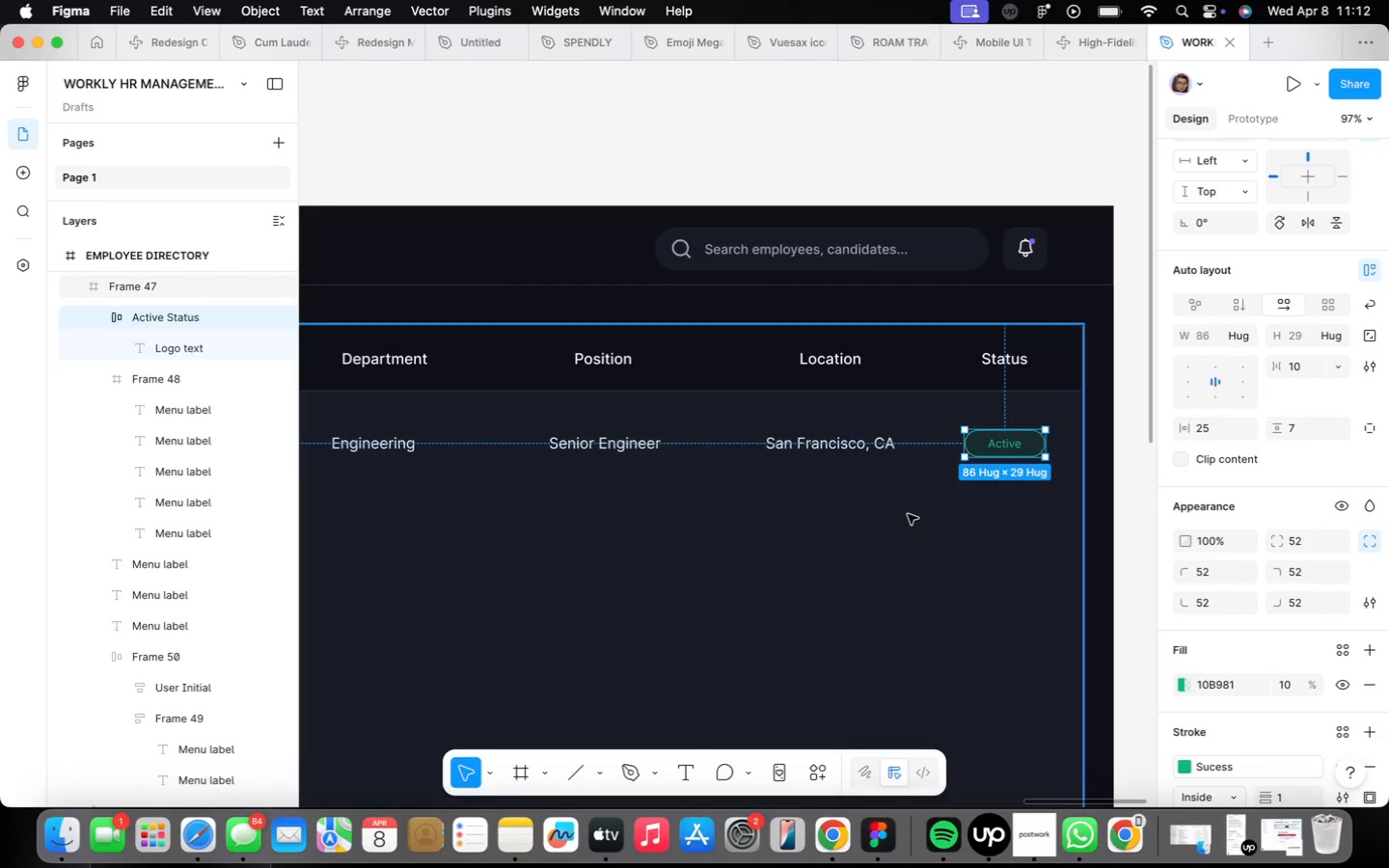 
scroll: coordinate [692, 518], scroll_direction: down, amount: 10.0
 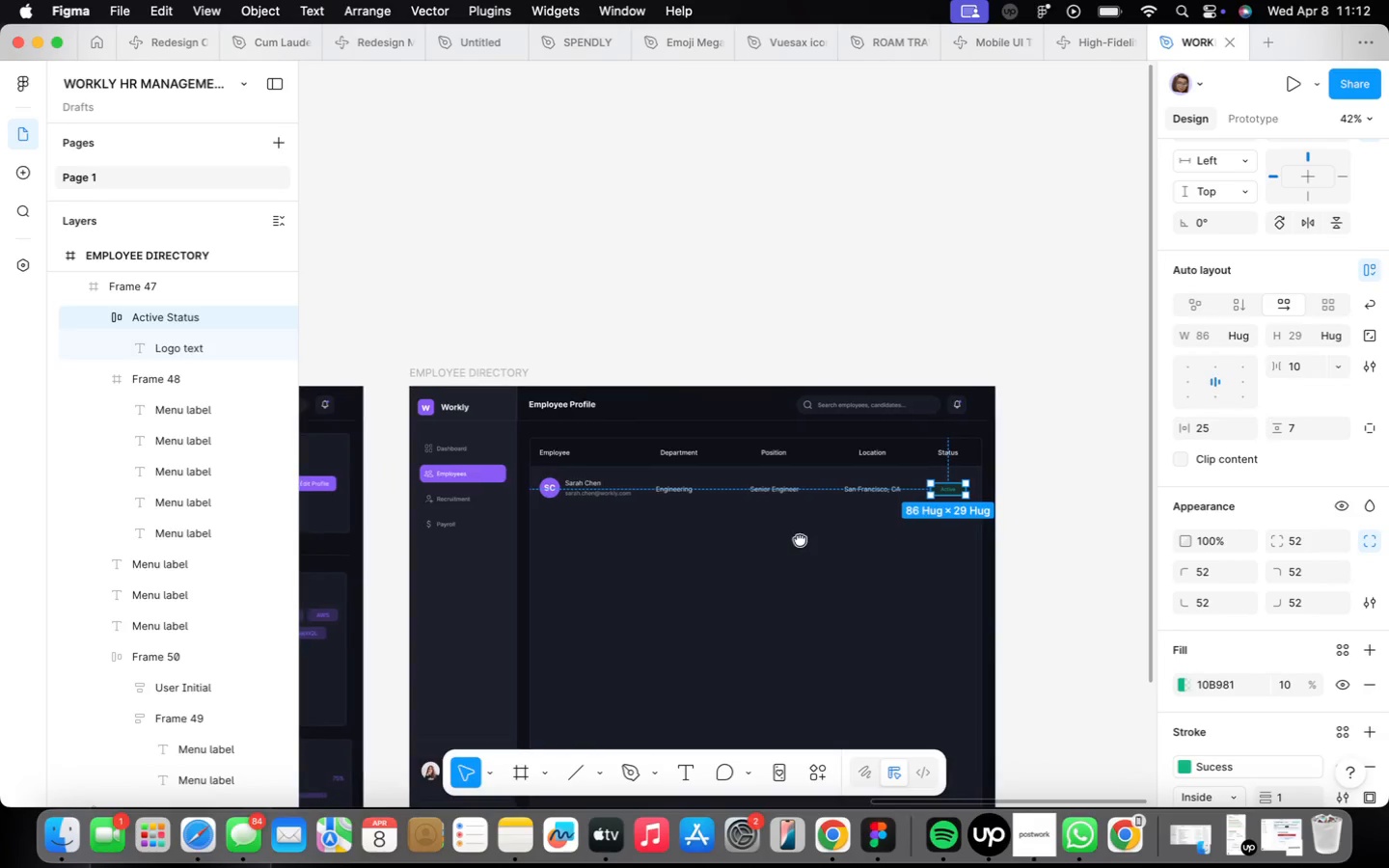 
left_click([547, 492])
 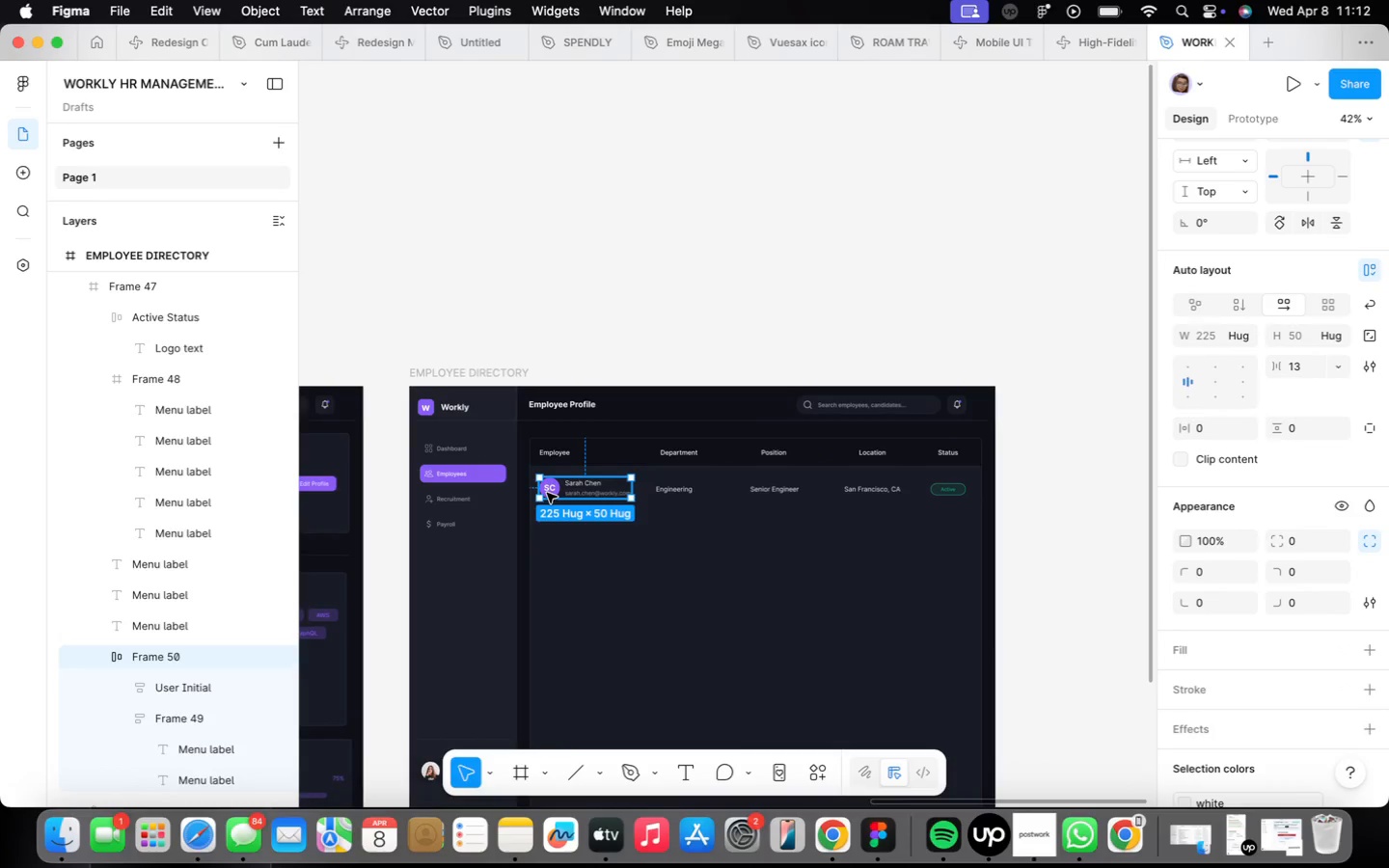 
scroll: coordinate [547, 492], scroll_direction: up, amount: 8.0
 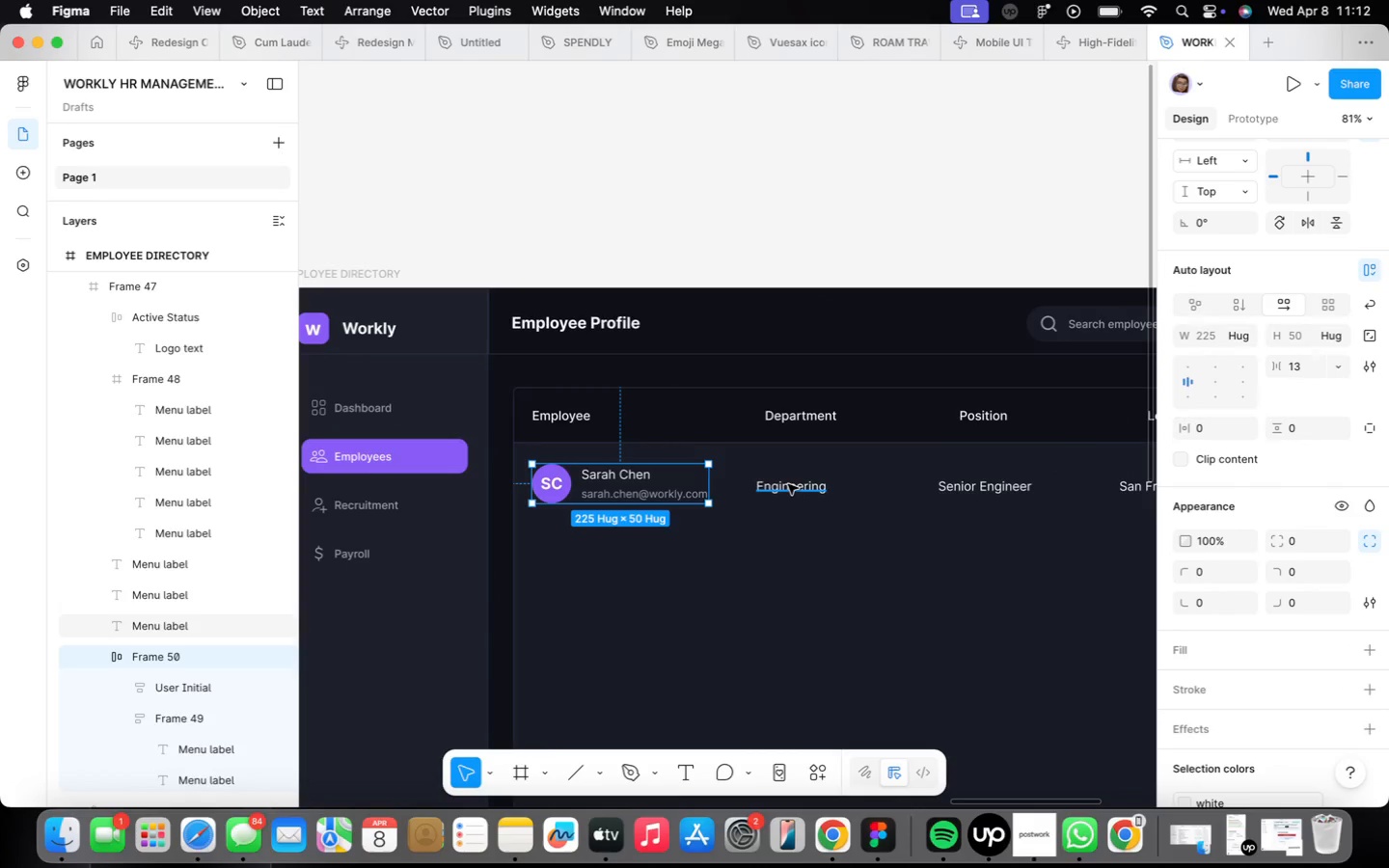 
hold_key(key=ShiftLeft, duration=1.25)
left_click([788, 482])
 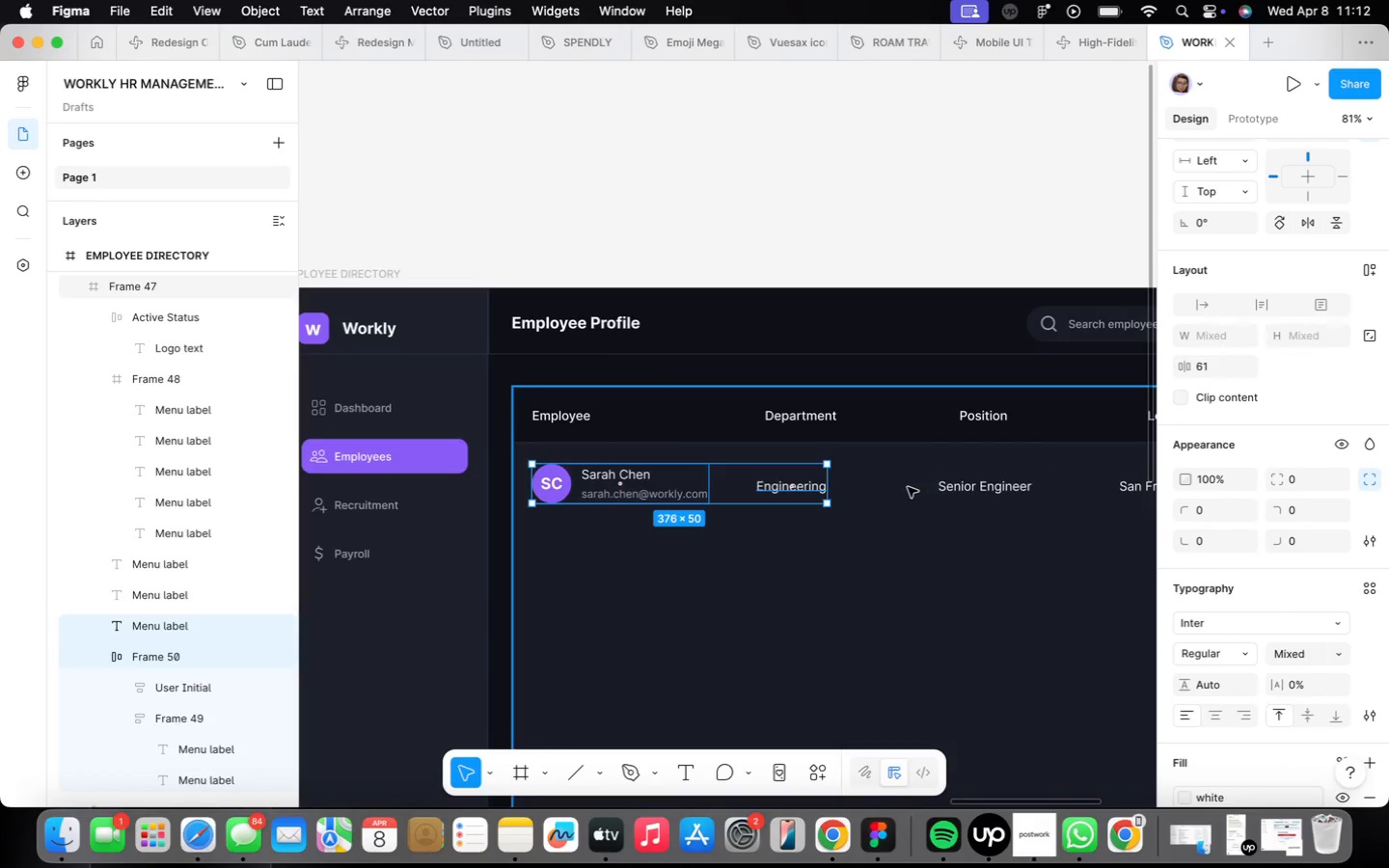 
left_click([951, 485])
 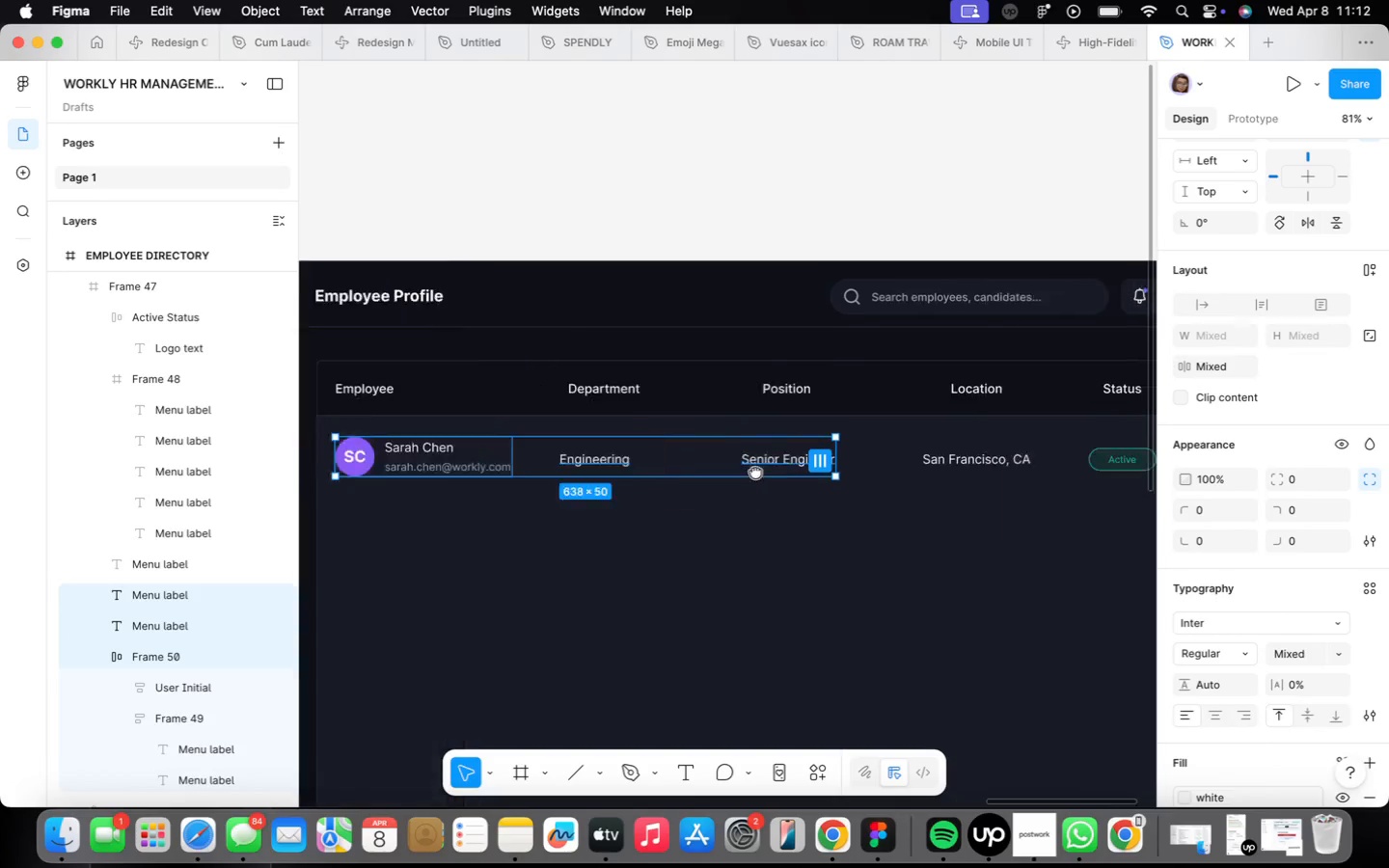 
hold_key(key=ShiftLeft, duration=1.51)
left_click([902, 464])
 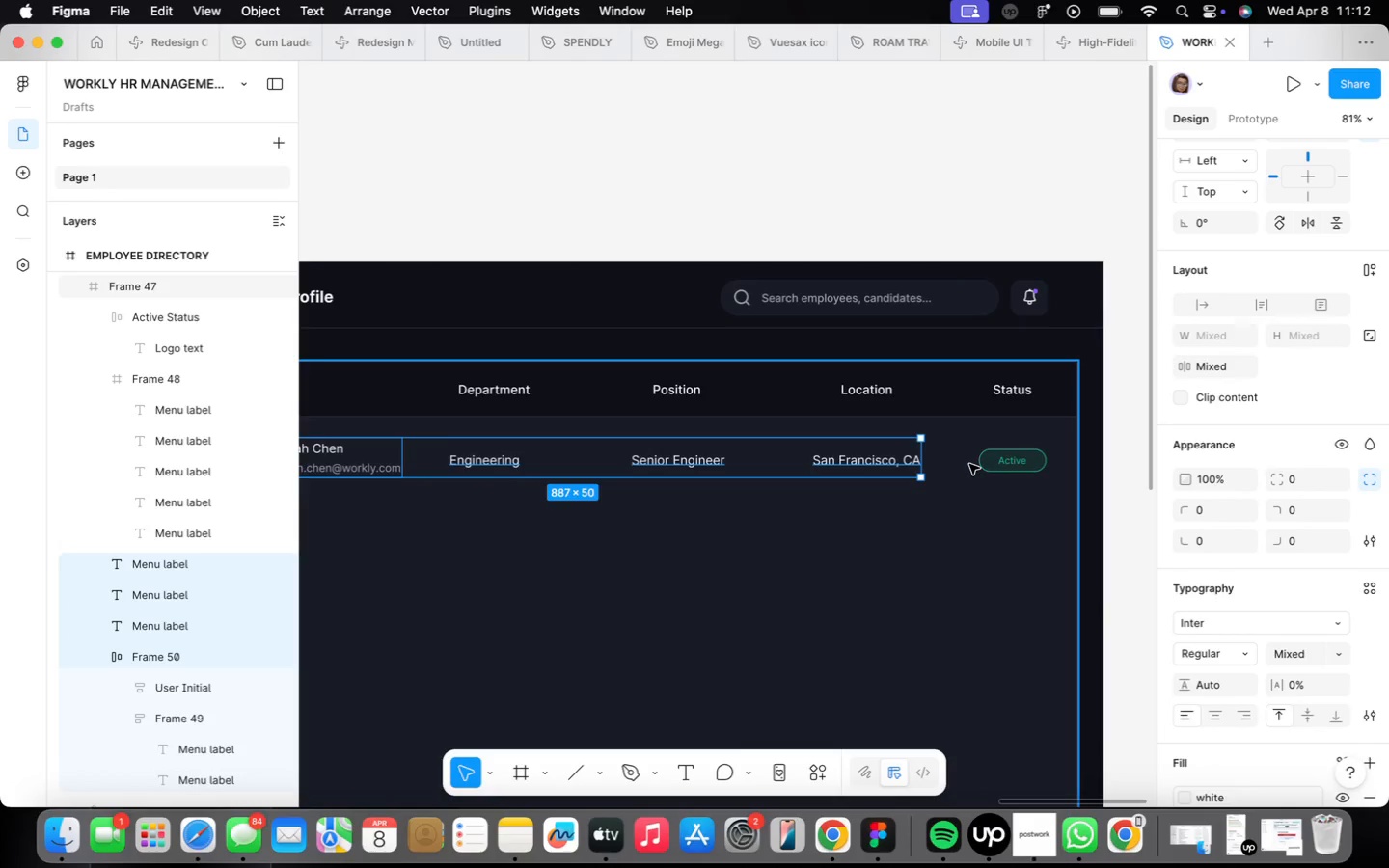 
left_click_drag(start_coordinate=[969, 464], to_coordinate=[975, 465])
 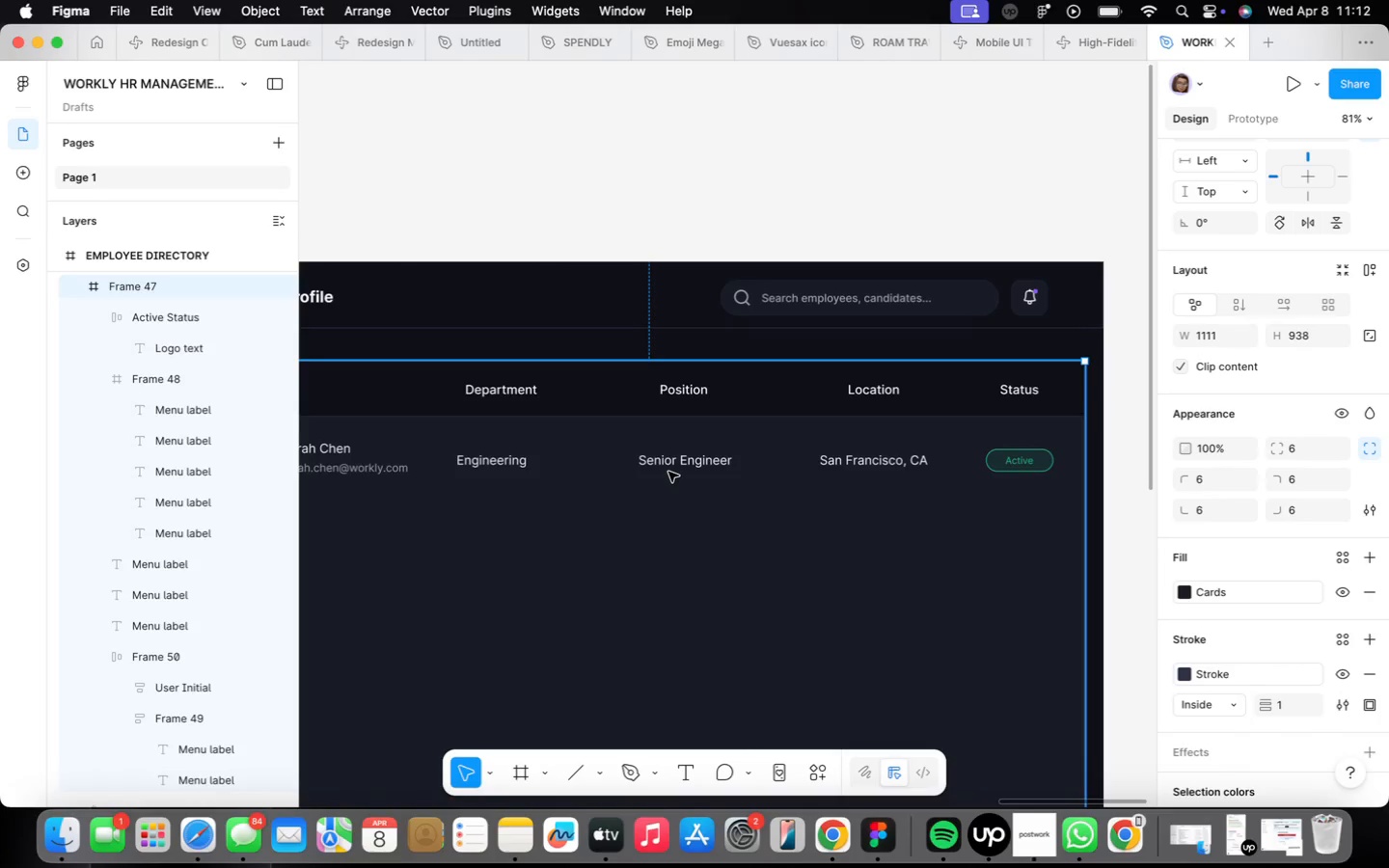 
key(Meta+Z)
 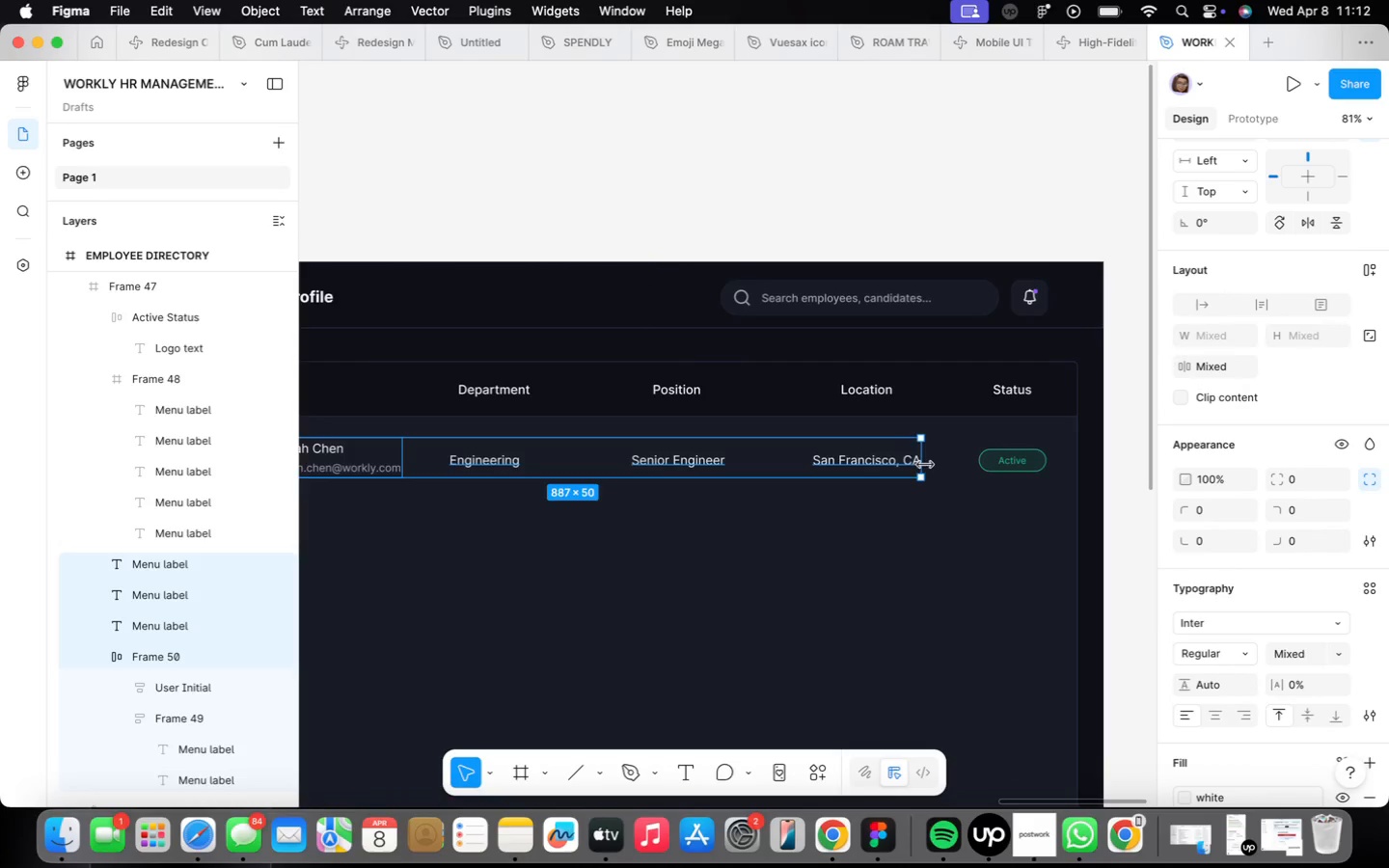 
left_click([908, 467])
 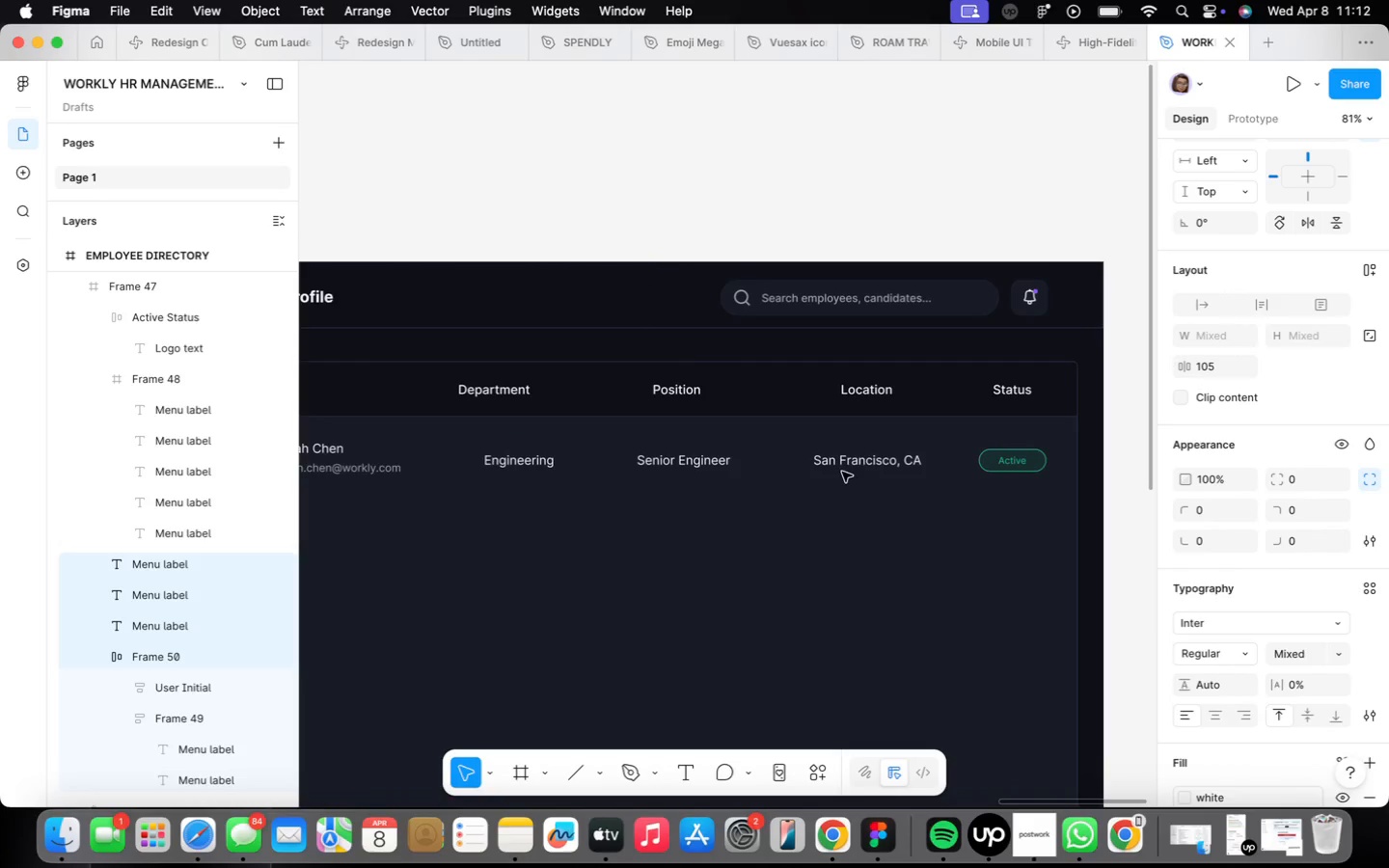 
scroll: coordinate [880, 466], scroll_direction: down, amount: 4.0
 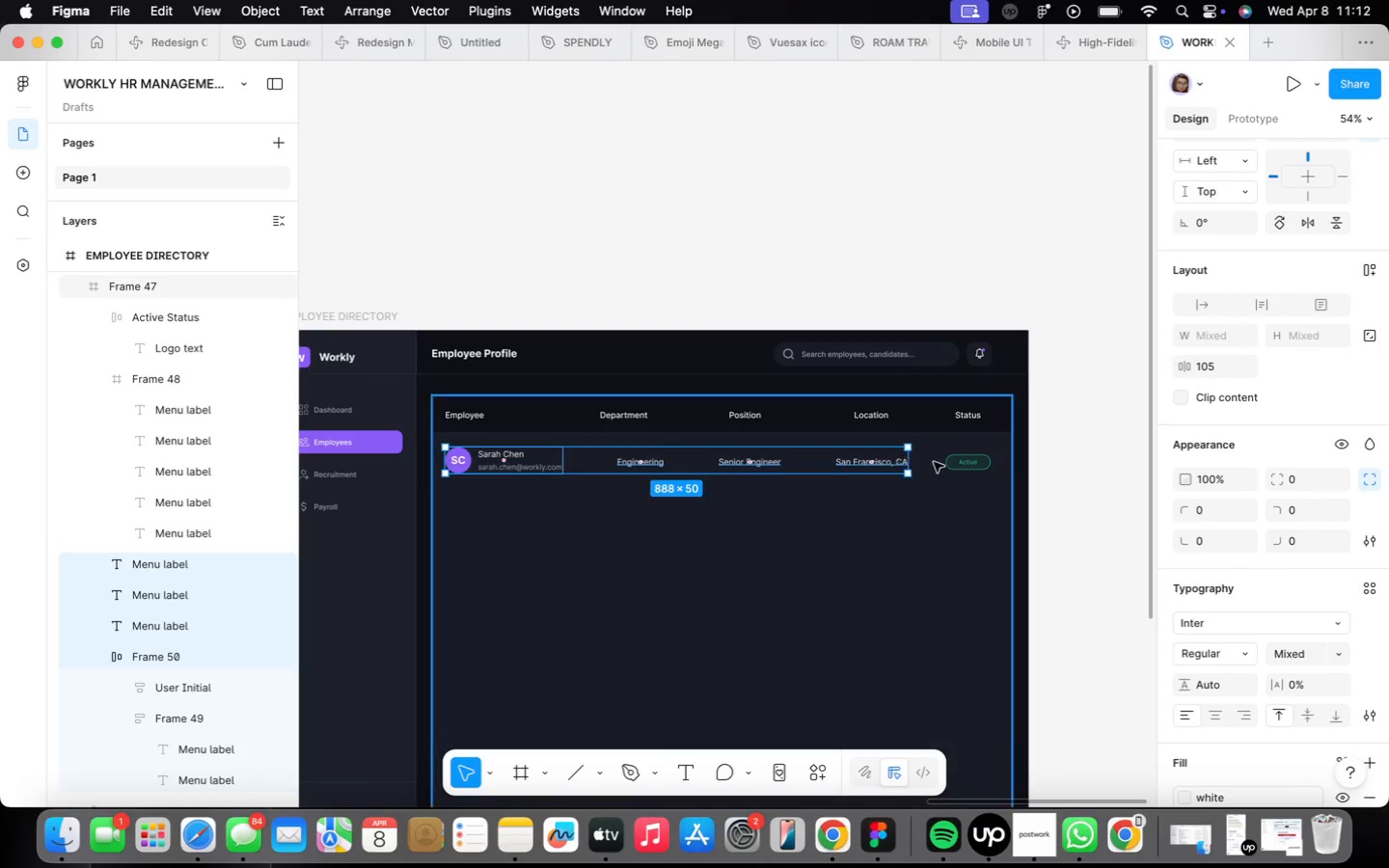 
hold_key(key=ShiftLeft, duration=0.48)
left_click([963, 462])
 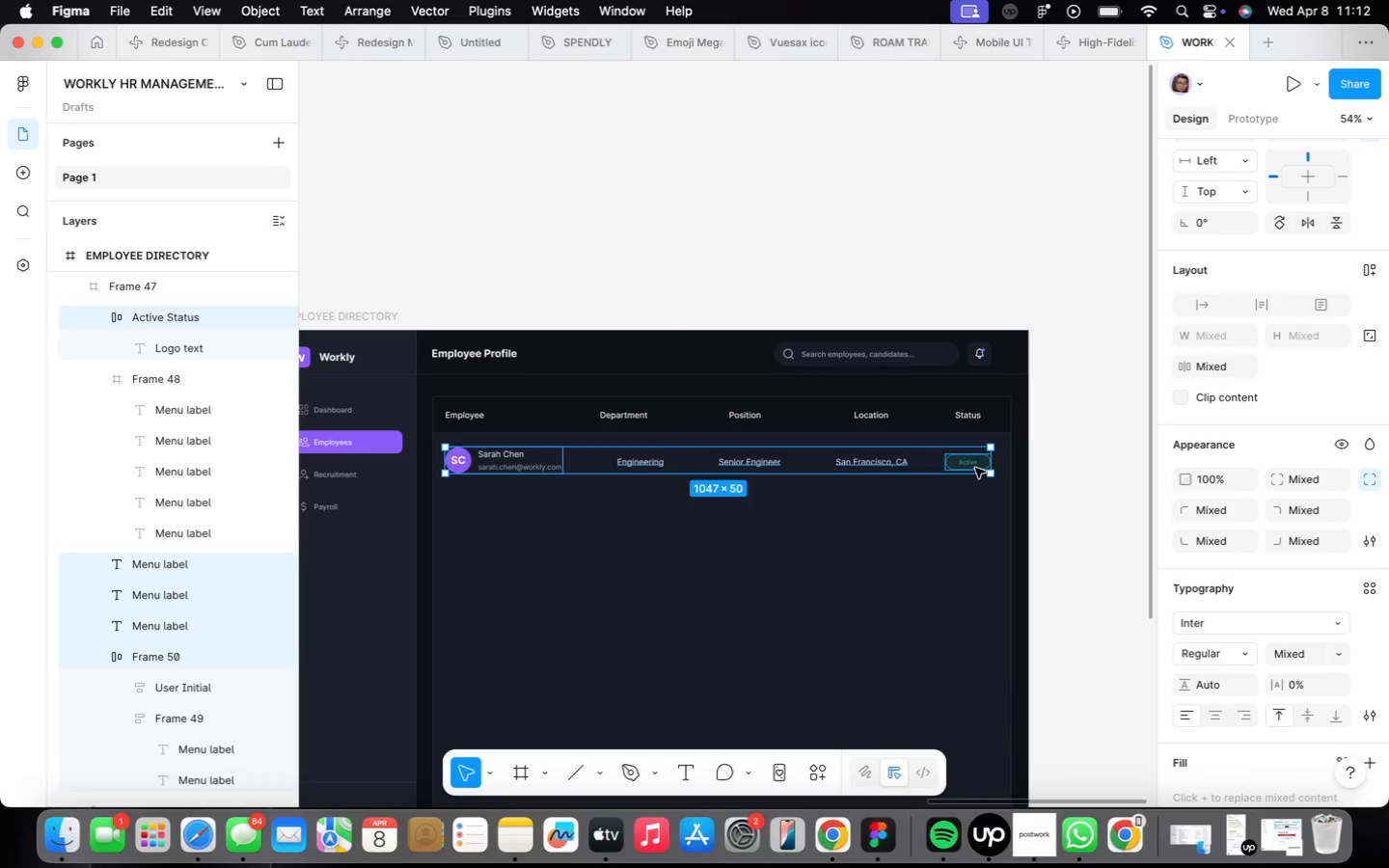 
scroll: coordinate [979, 464], scroll_direction: up, amount: 2.0
 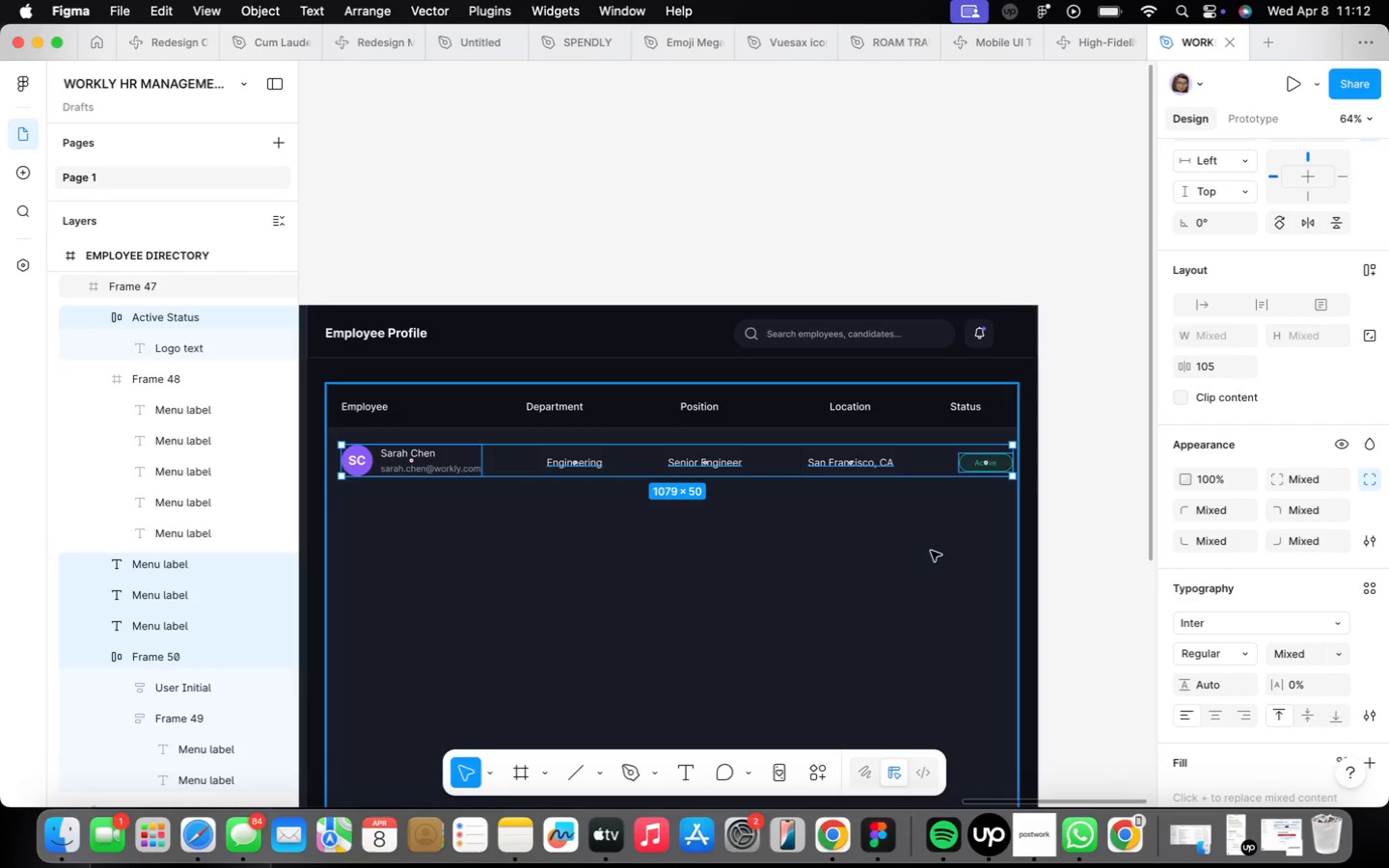 
key(Meta+Z)
 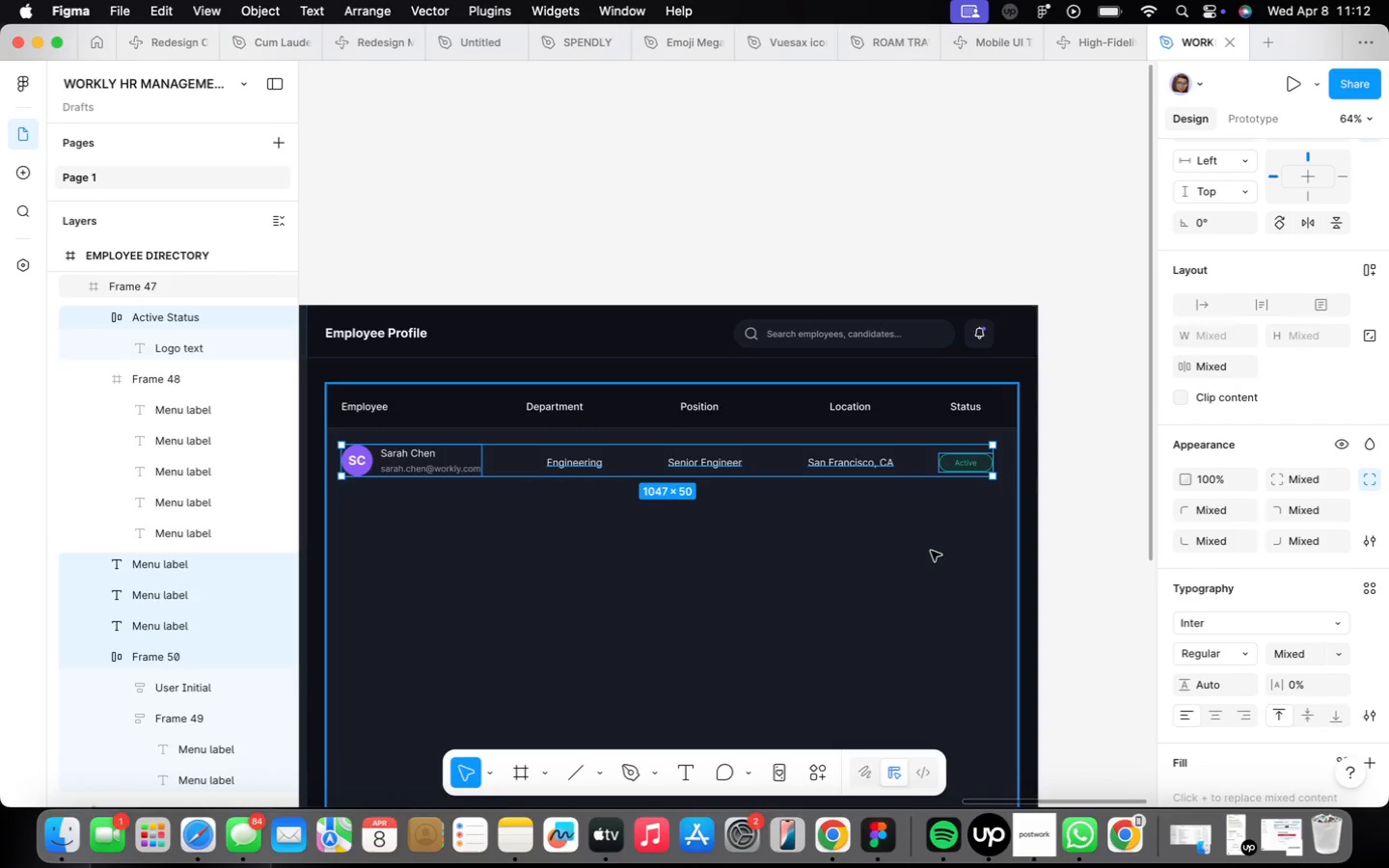 
key(Shift+ShiftLeft)
 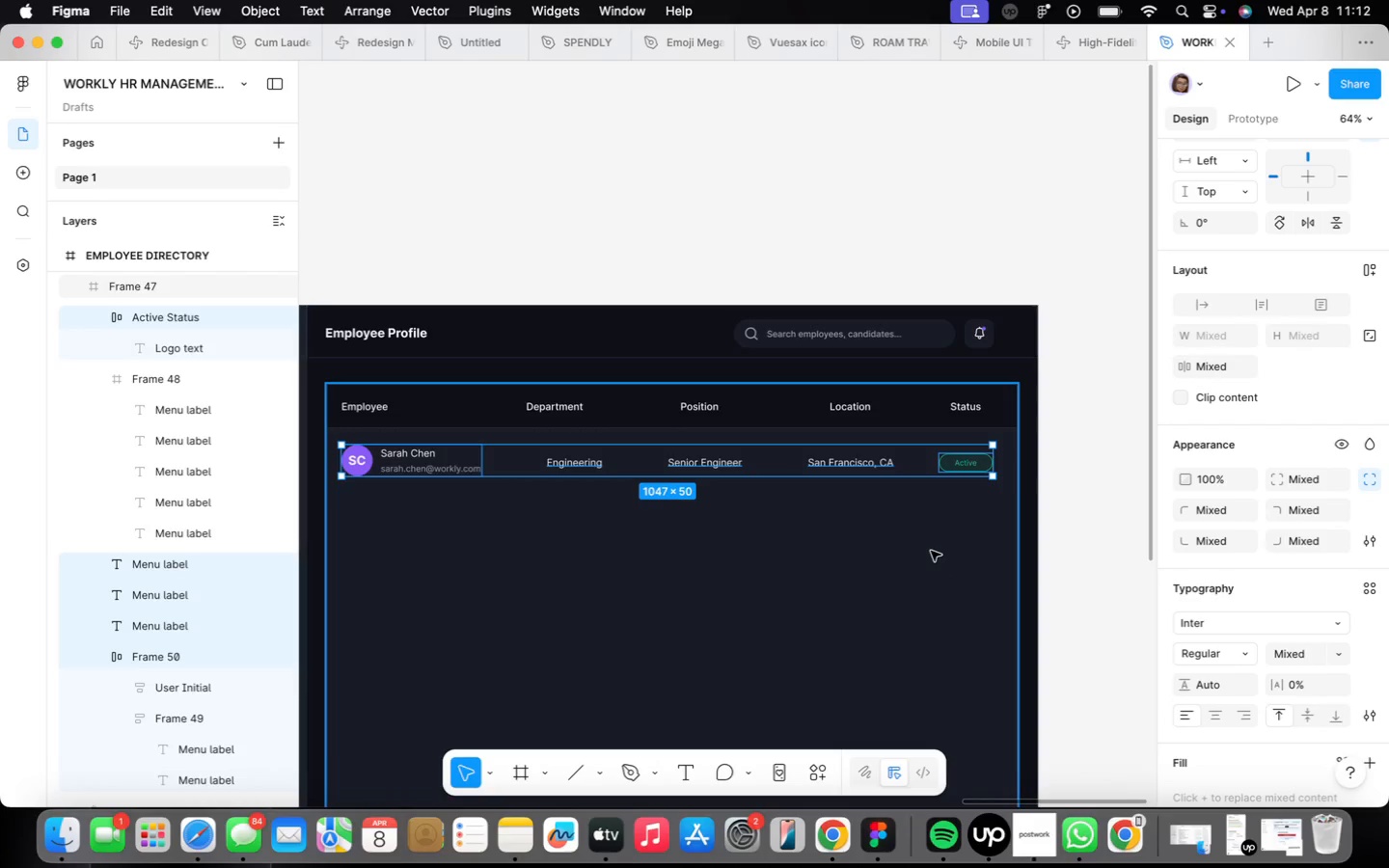 
key(Shift+A)
 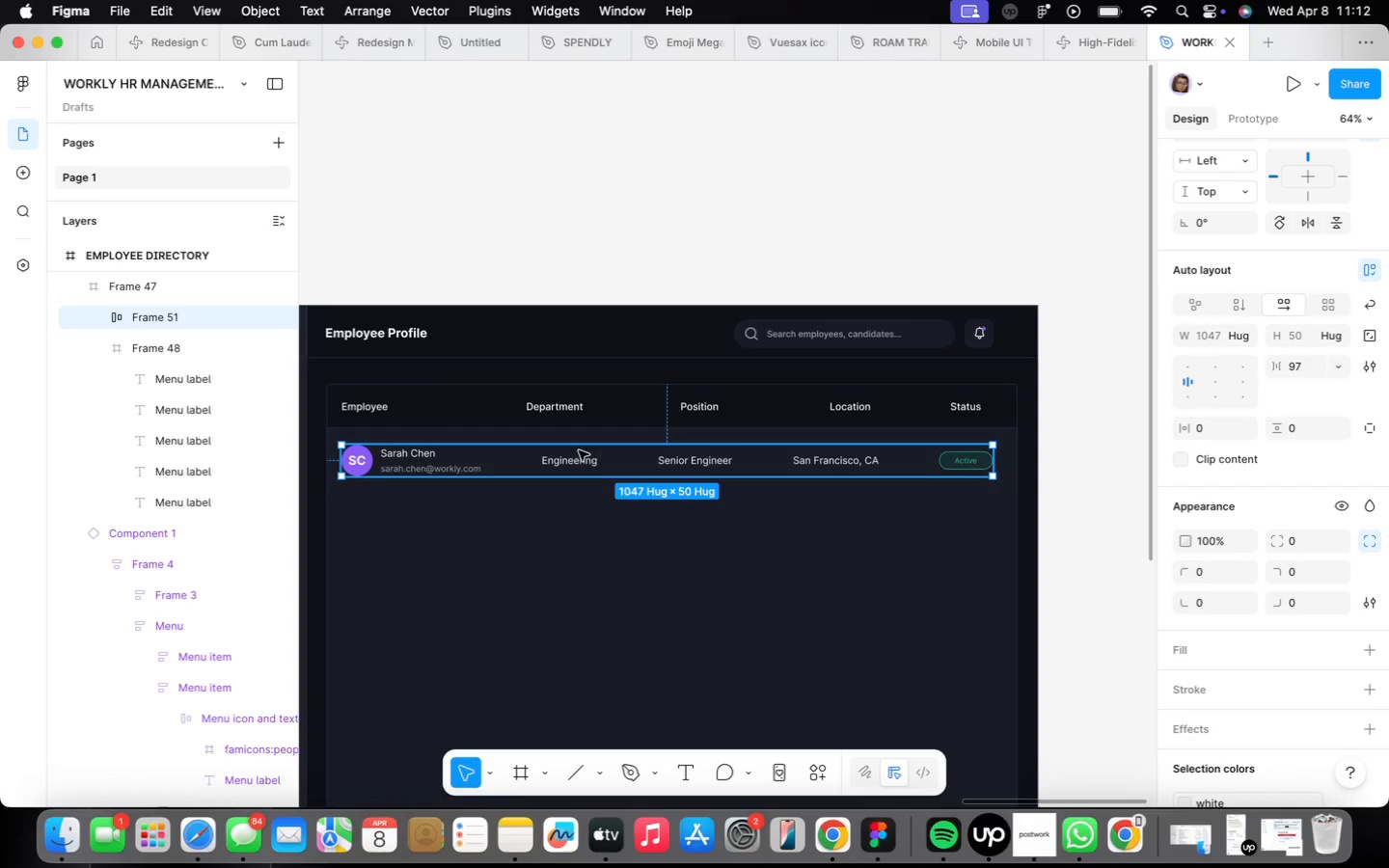 
scroll: coordinate [574, 454], scroll_direction: up, amount: 1.0
 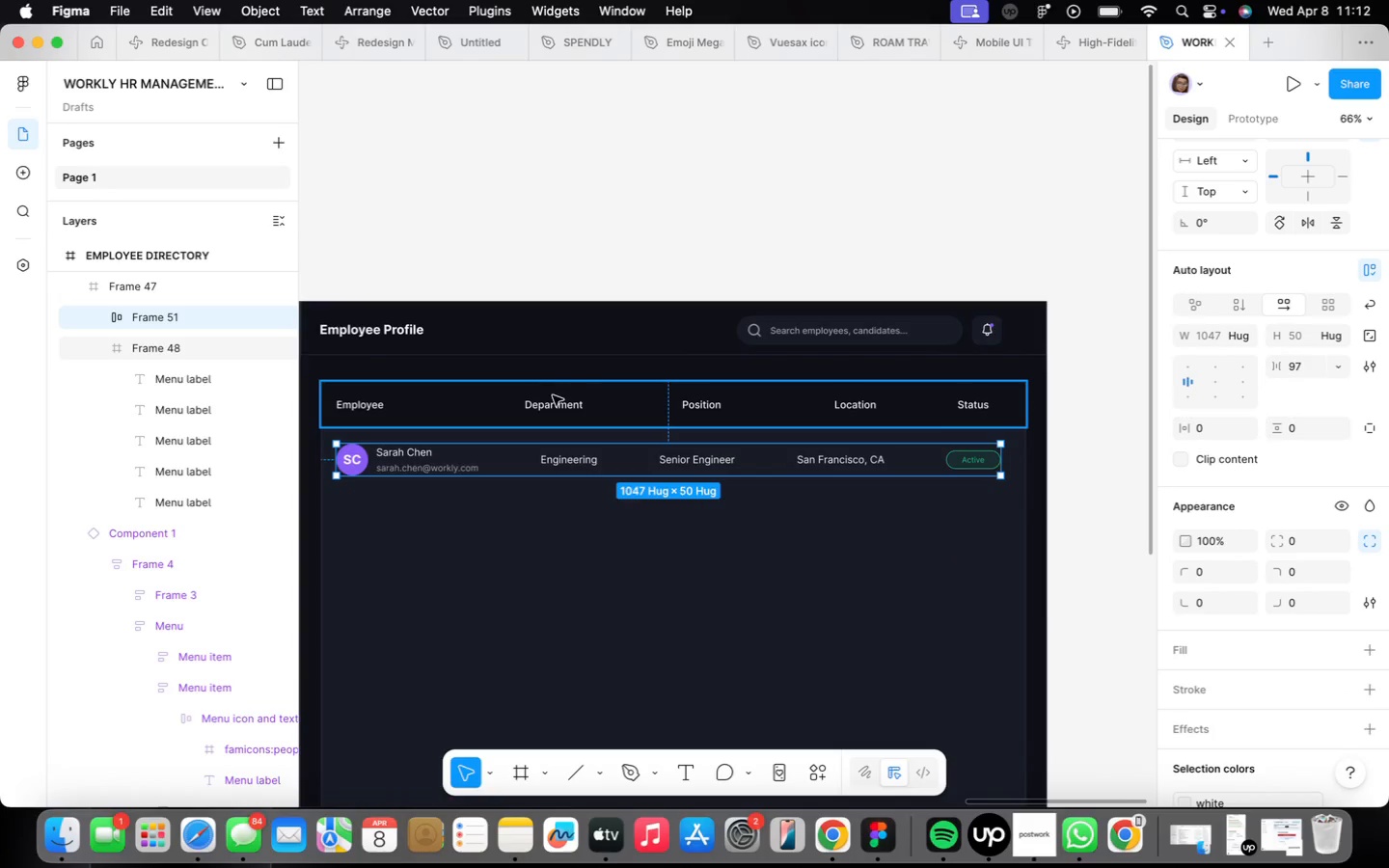 
left_click([552, 408])
 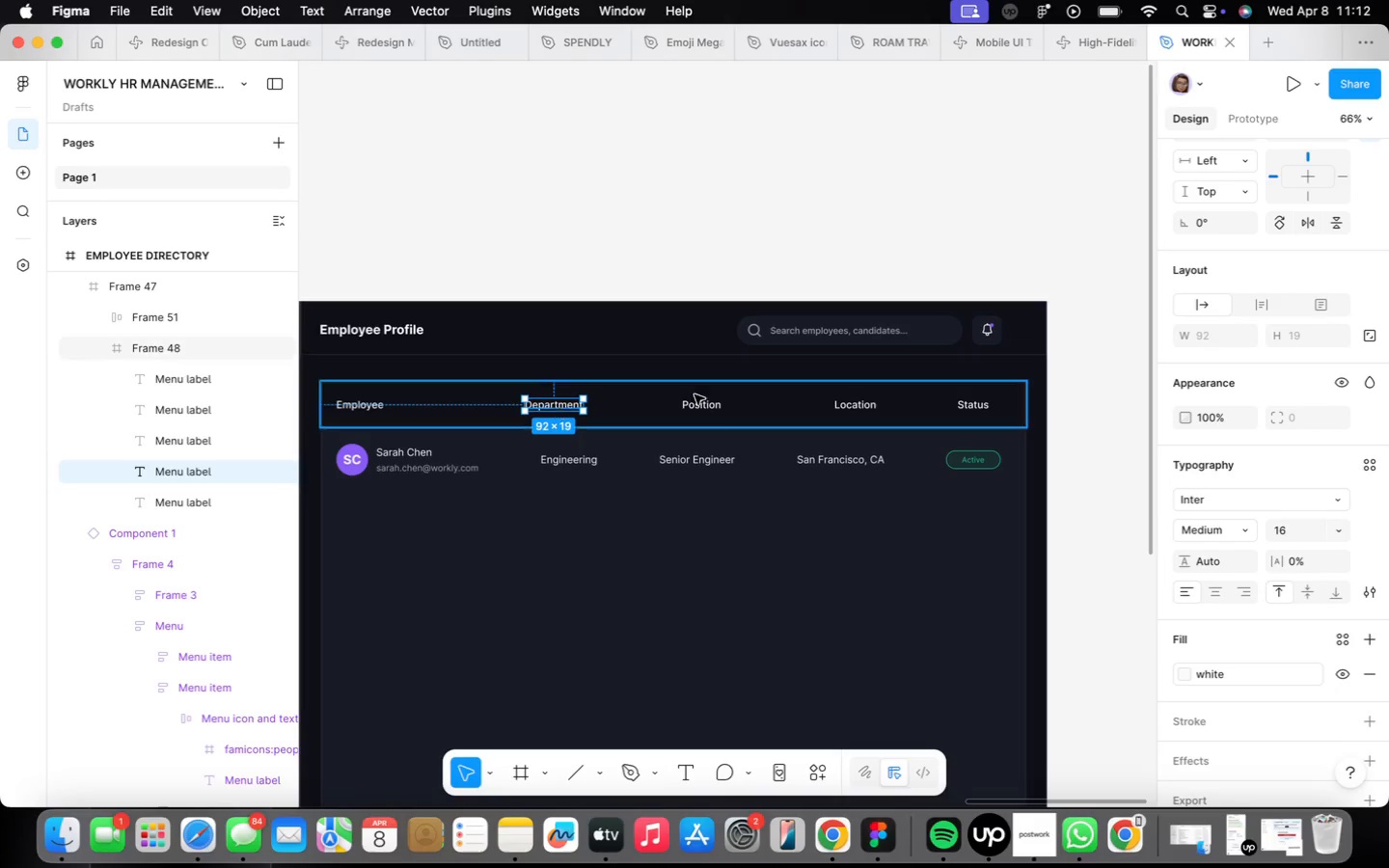 
left_click([707, 399])
 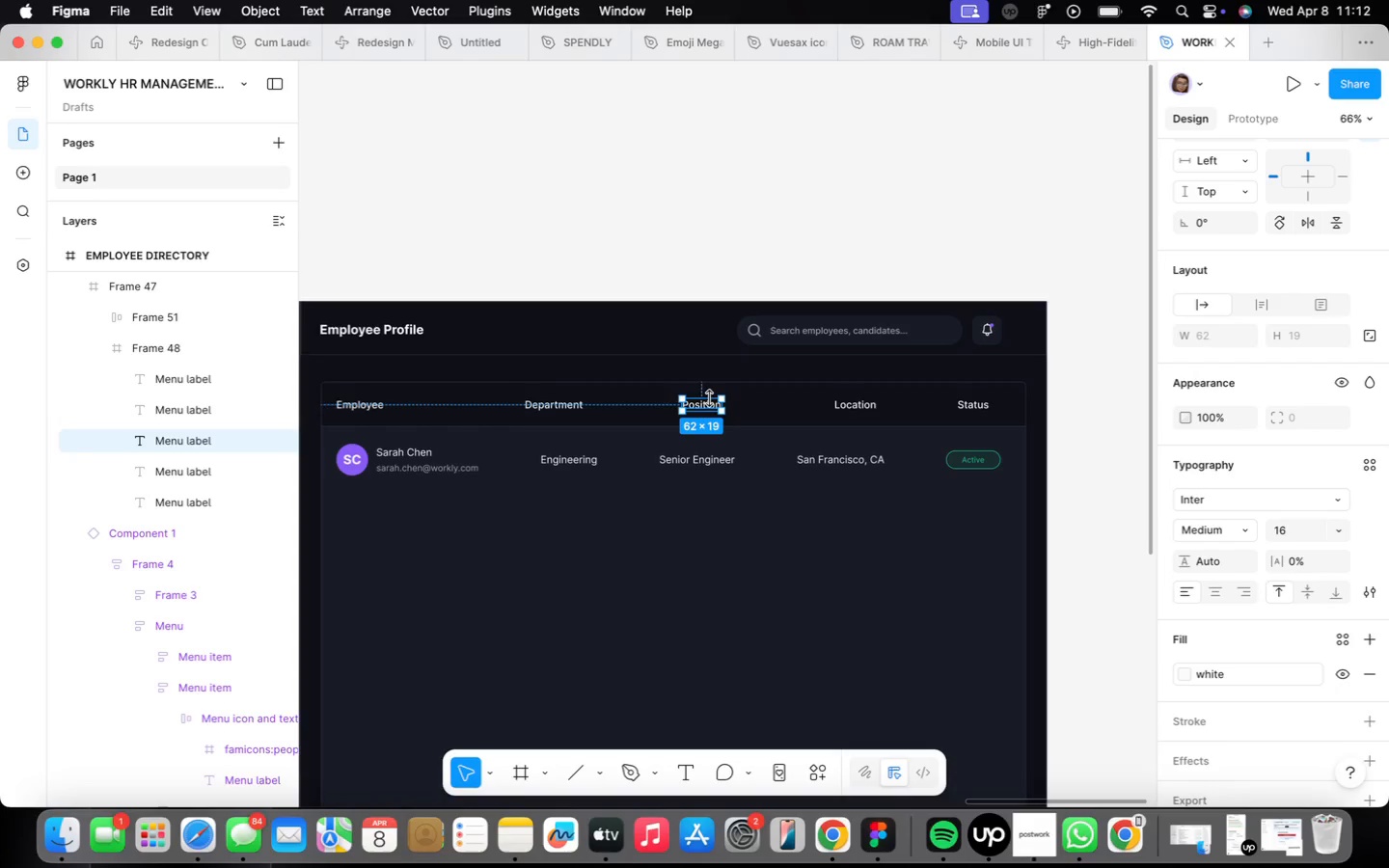 
key(ArrowLeft)
 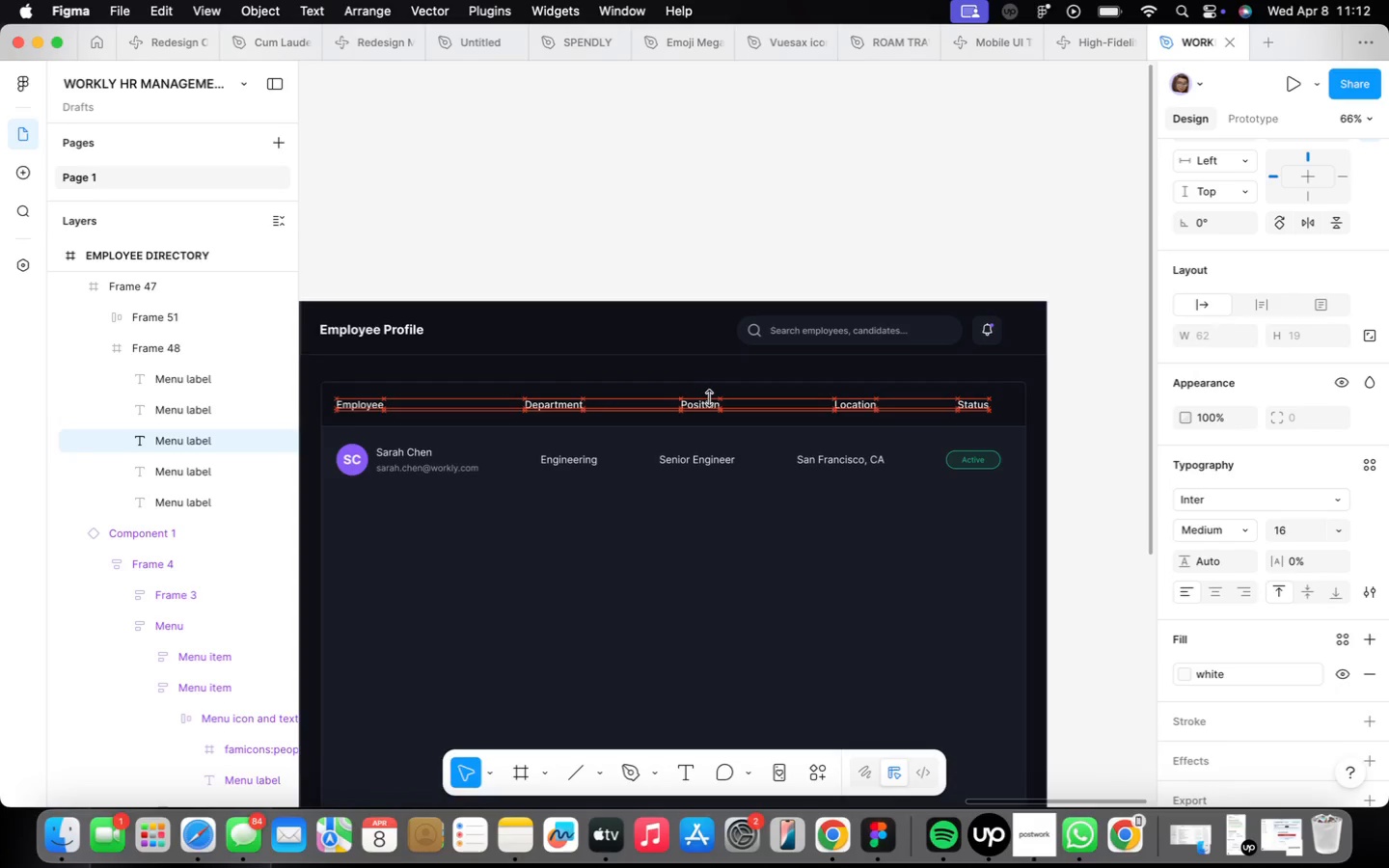 
key(ArrowLeft)
 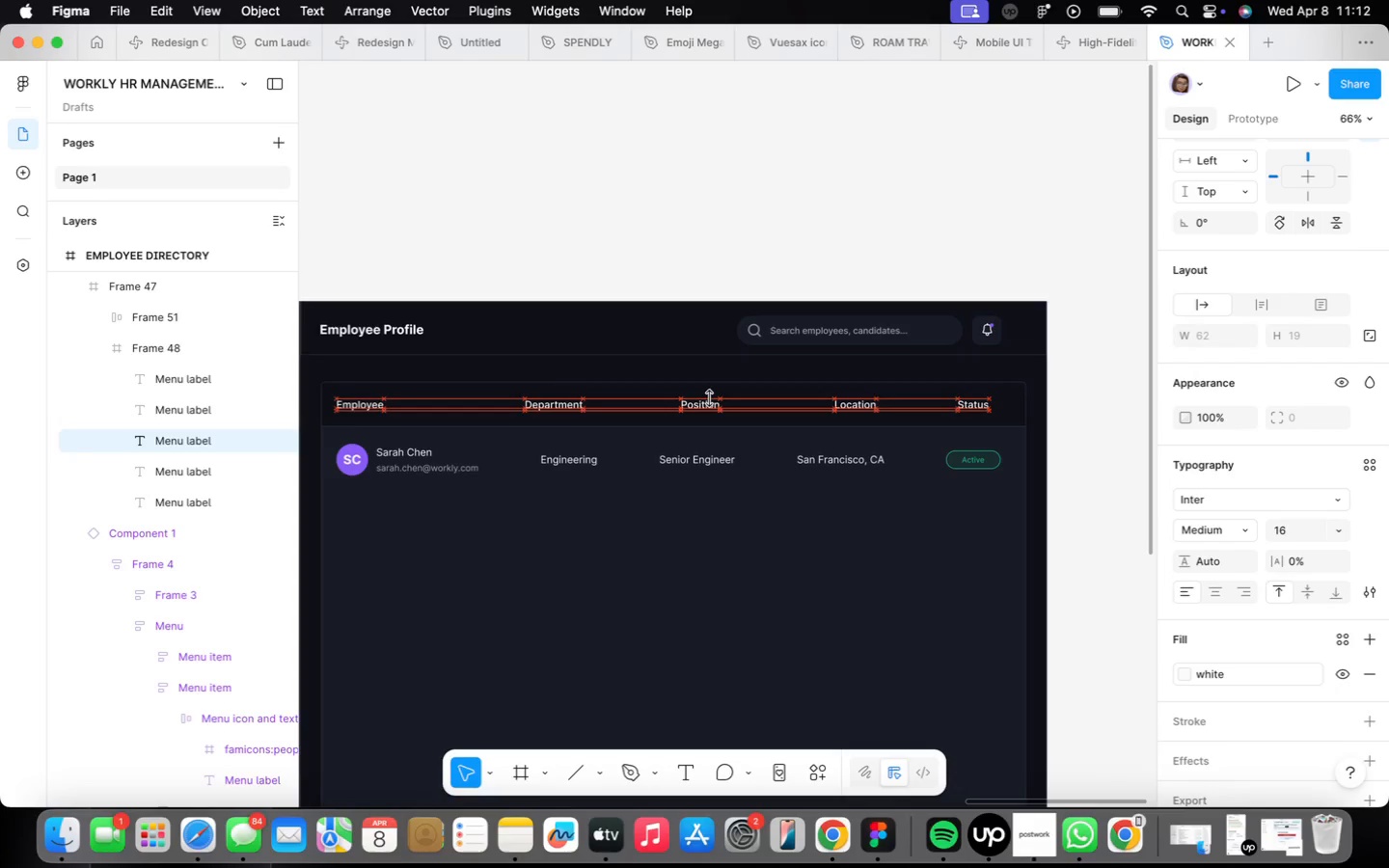 
key(ArrowLeft)
 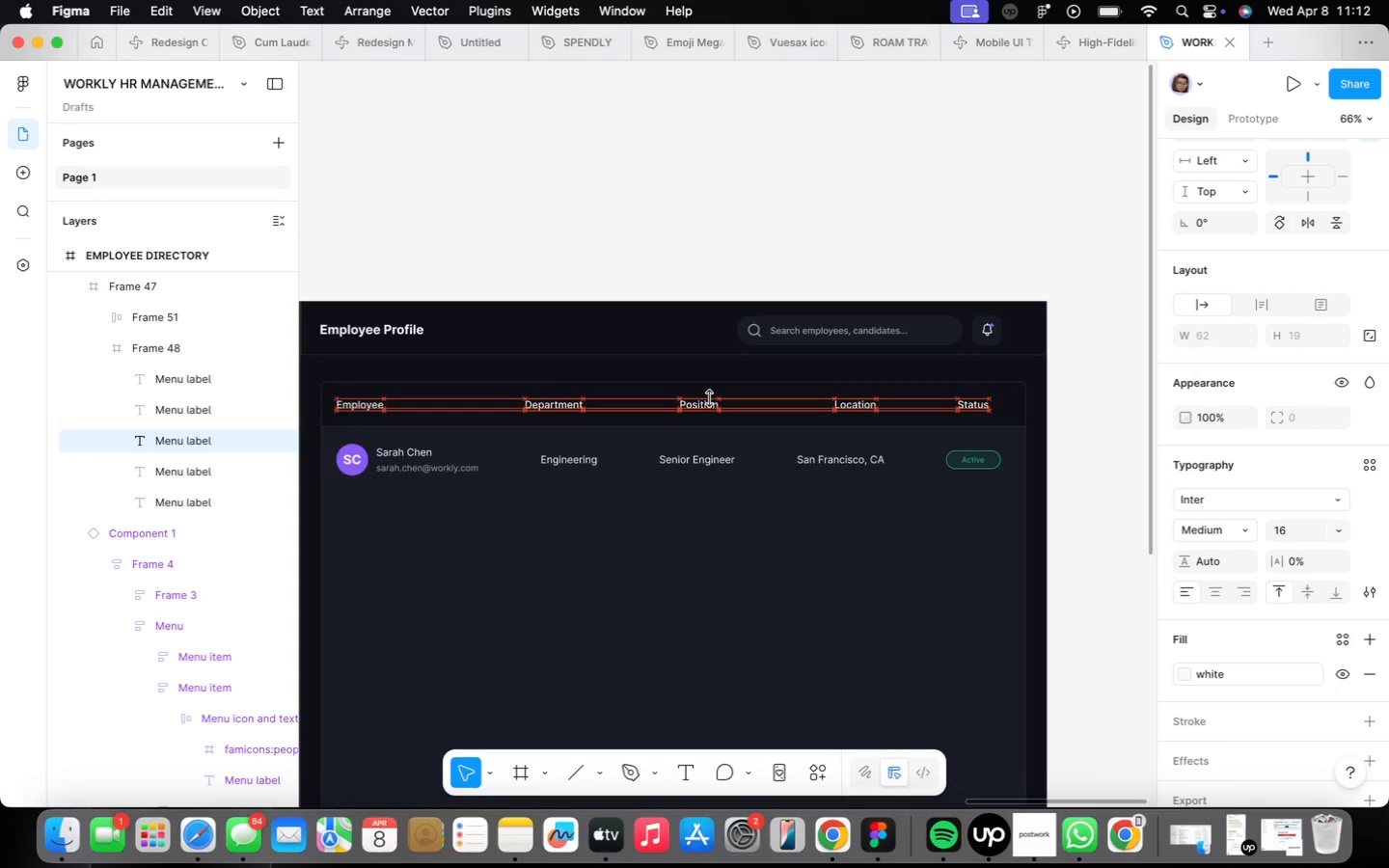 
hold_key(key=ArrowLeft, duration=1.0)
 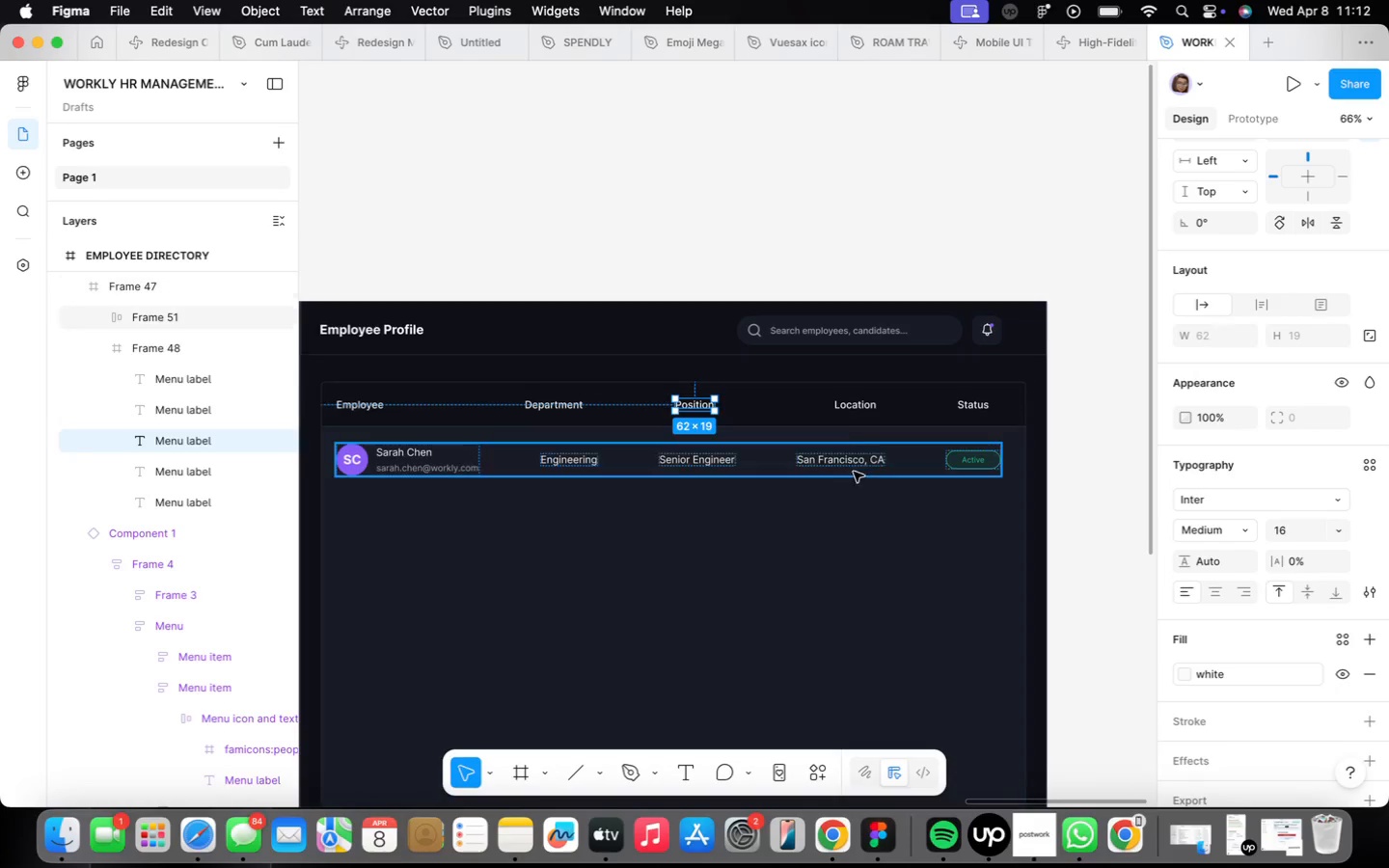 
left_click([861, 412])
 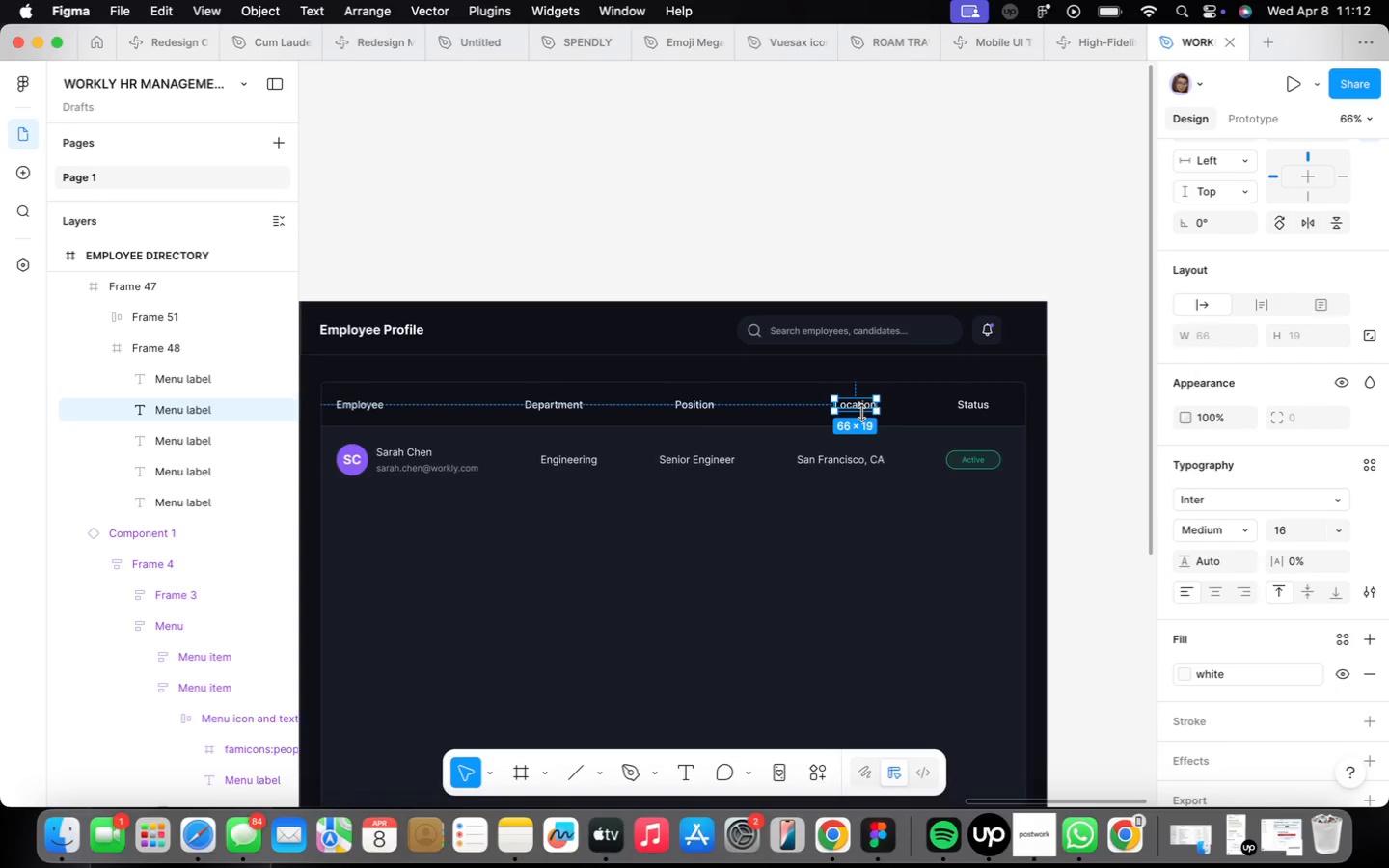 
key(ArrowLeft)
 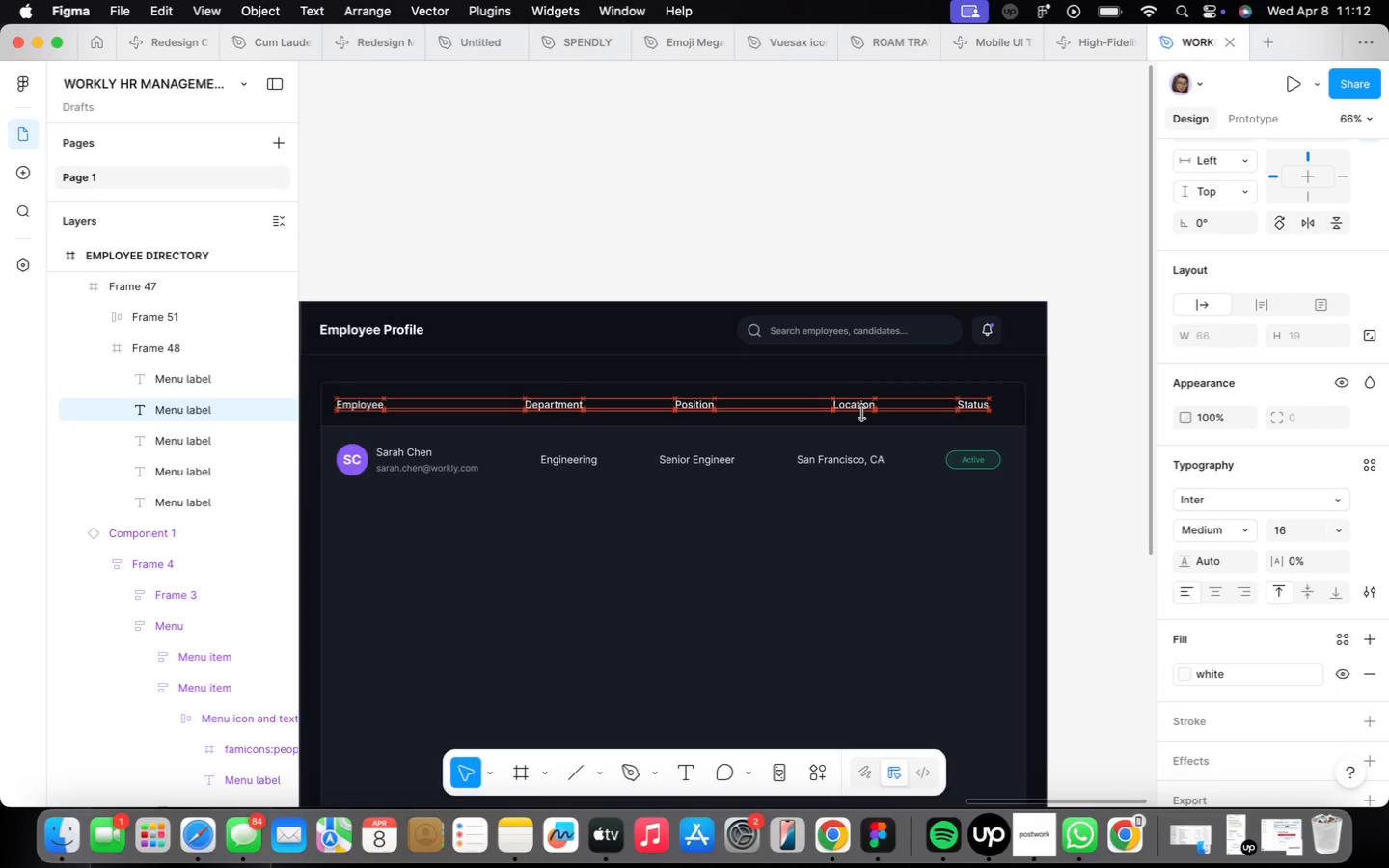 
key(ArrowLeft)
 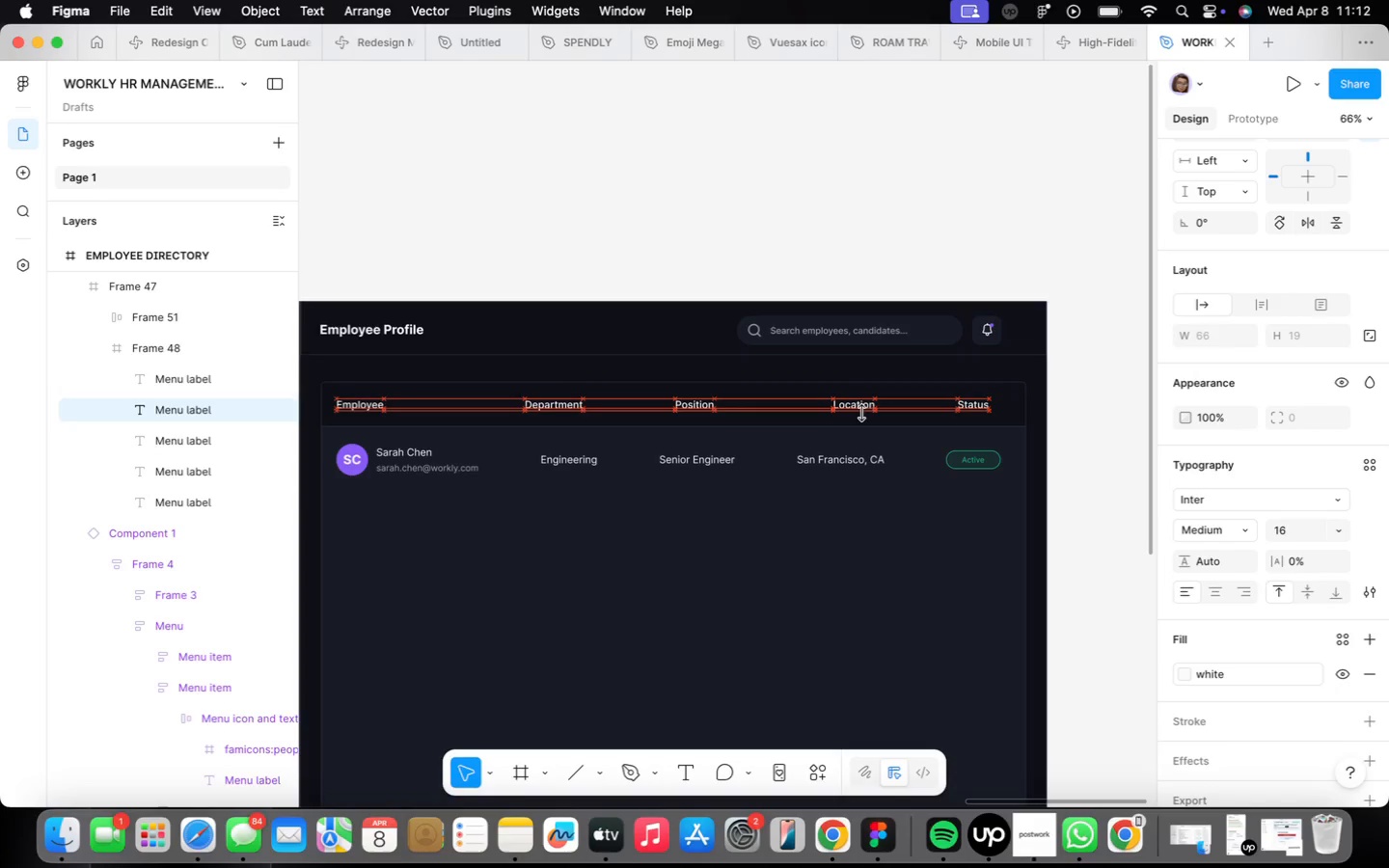 
key(ArrowLeft)
 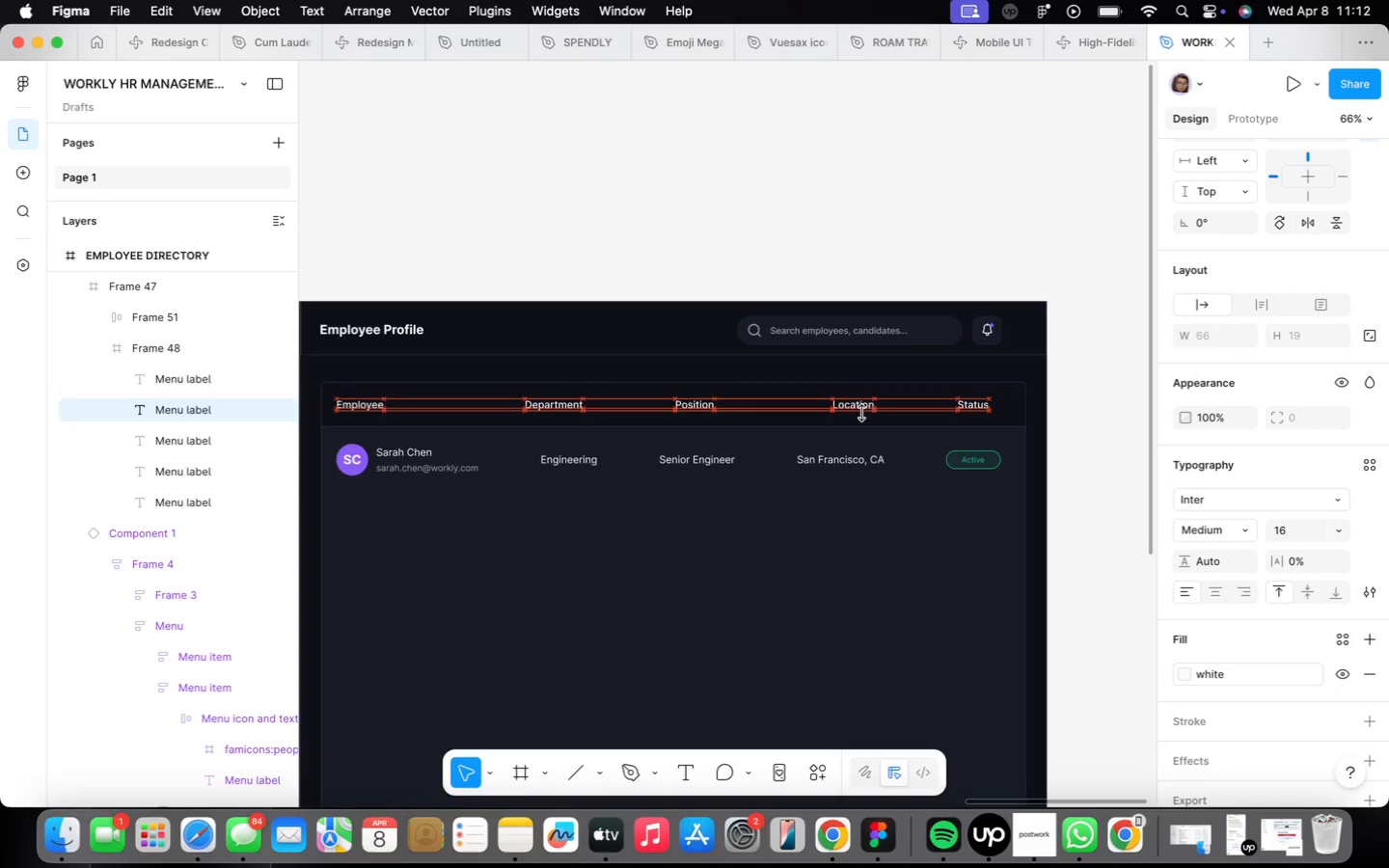 
key(ArrowLeft)
 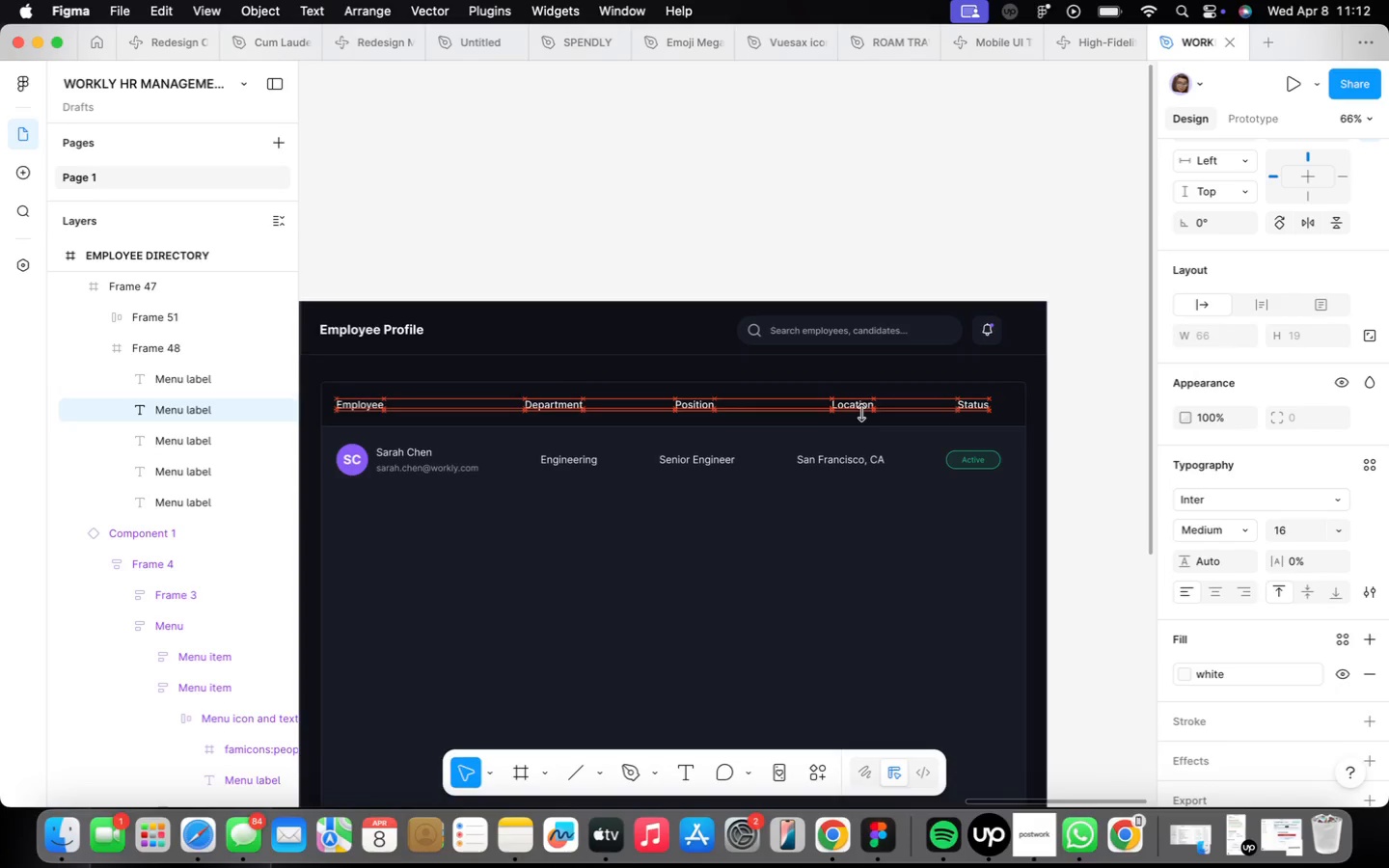 
key(ArrowLeft)
 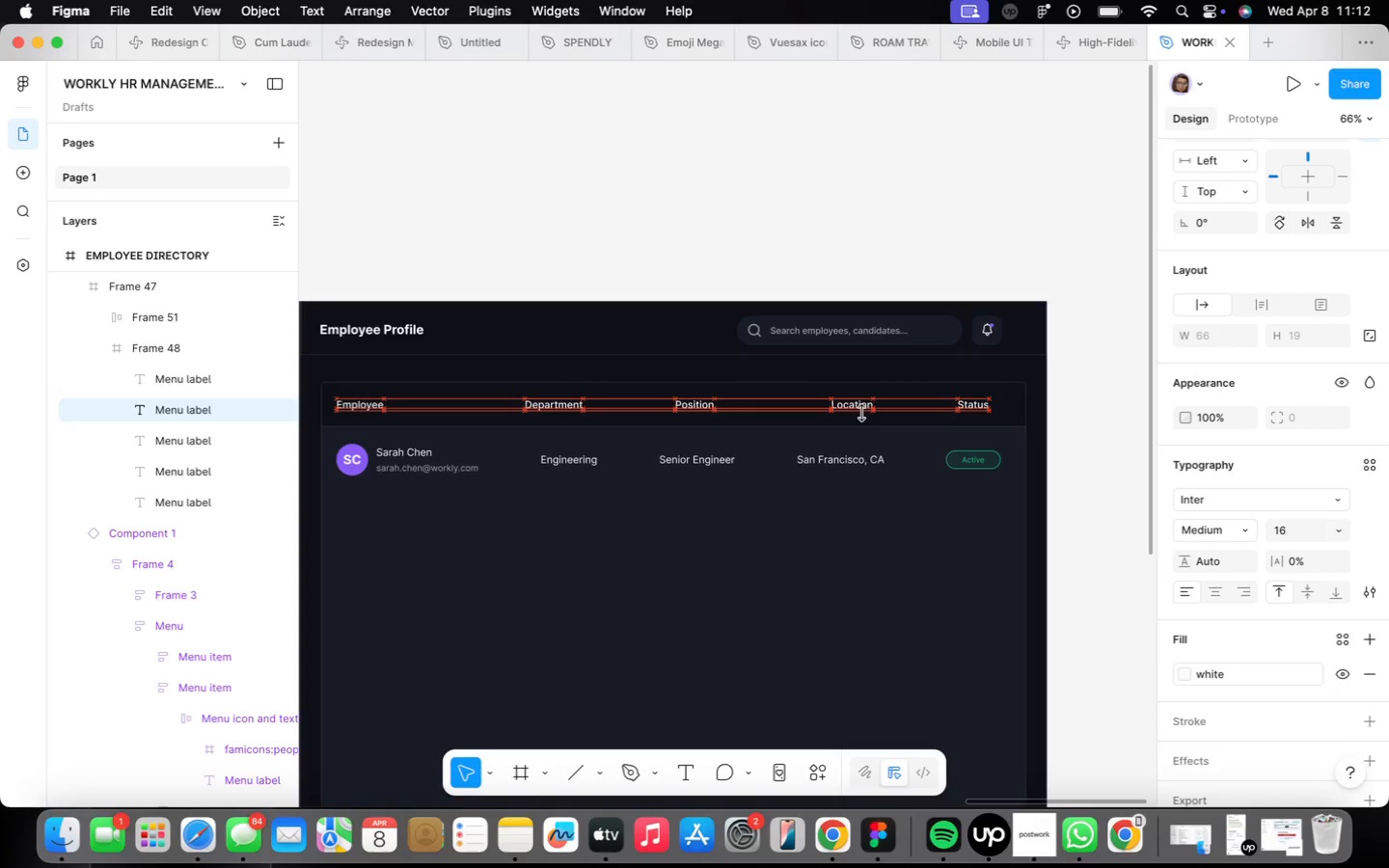 
key(ArrowLeft)
 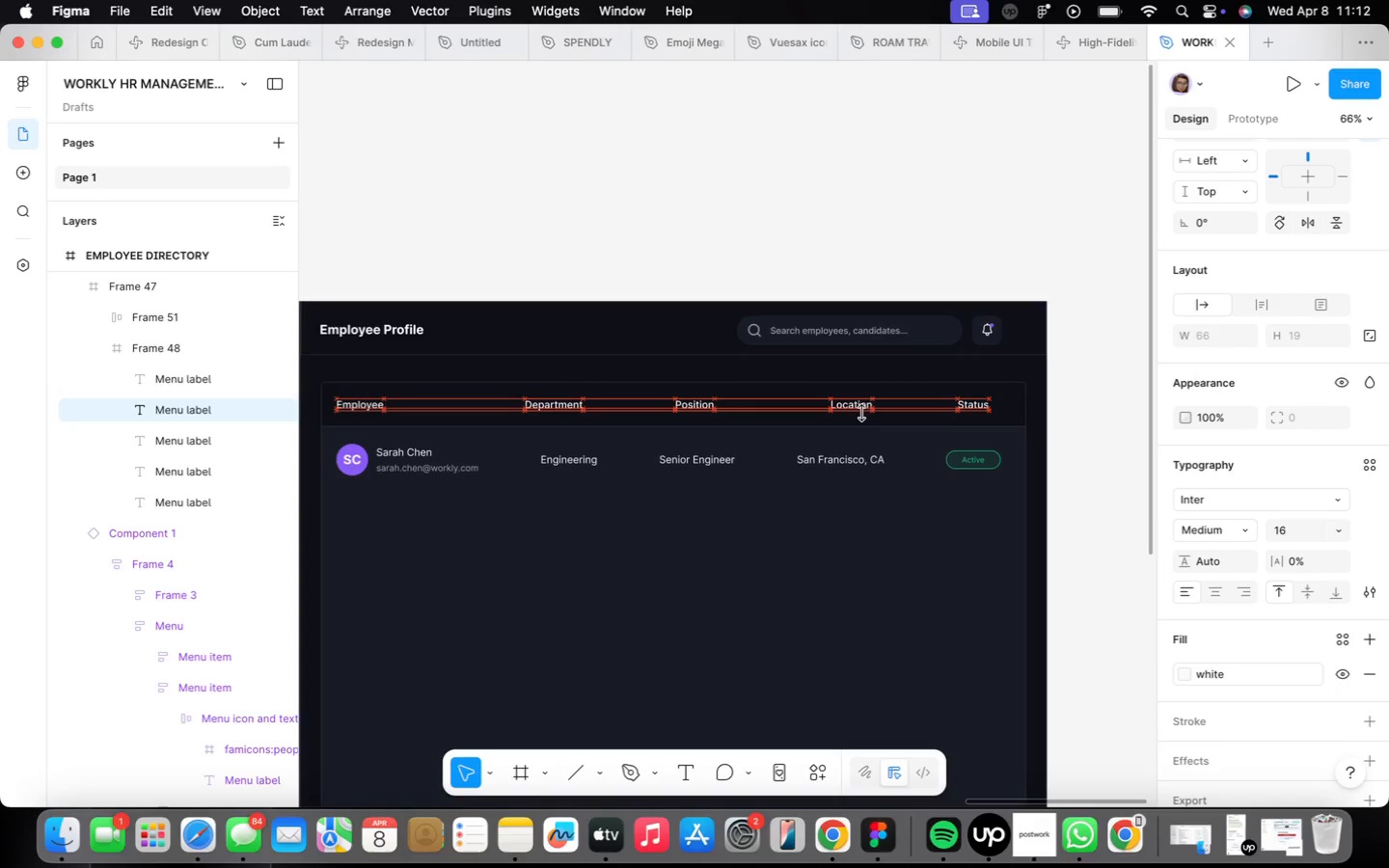 
key(ArrowLeft)
 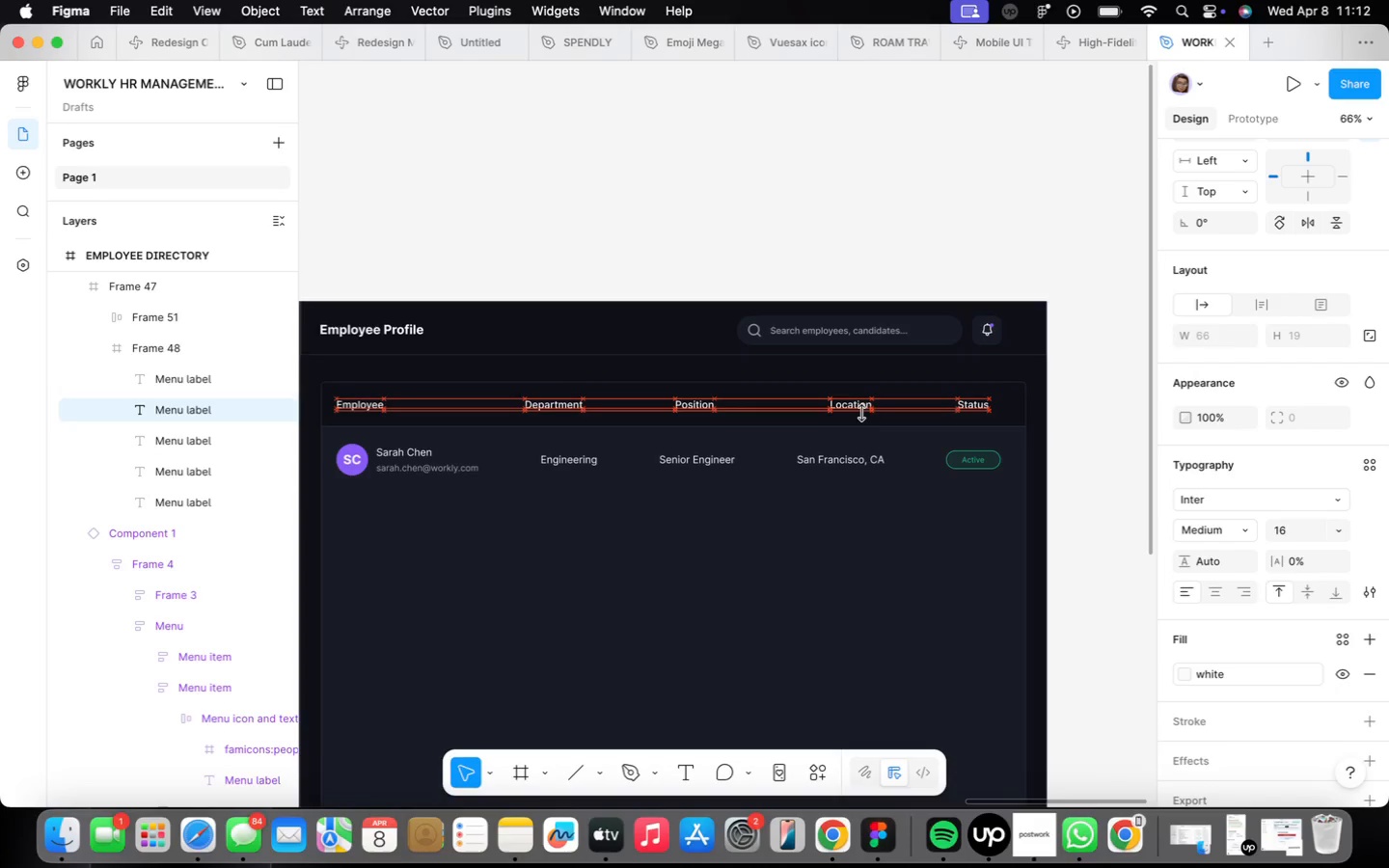 
key(ArrowLeft)
 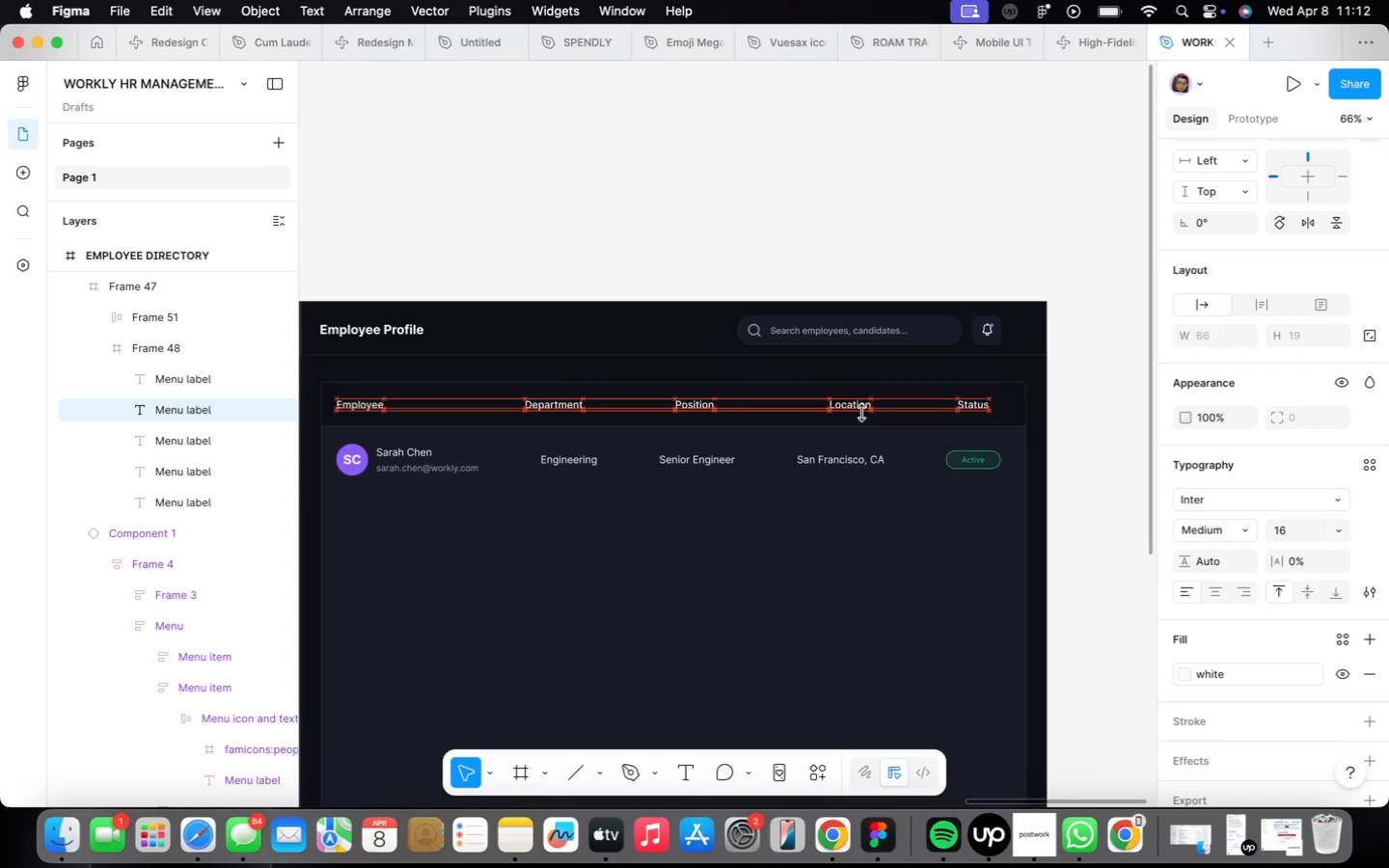 
key(ArrowLeft)
 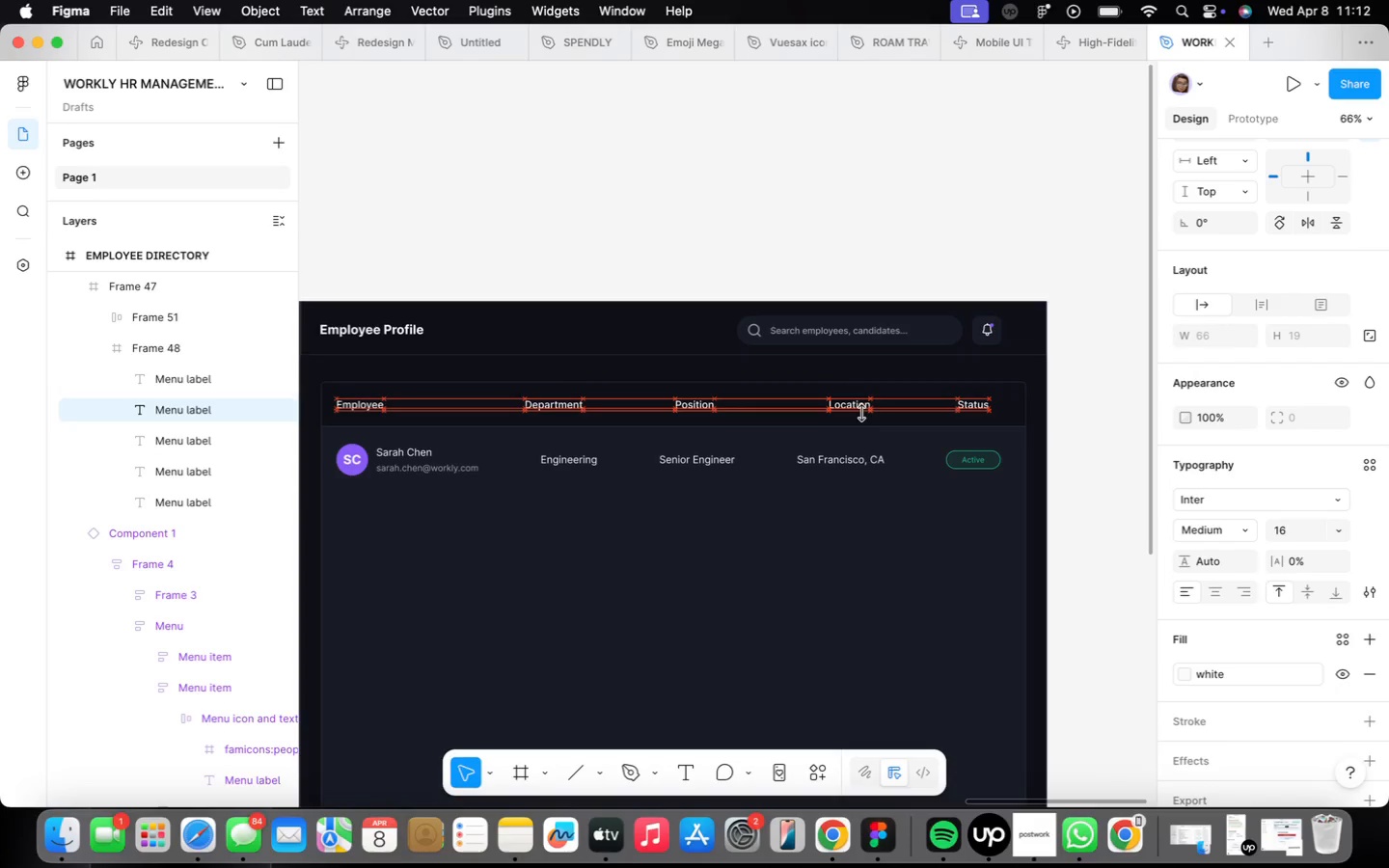 
key(ArrowLeft)
 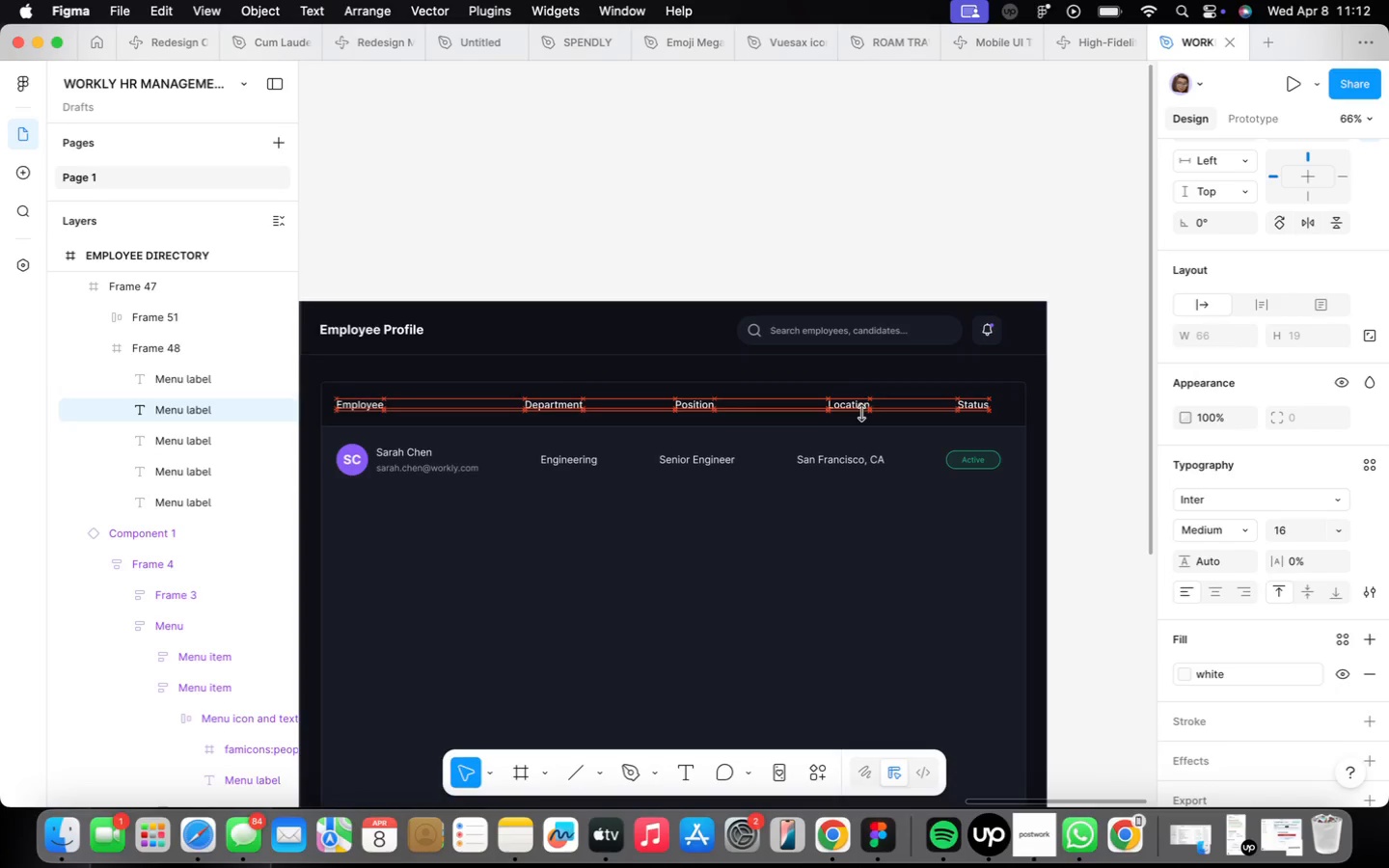 
key(ArrowLeft)
 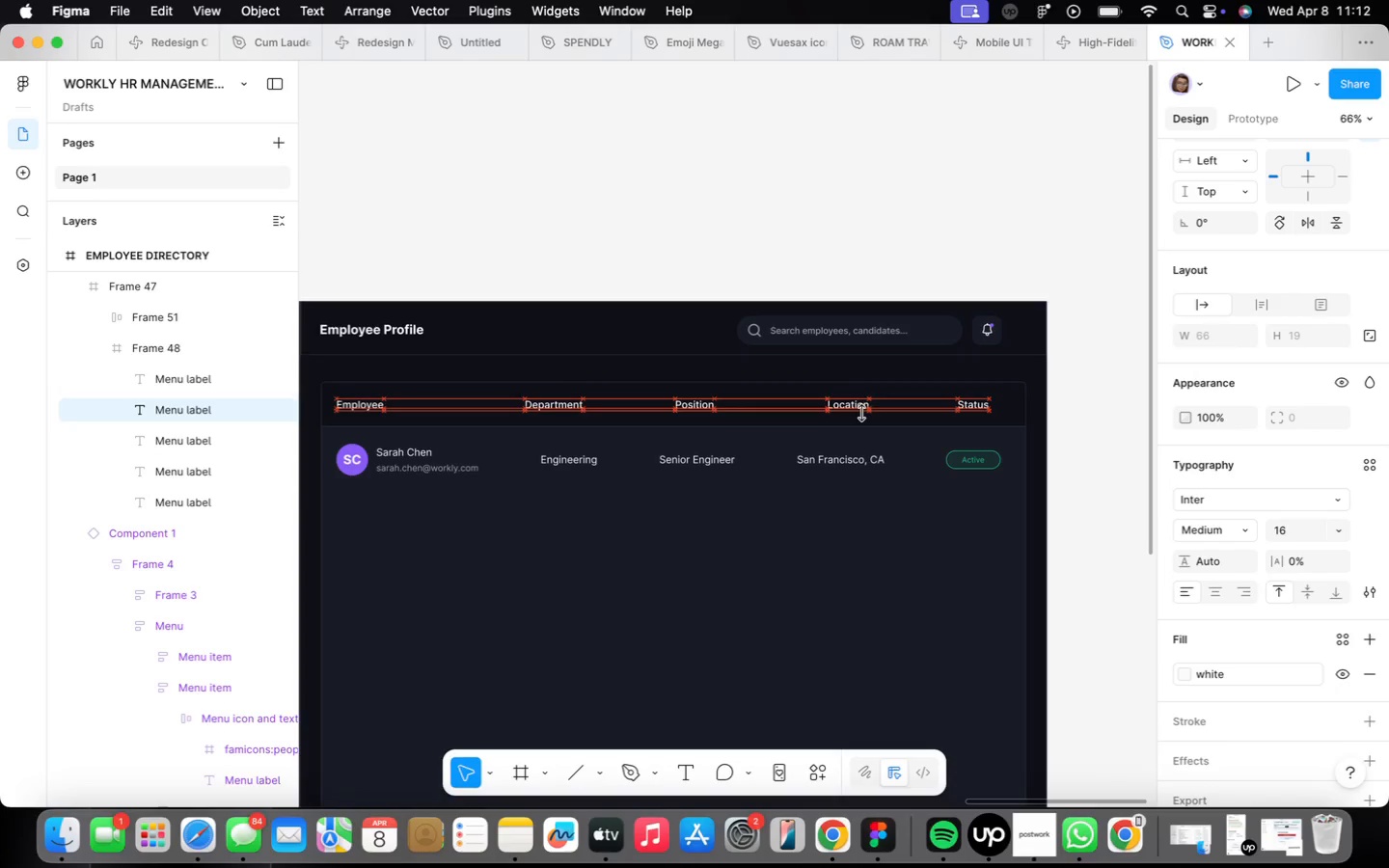 
key(ArrowLeft)
 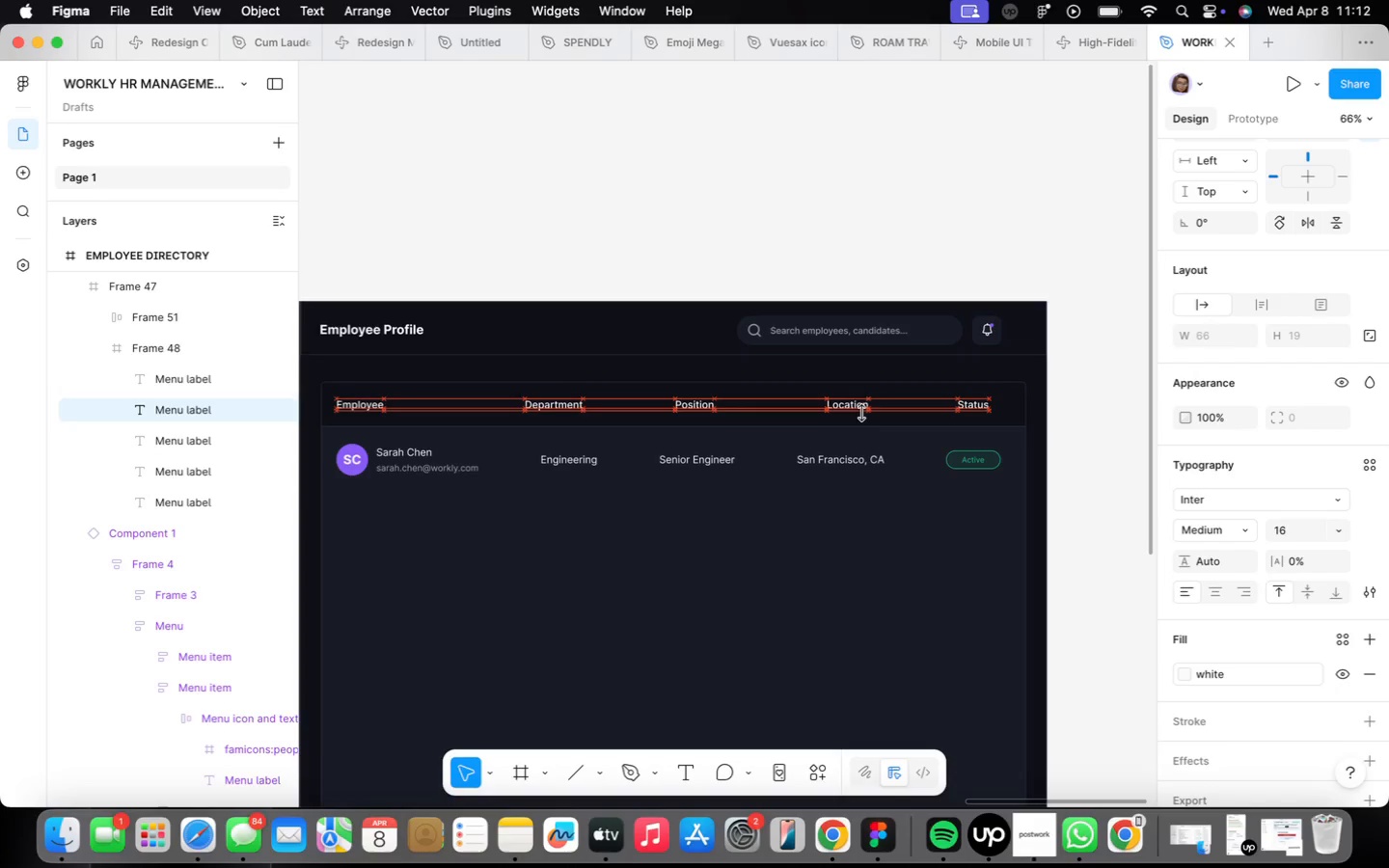 
key(ArrowLeft)
 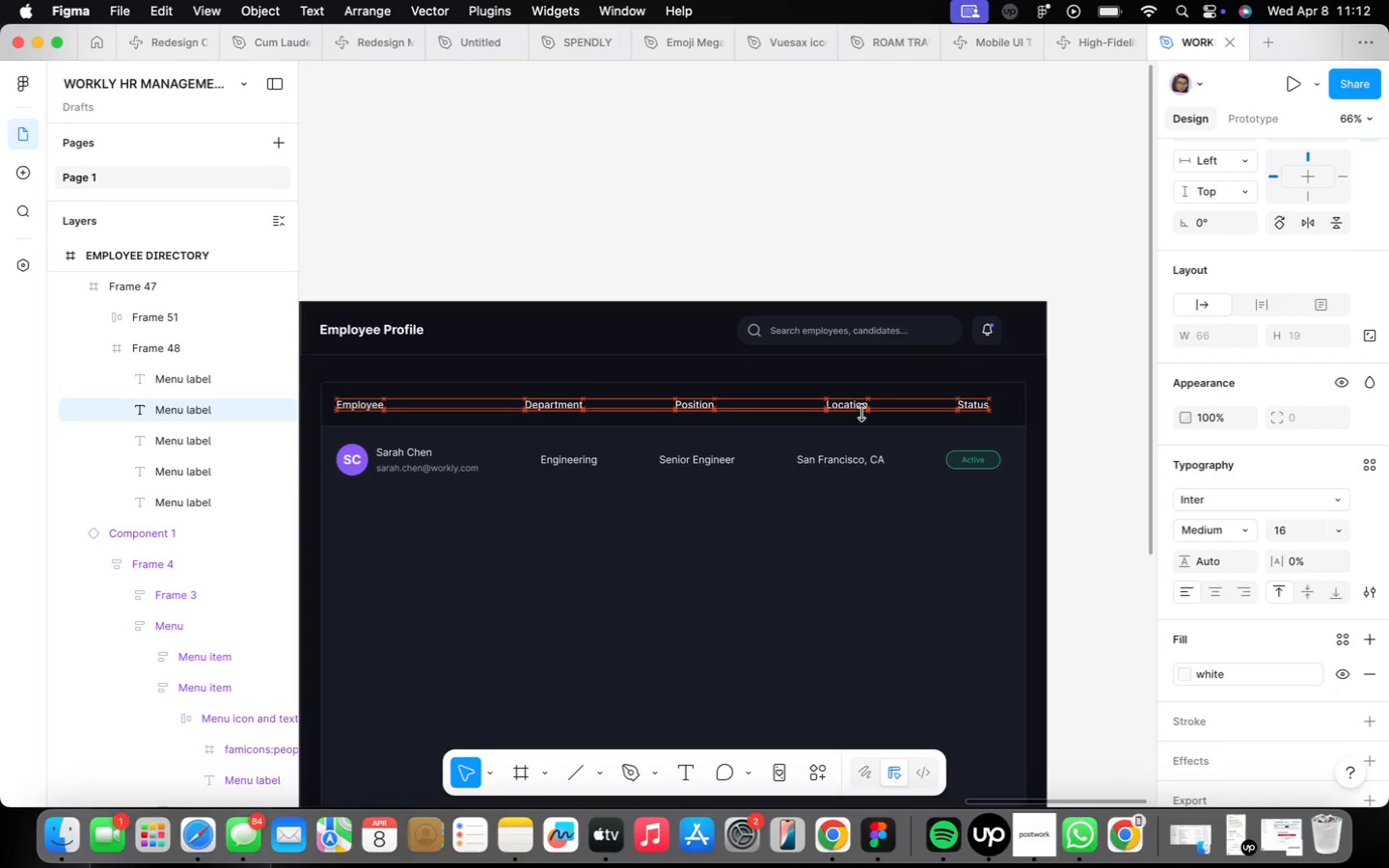 
key(ArrowLeft)
 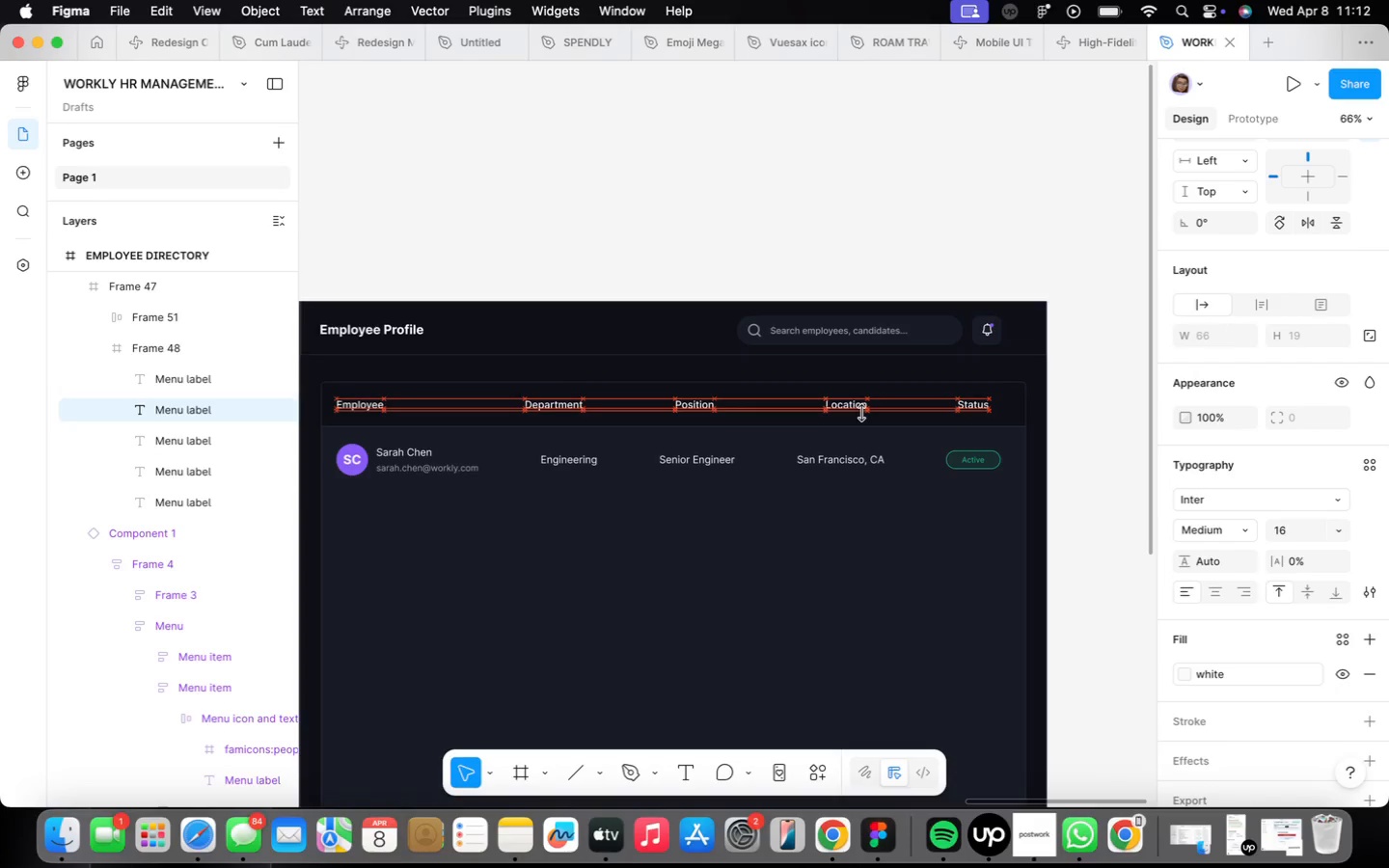 
key(ArrowLeft)
 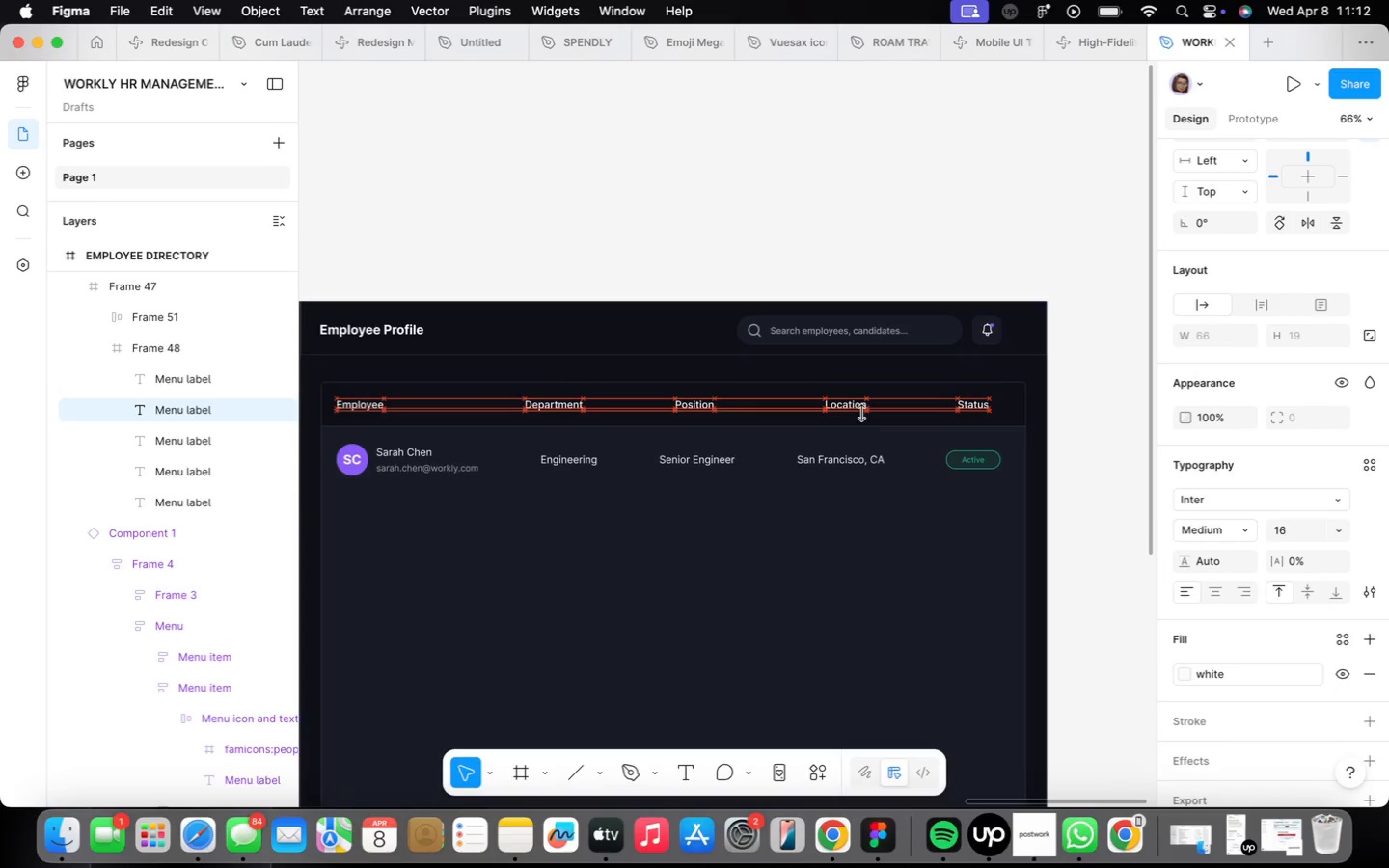 
key(ArrowLeft)
 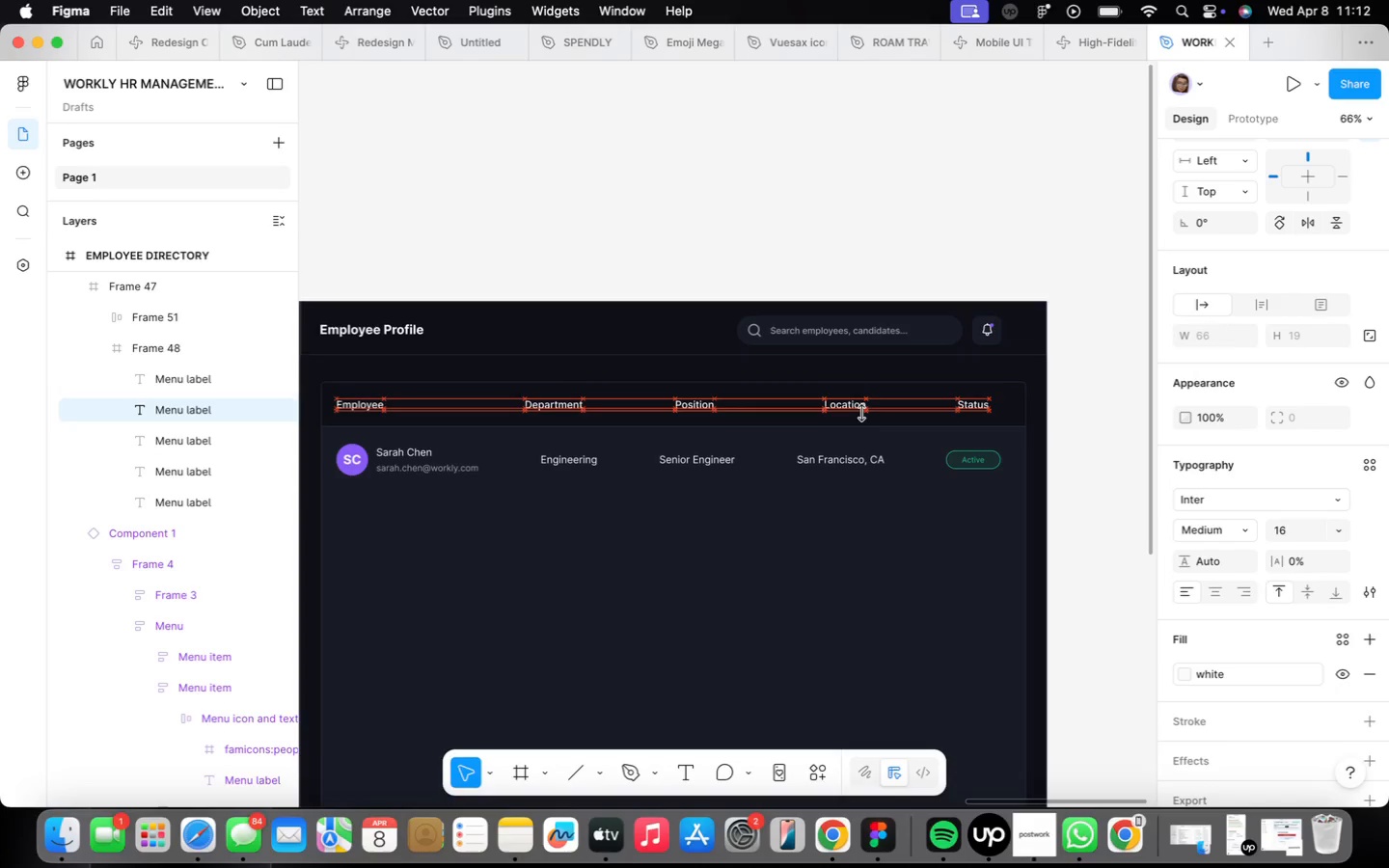 
key(ArrowLeft)
 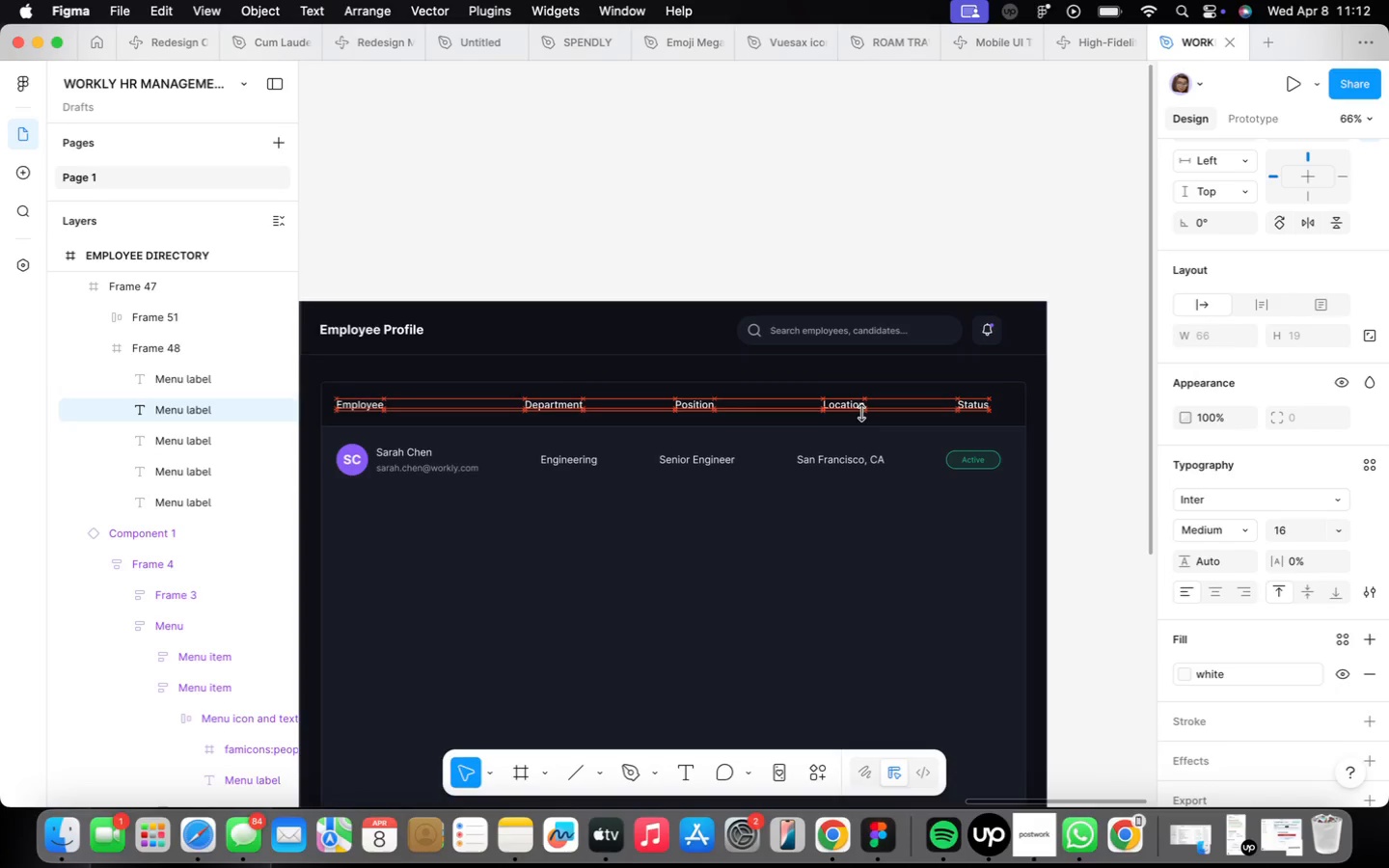 
key(ArrowLeft)
 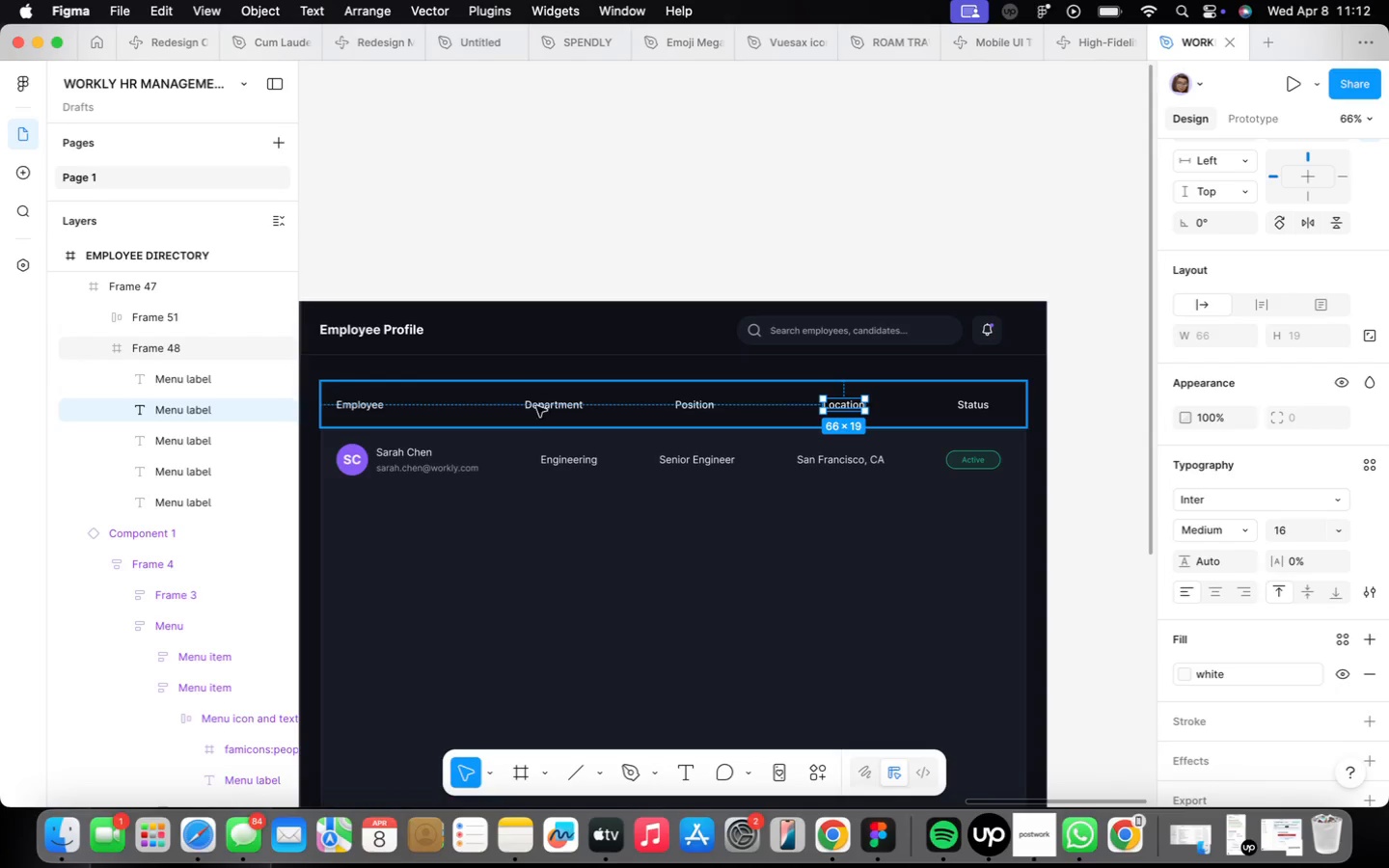 
left_click([558, 409])
 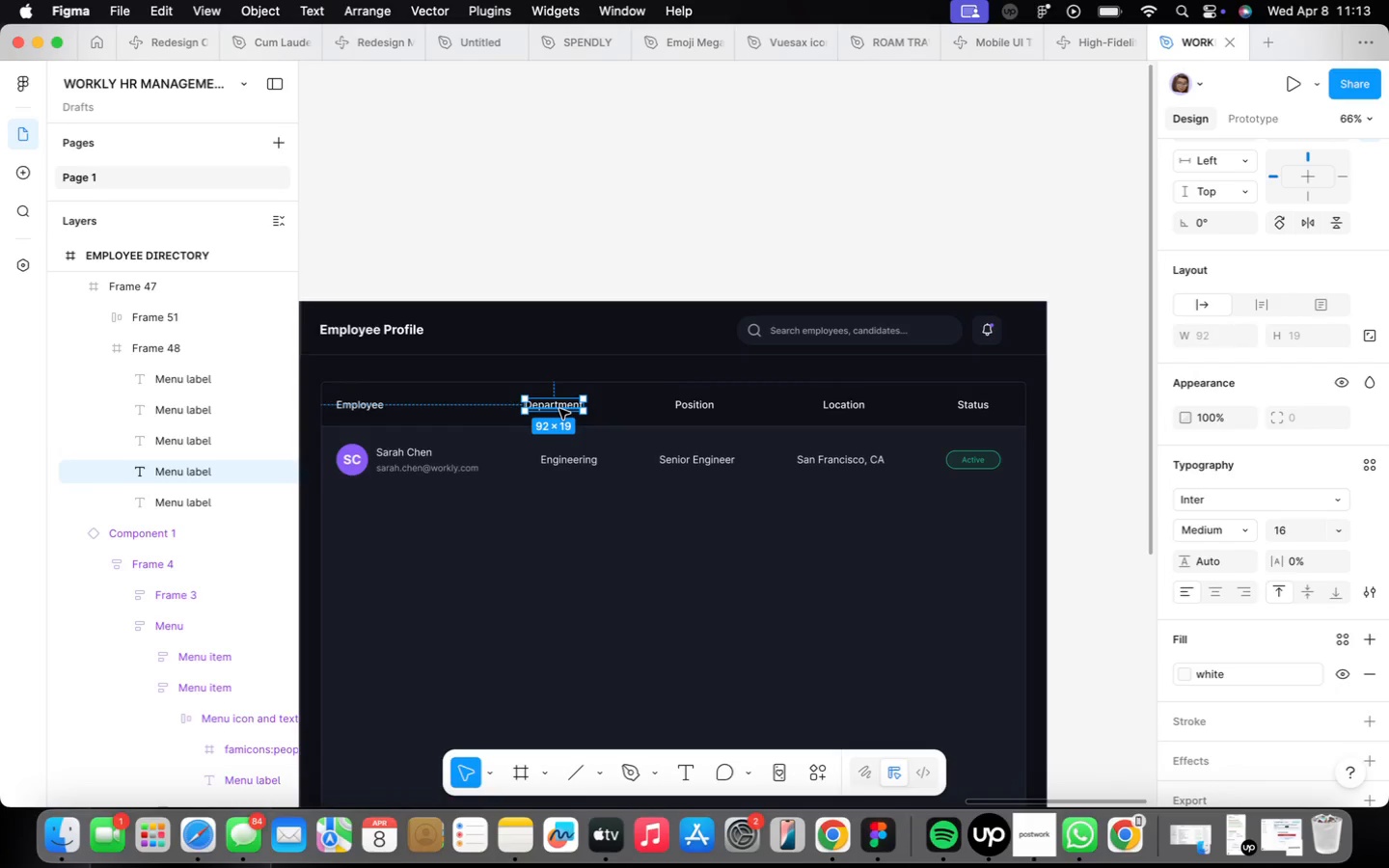 
hold_key(key=ArrowRight, duration=1.51)
 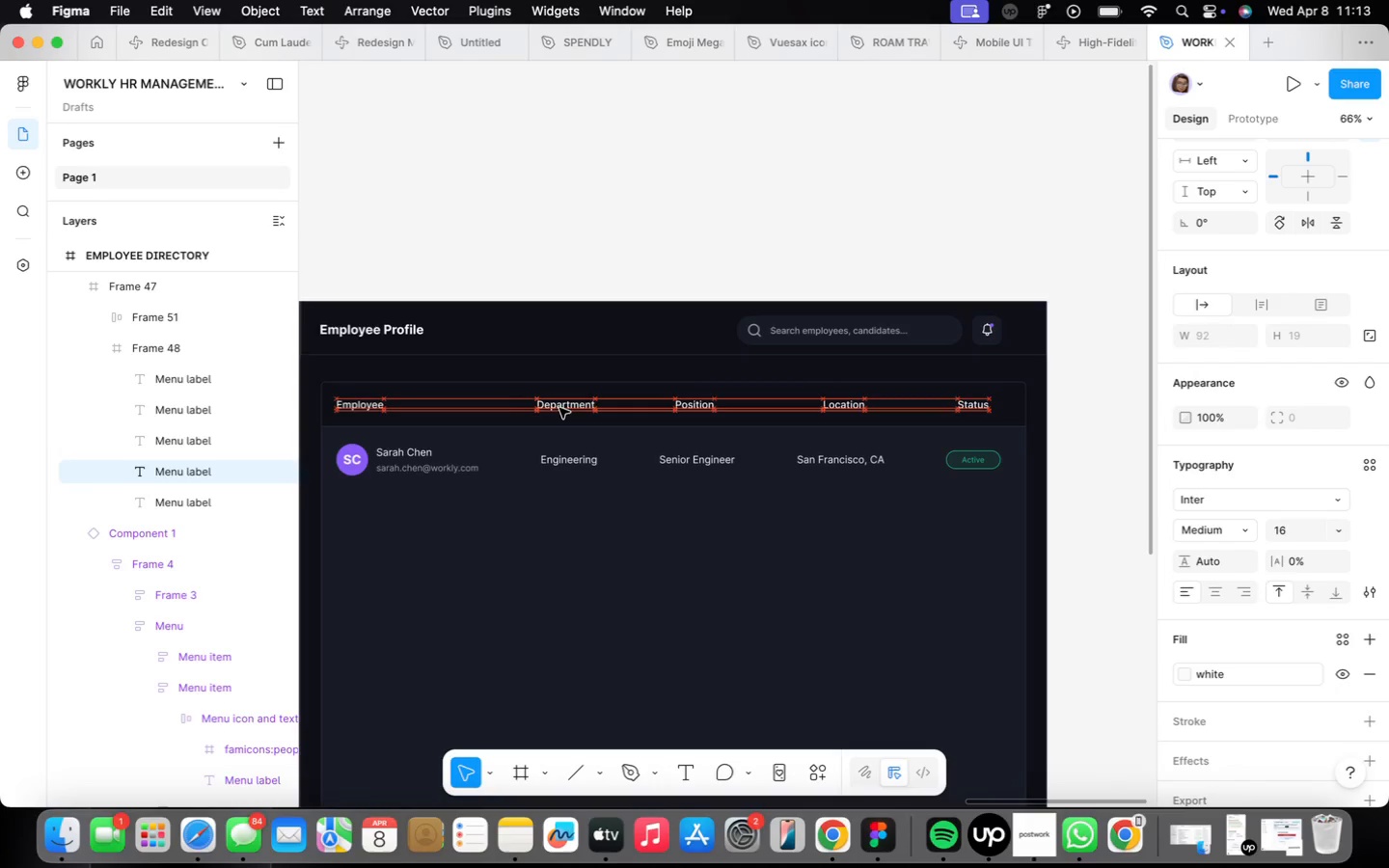 
hold_key(key=ArrowRight, duration=0.76)
 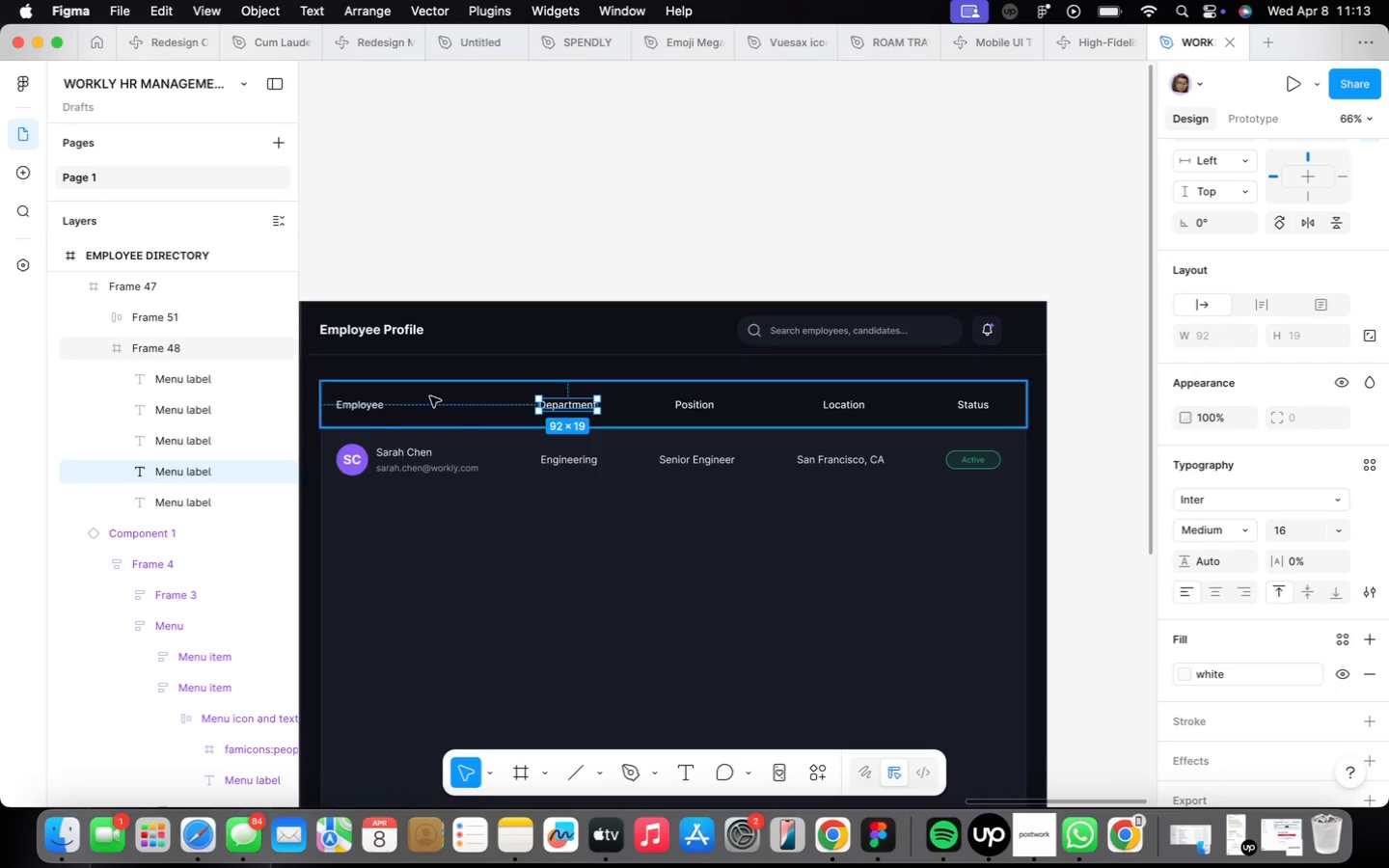 
left_click([361, 407])
 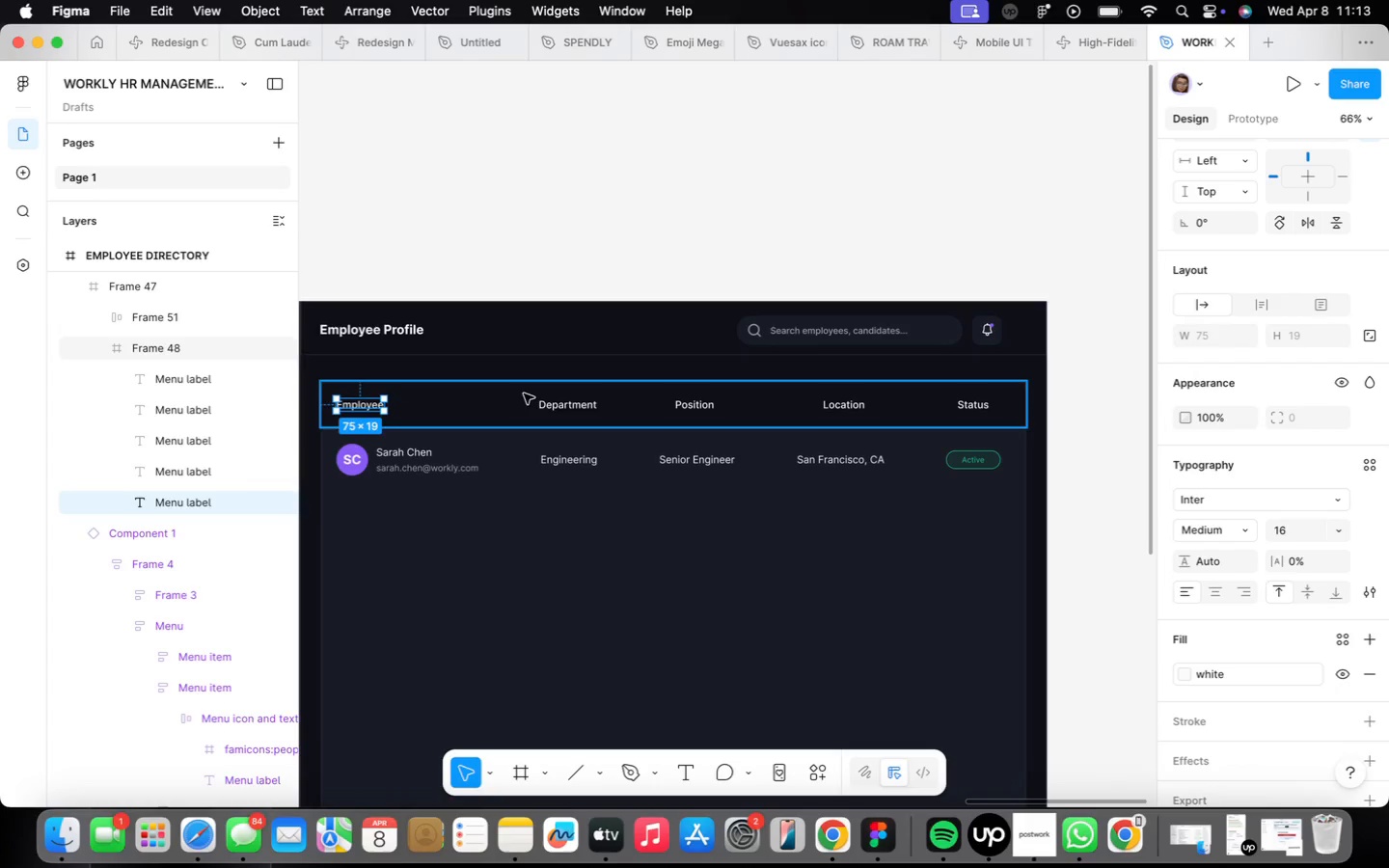 
hold_key(key=ShiftLeft, duration=3.67)
left_click([856, 398])
 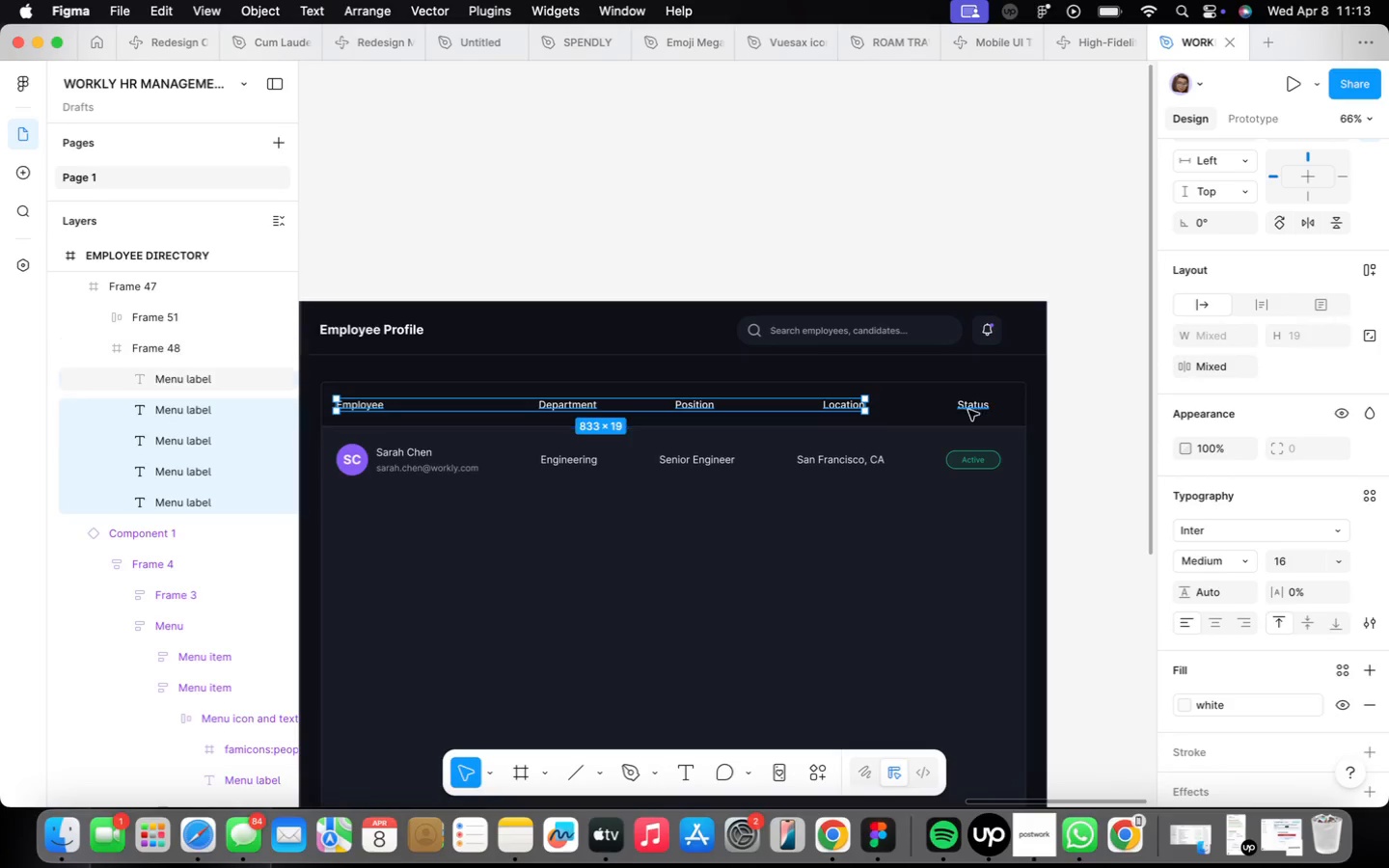 
left_click([967, 407])
 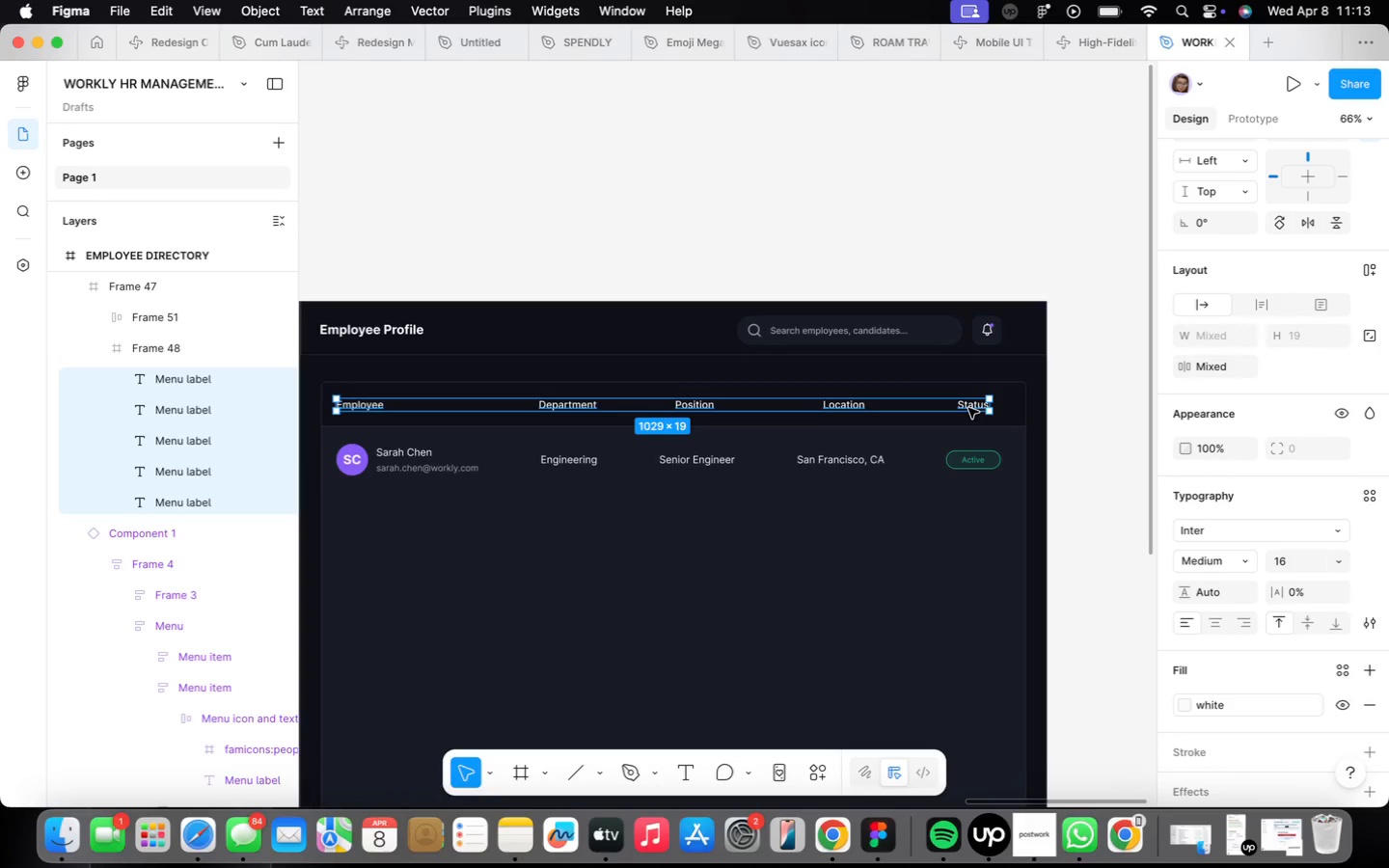 
key(Shift+A)
 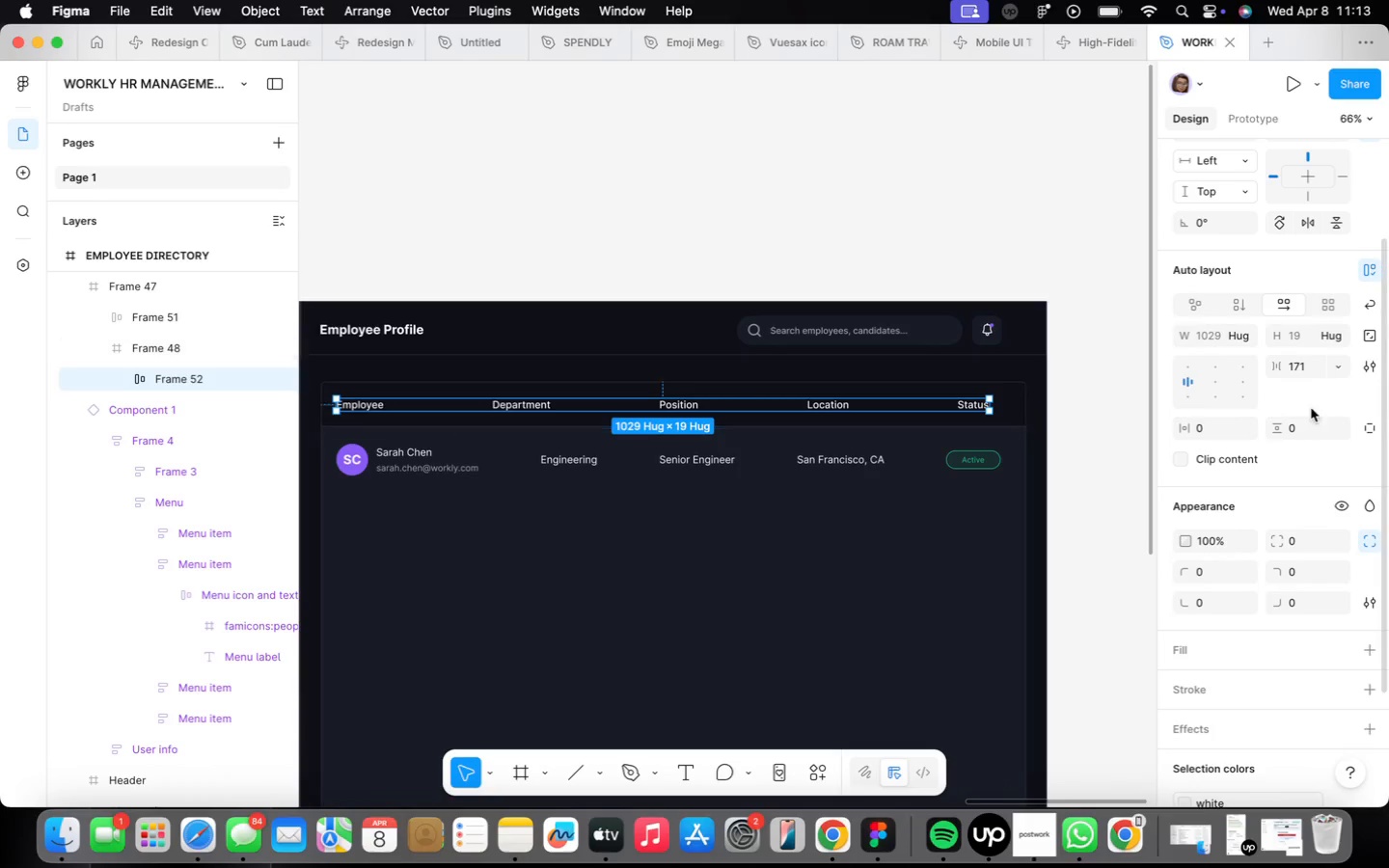 
mouse_move([1251, 385])
 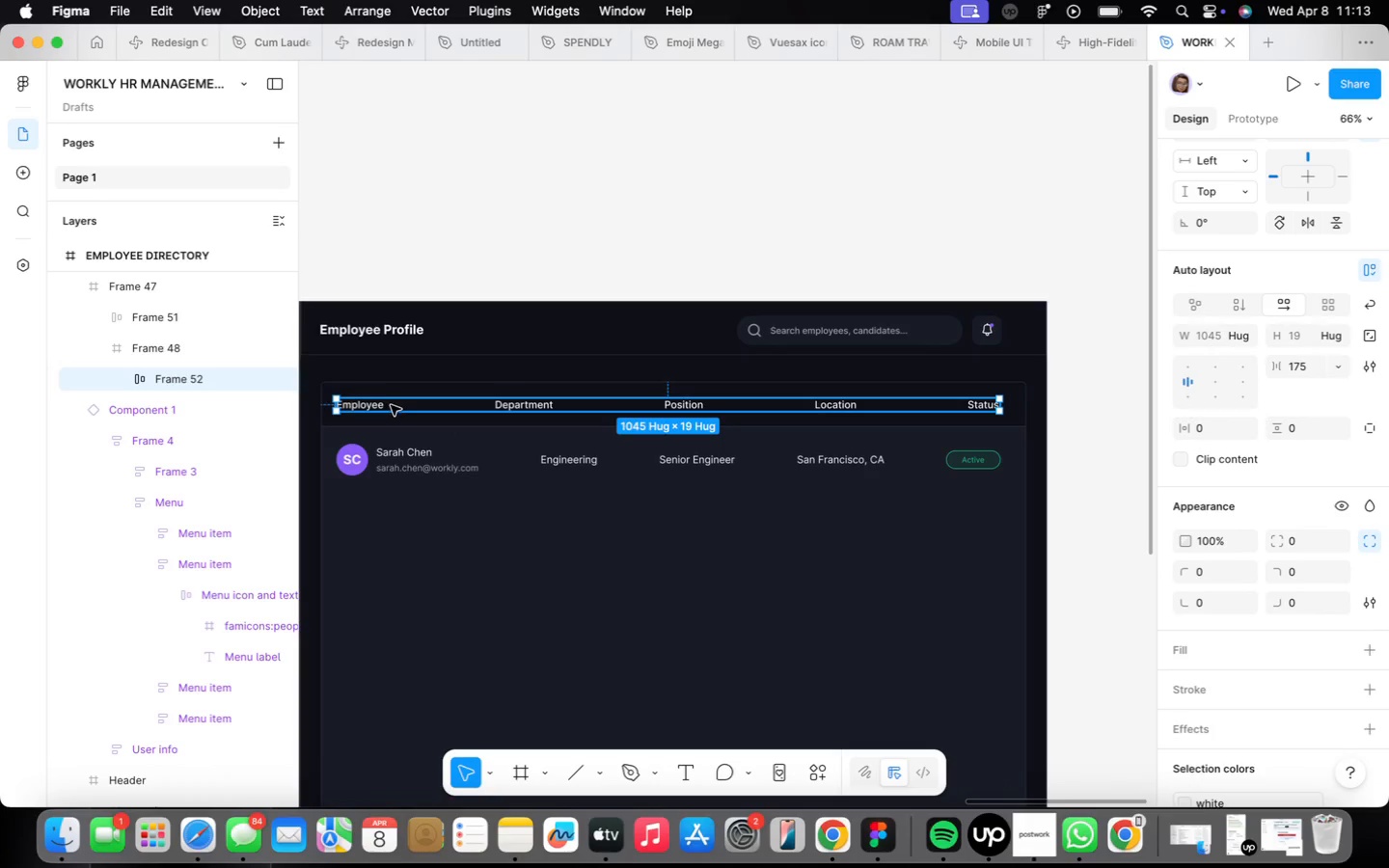 
double_click([379, 406])
 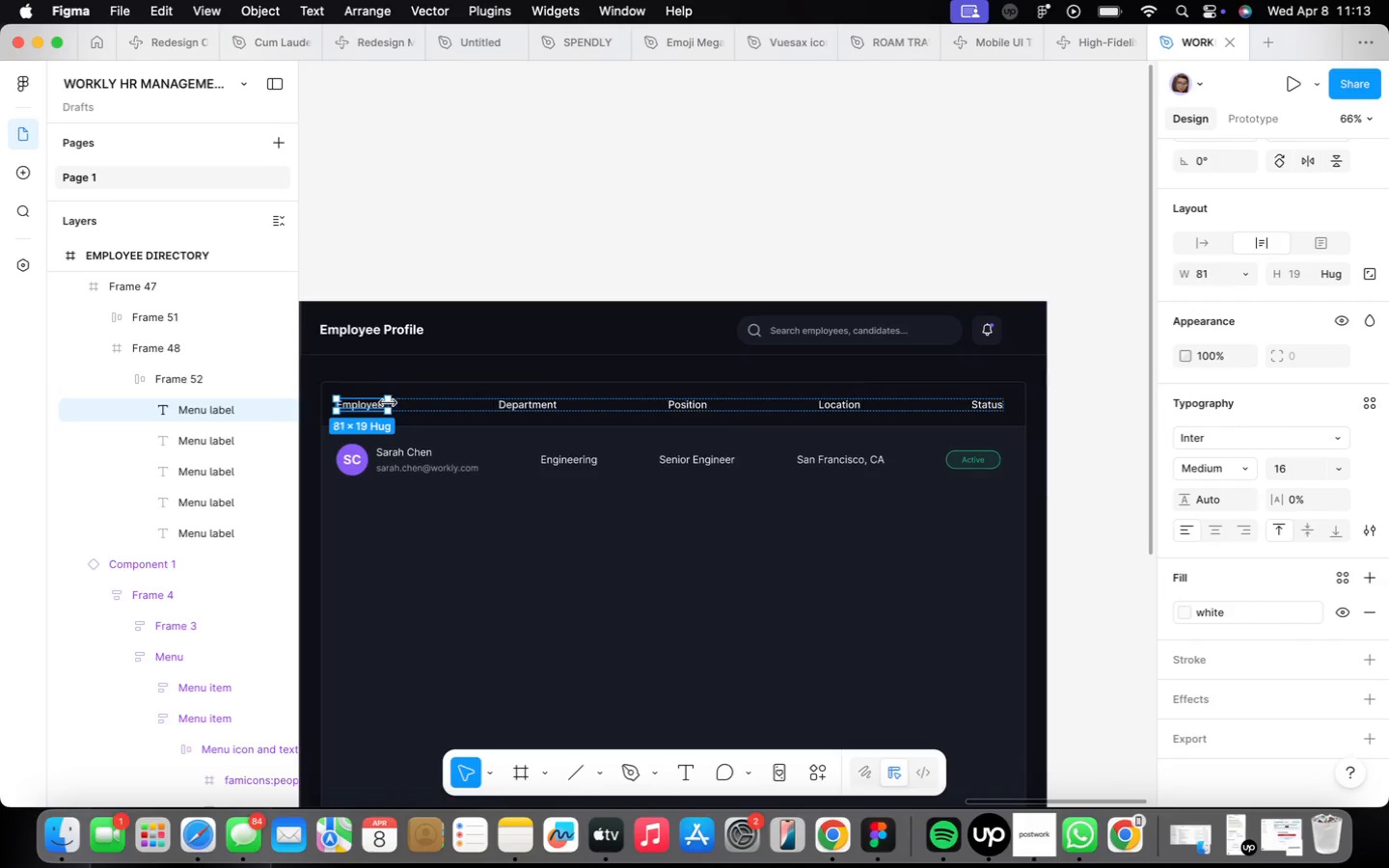 
wait(7.19)
 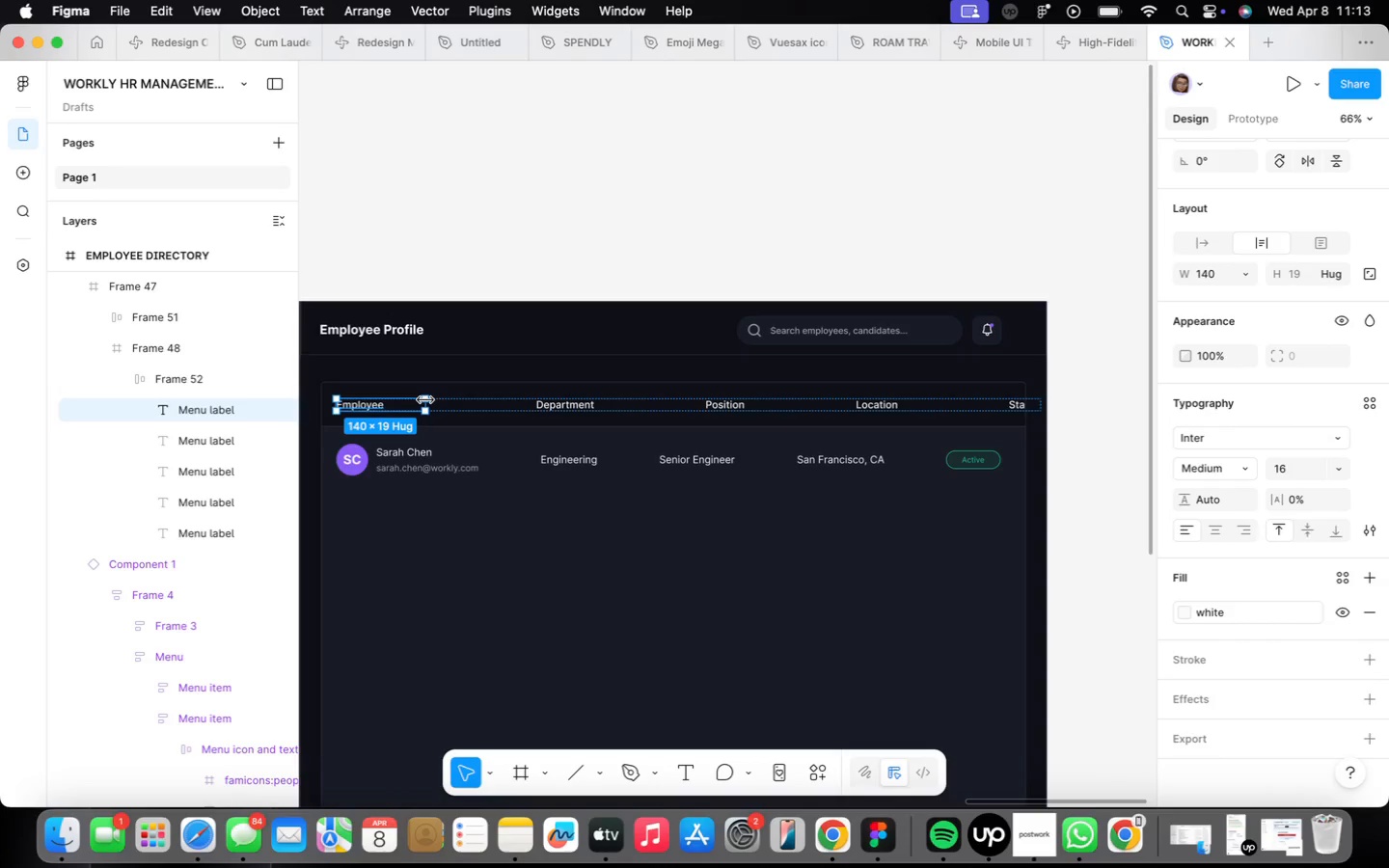 
left_click([527, 473])
 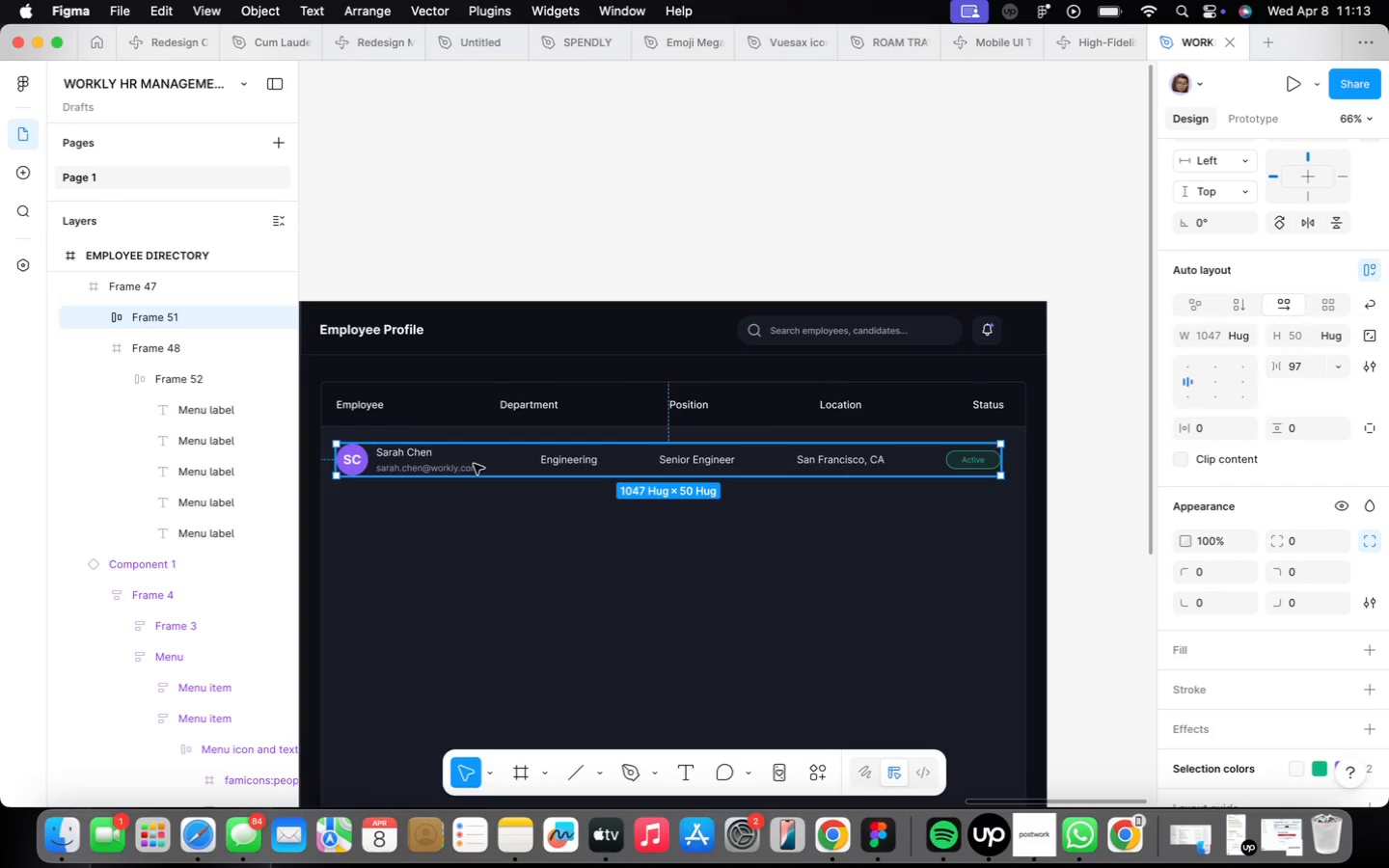 
scroll: coordinate [471, 464], scroll_direction: up, amount: 4.0
 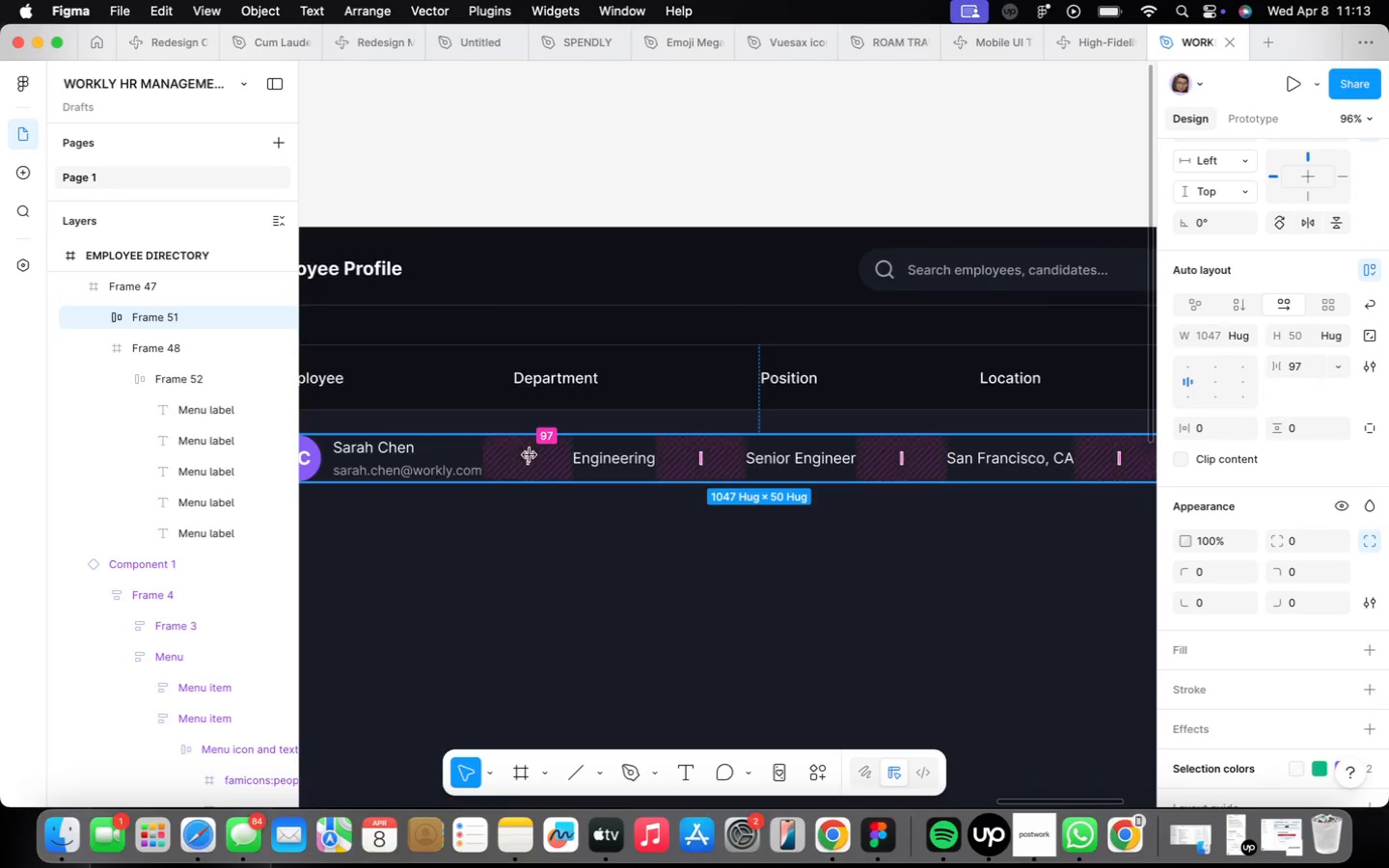 
left_click_drag(start_coordinate=[531, 454], to_coordinate=[525, 451])
 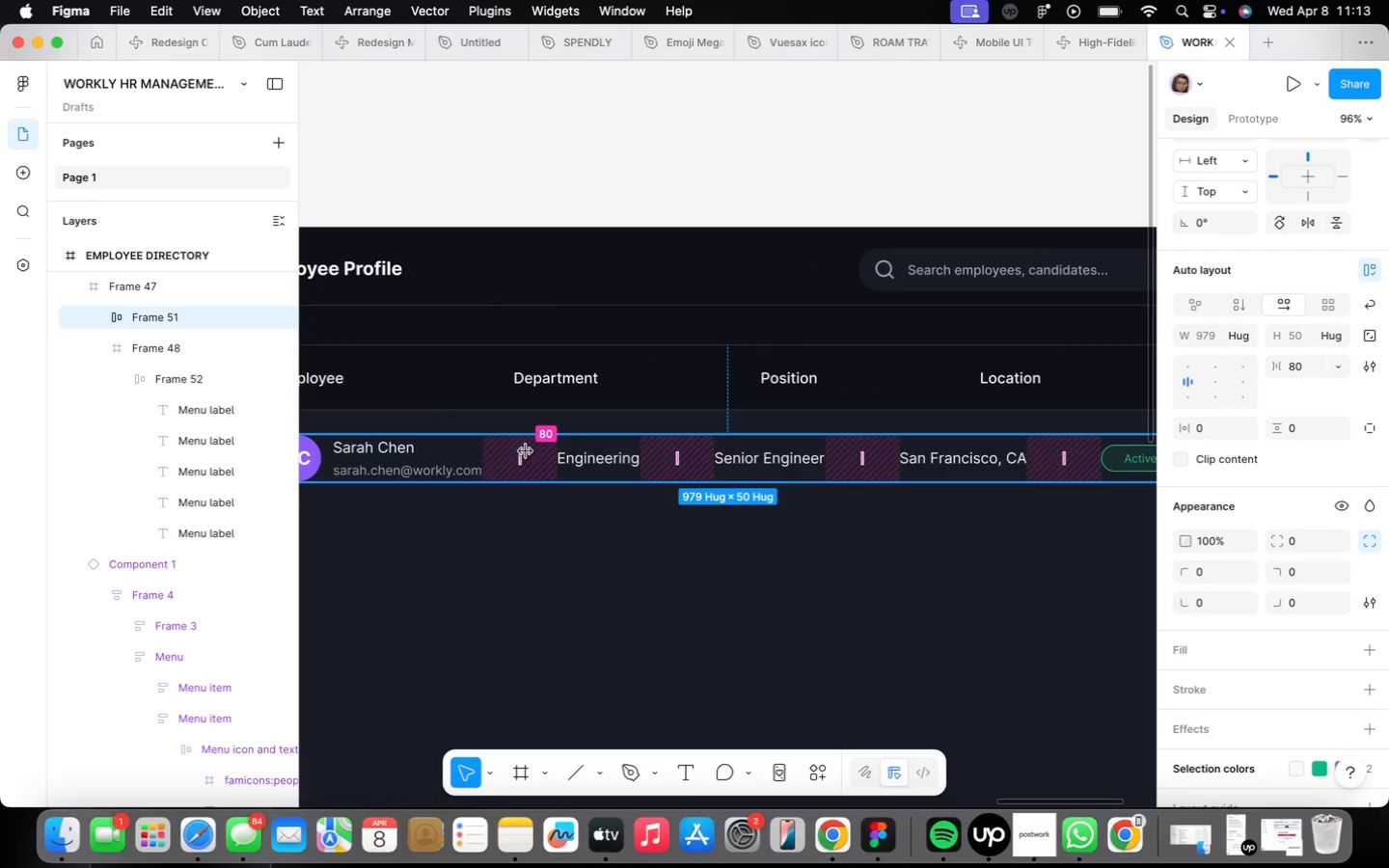 
scroll: coordinate [525, 450], scroll_direction: down, amount: 3.0
 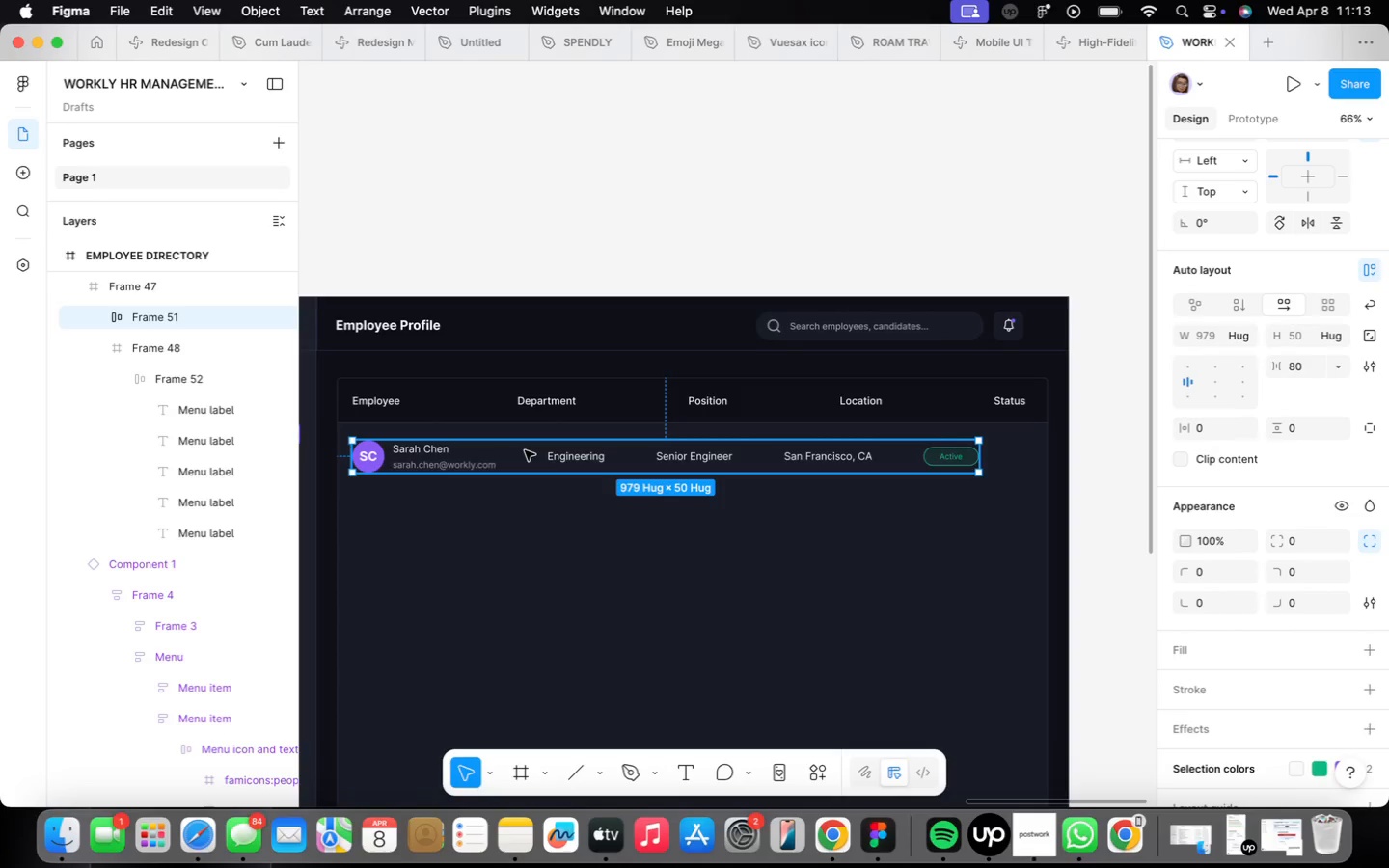 
key(Meta+CommandLeft)
 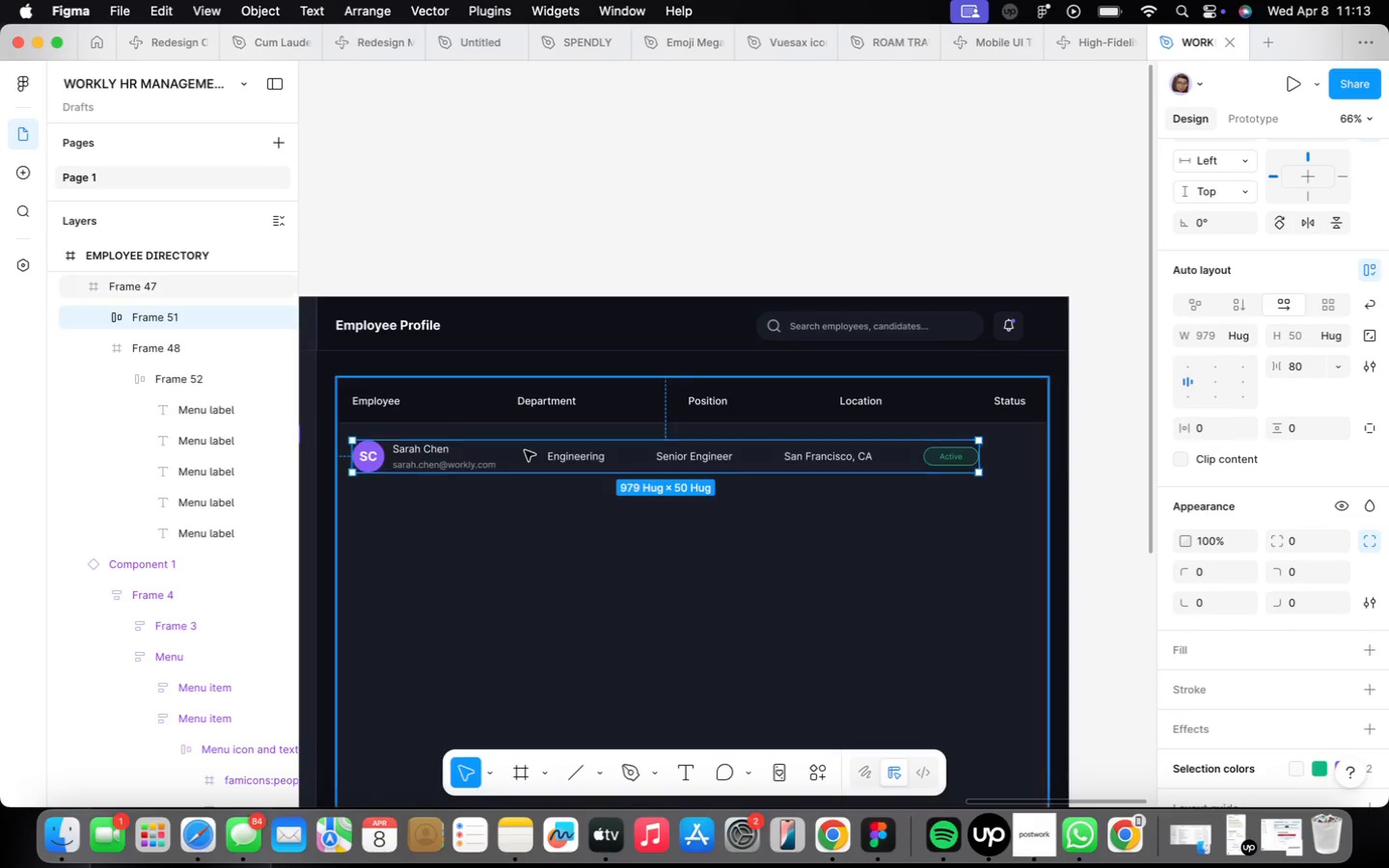 
key(Meta+Z)
 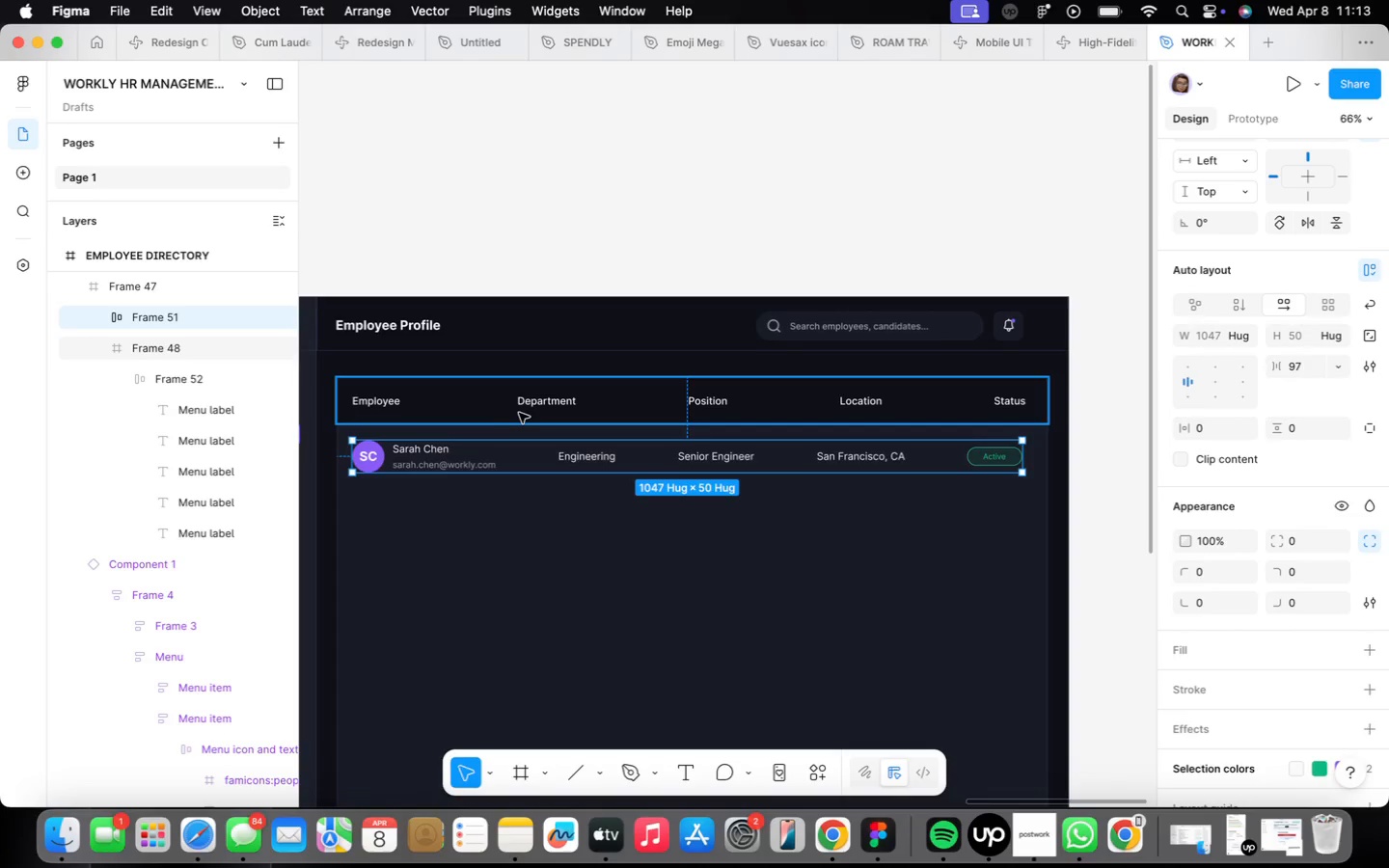 
double_click([520, 412])
 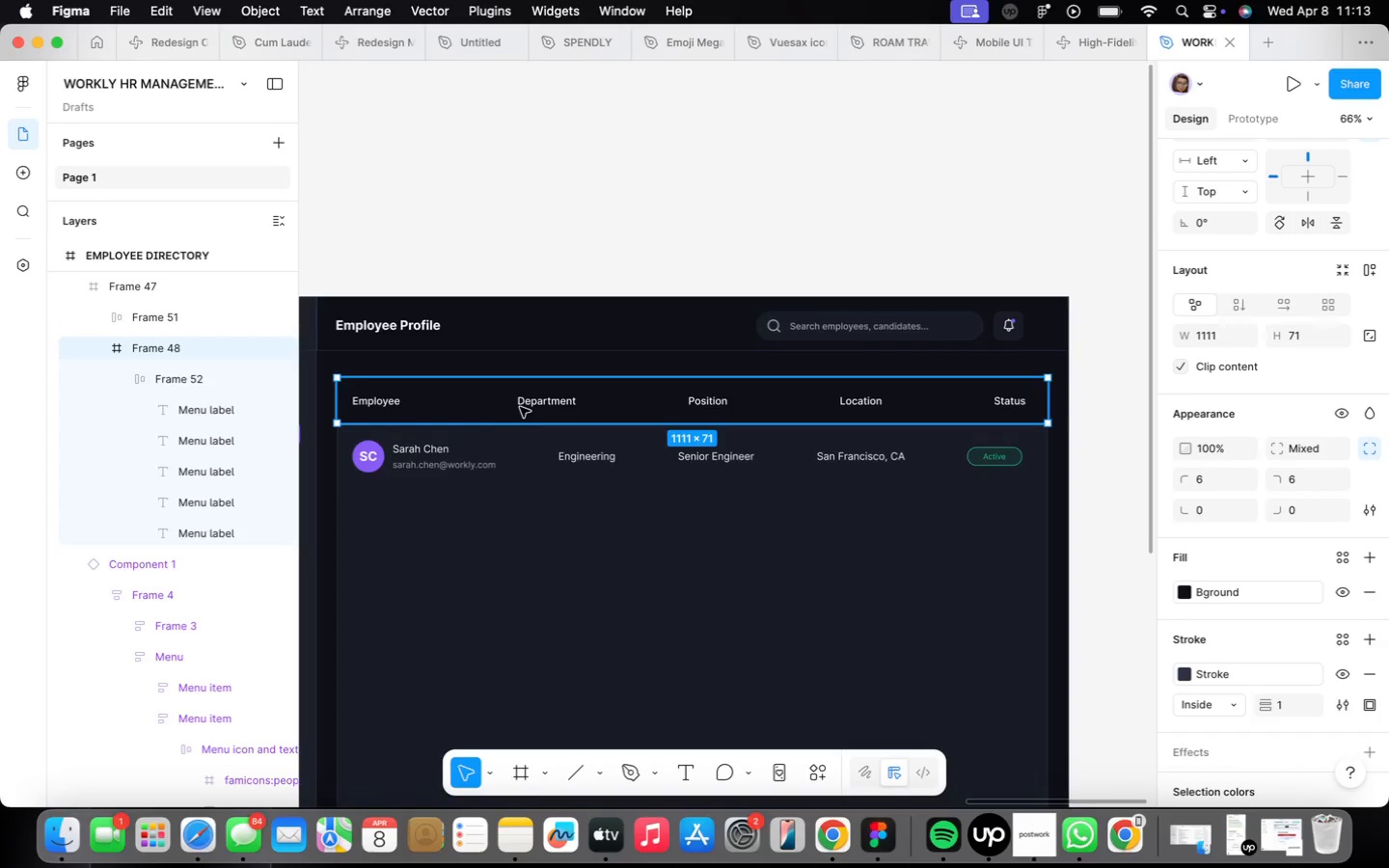 
left_click([520, 405])
 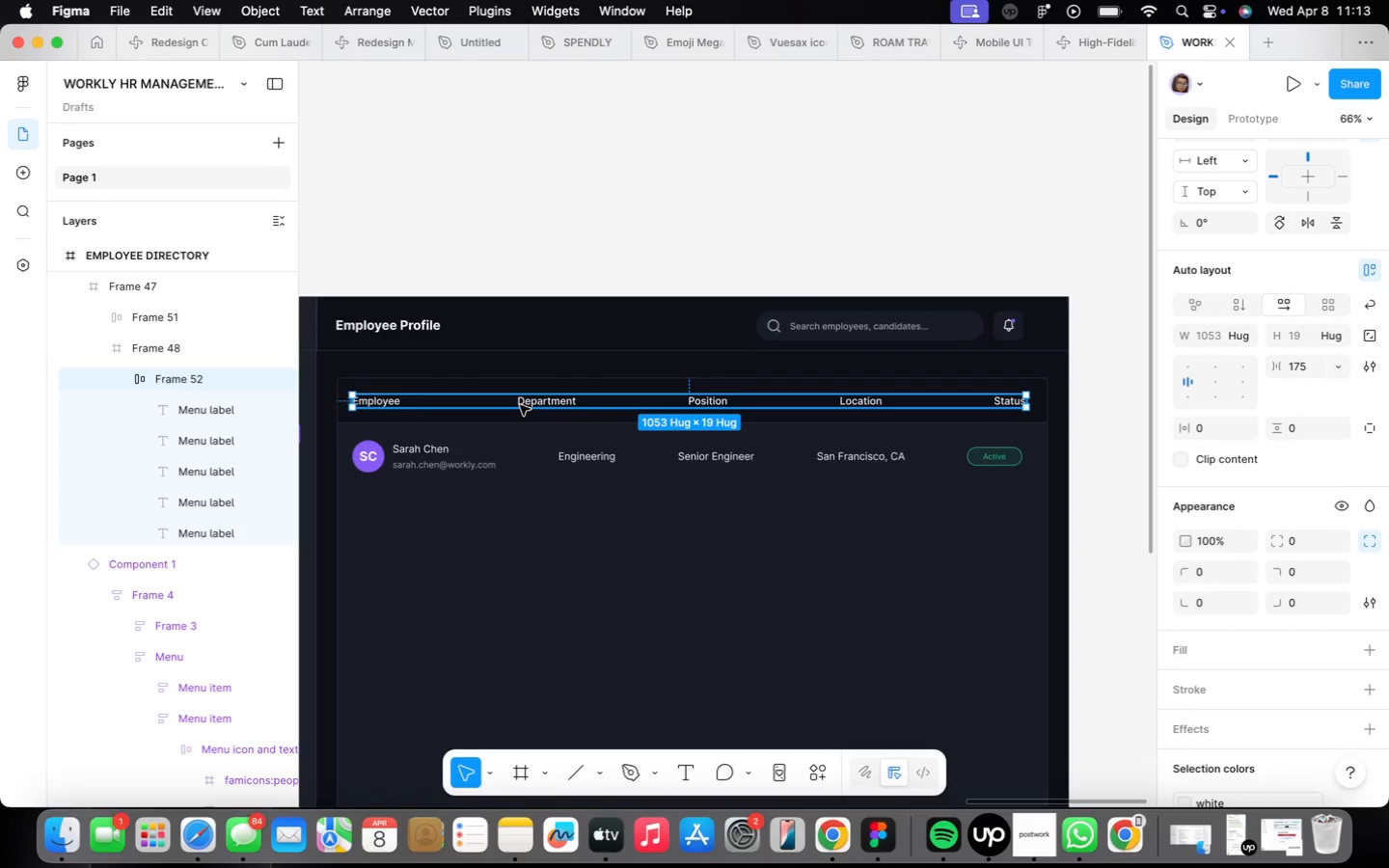 
right_click([520, 406])
 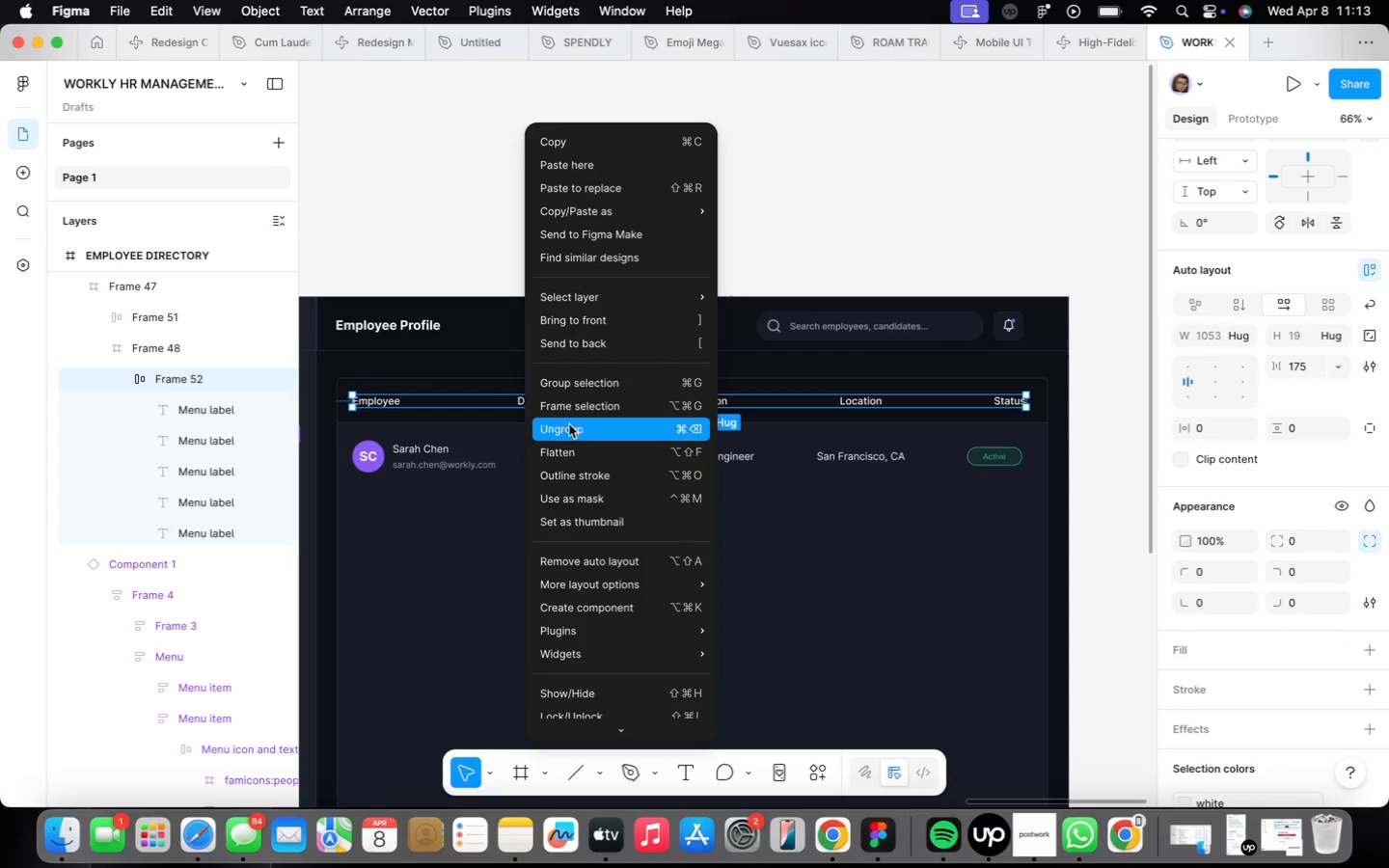 
left_click([568, 423])
 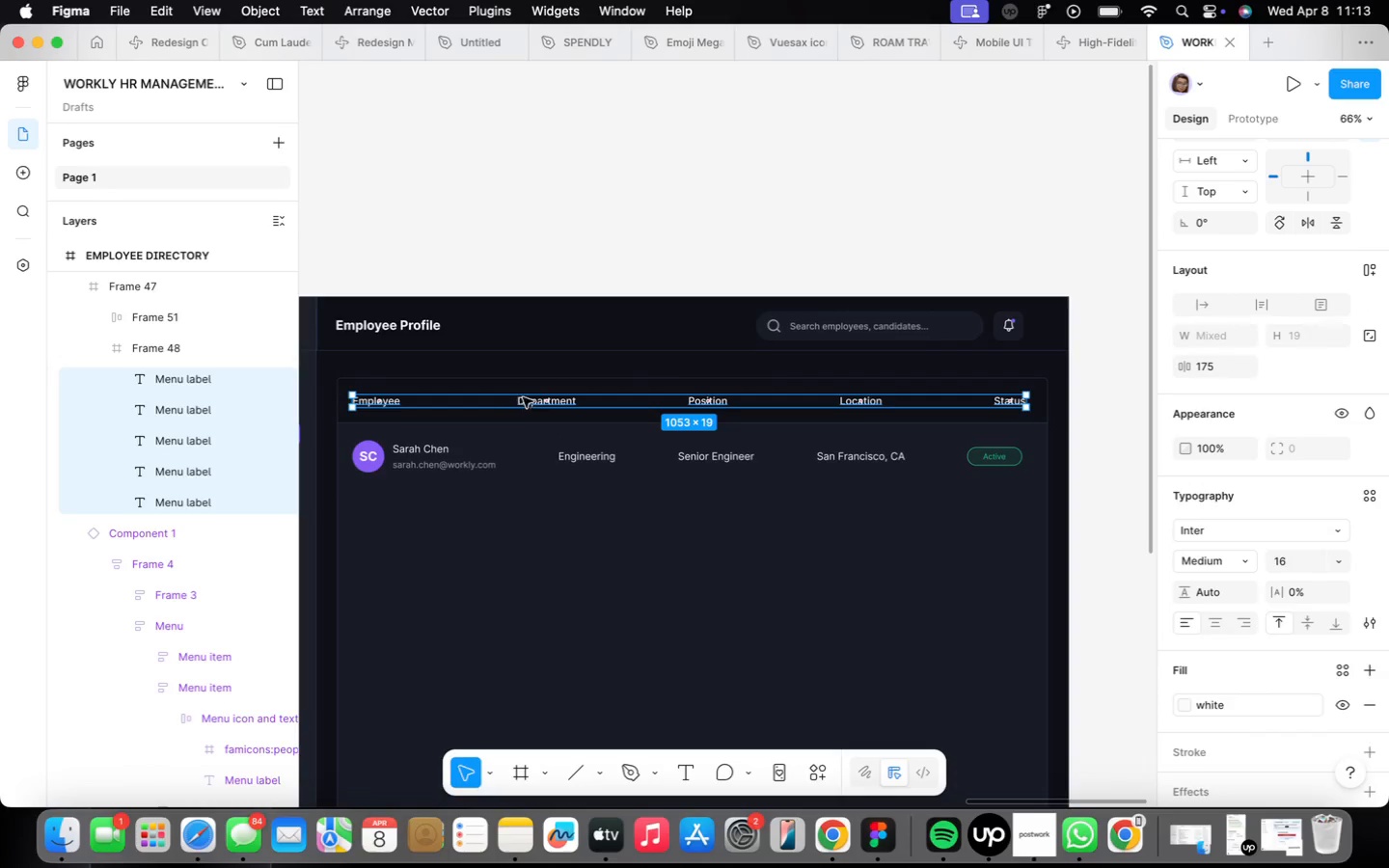 
left_click([535, 396])
 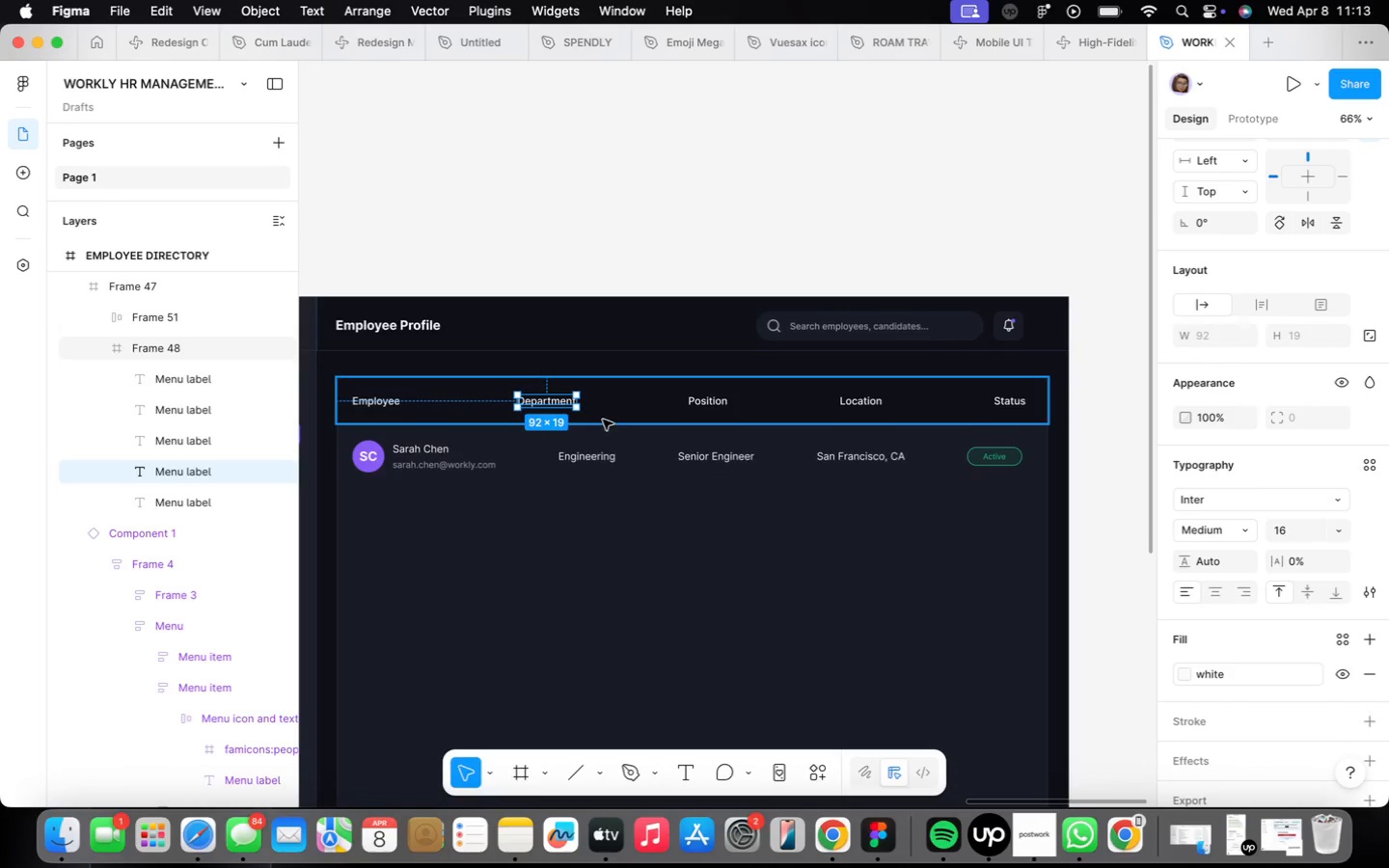 
left_click_drag(start_coordinate=[530, 399], to_coordinate=[575, 401])
 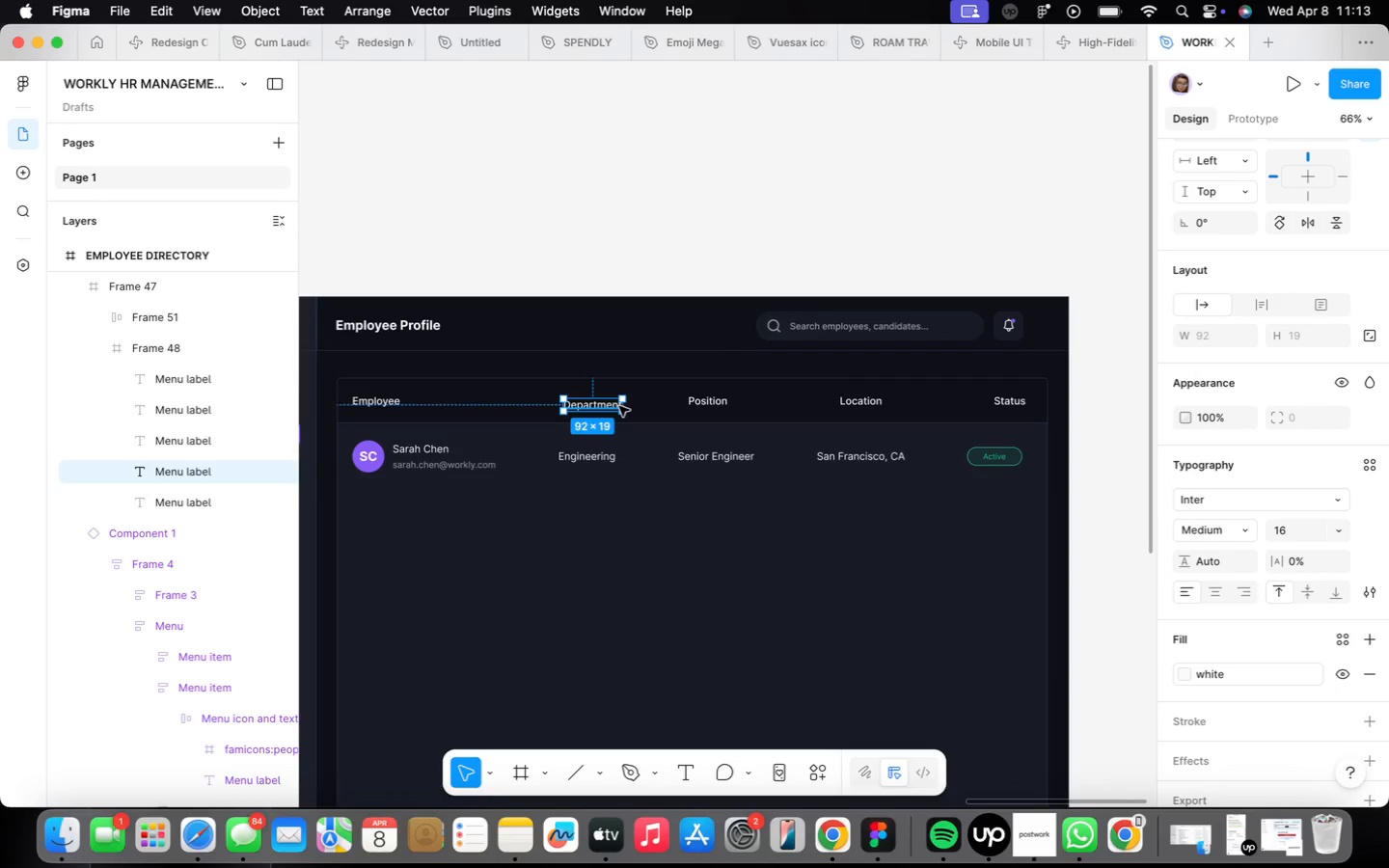 
scroll: coordinate [619, 406], scroll_direction: up, amount: 2.0
 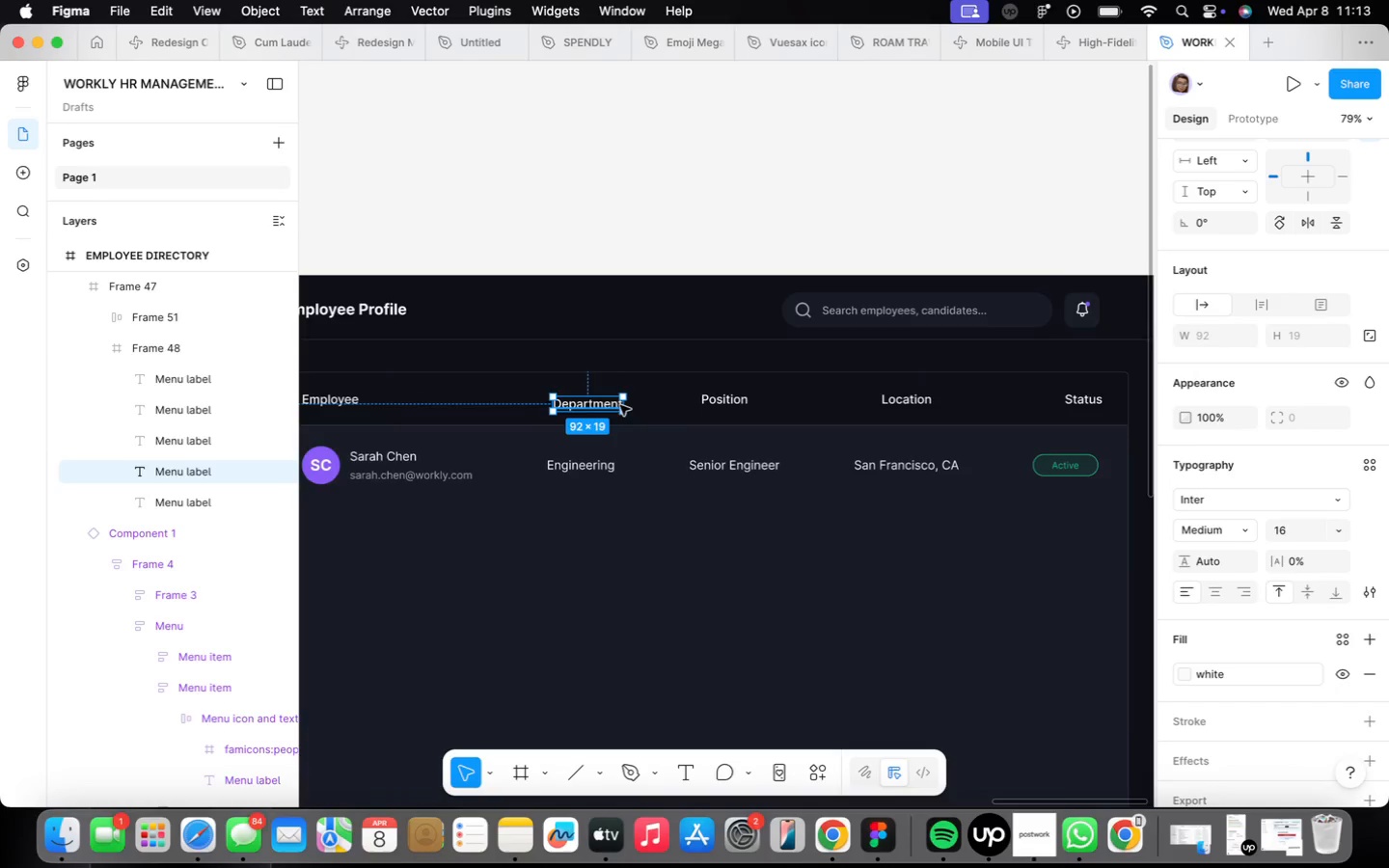 
key(Alt+ArrowUp)
 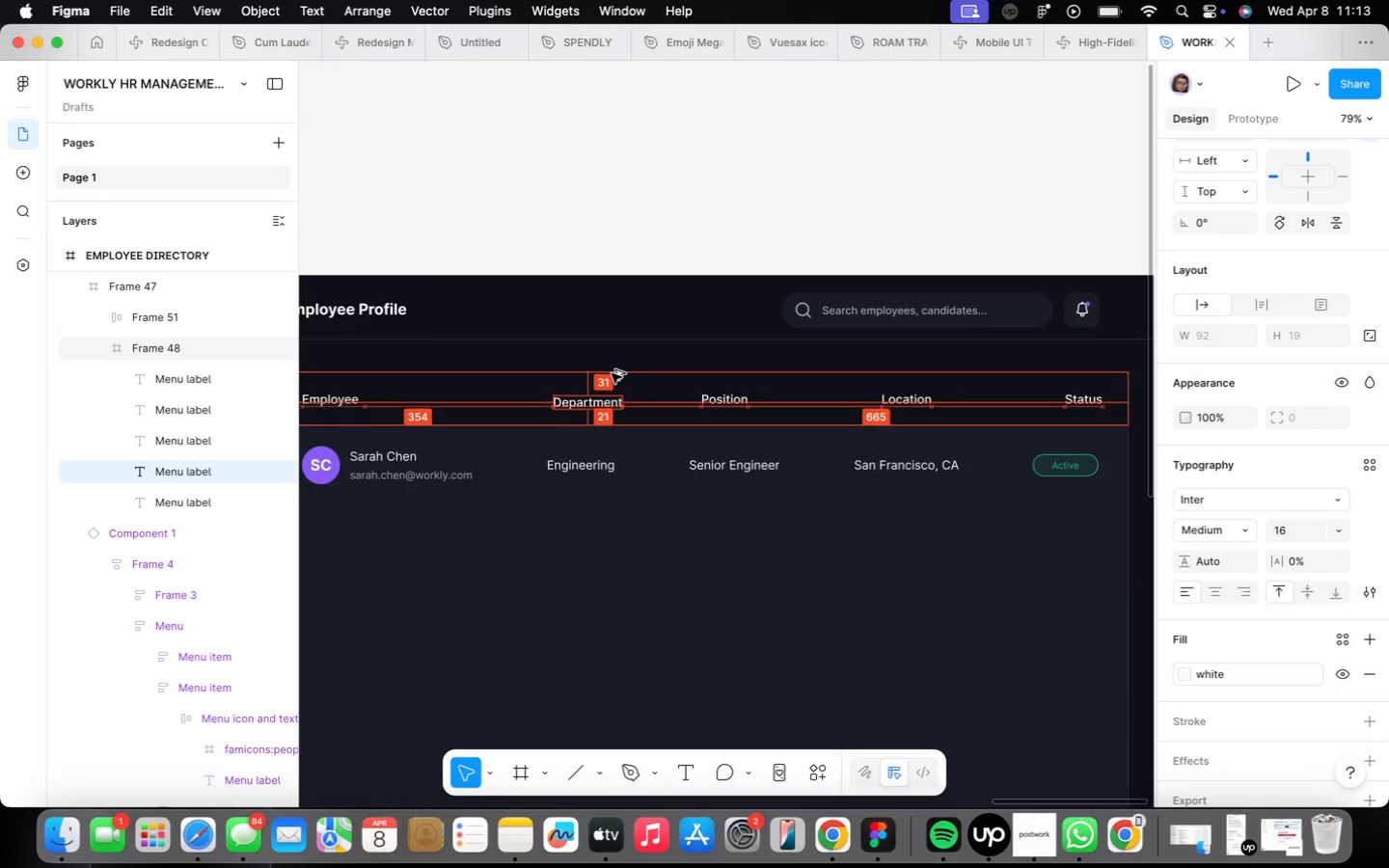 
key(Alt+ArrowUp)
 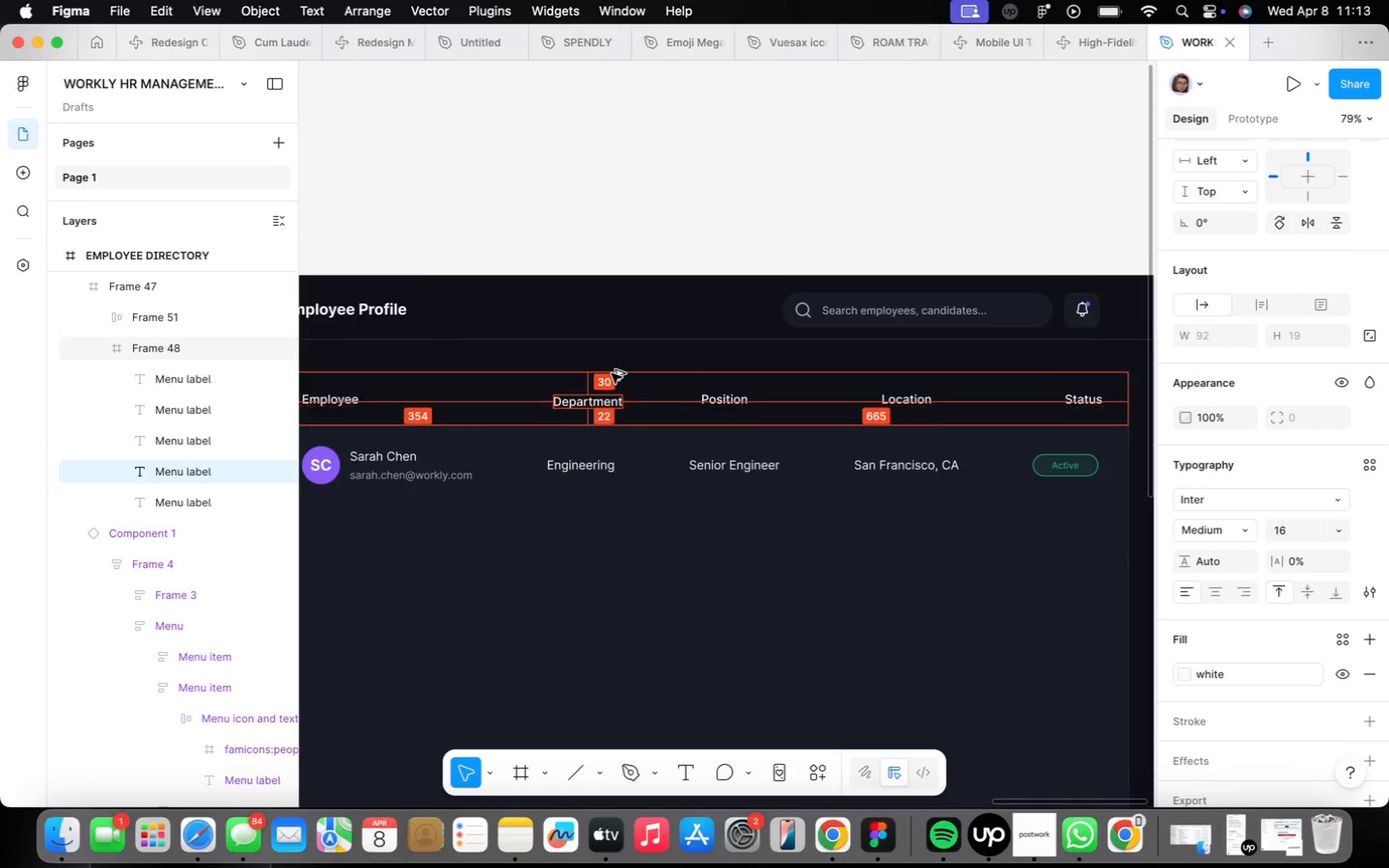 
key(Alt+ArrowUp)
 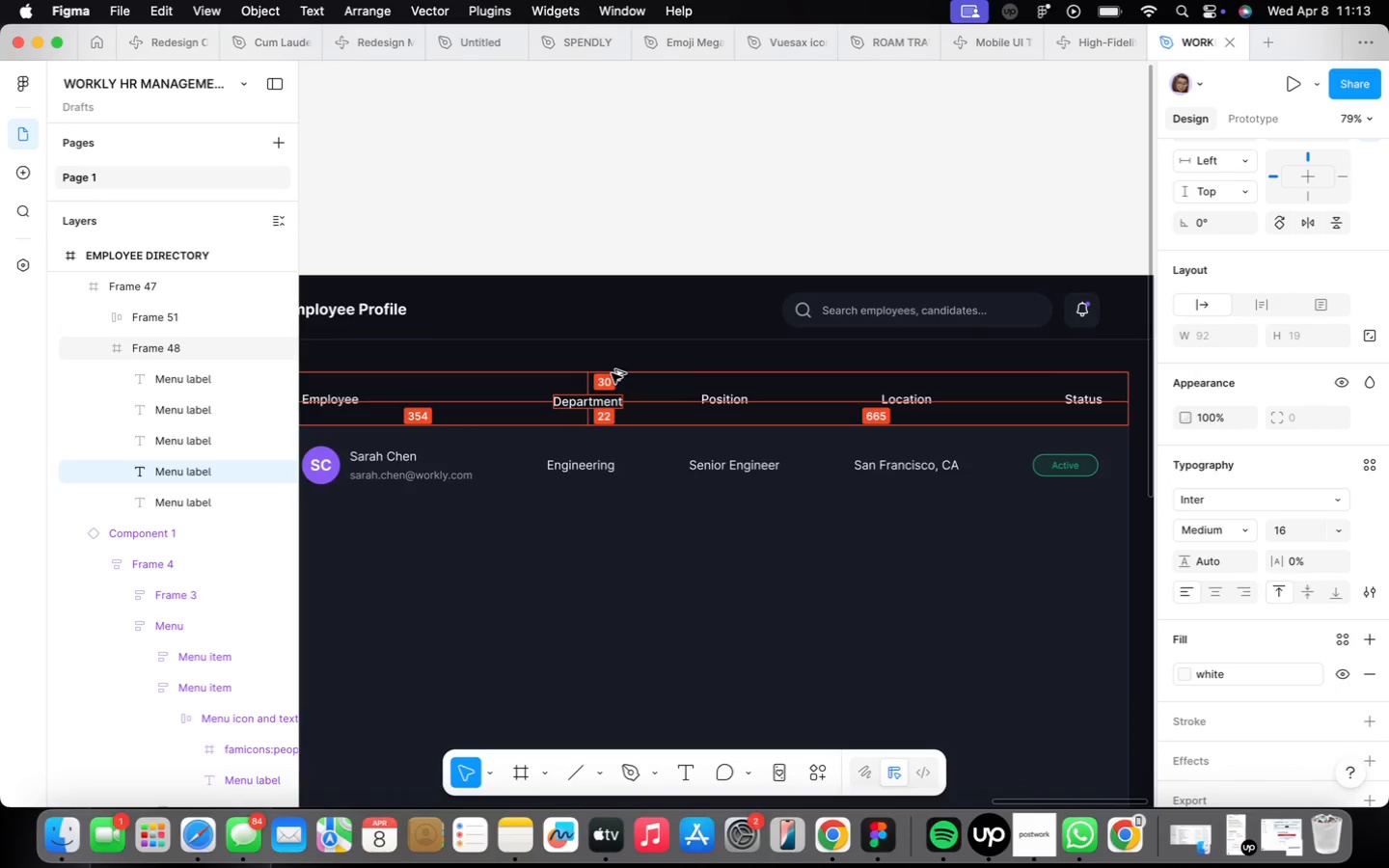 
key(Alt+ArrowUp)
 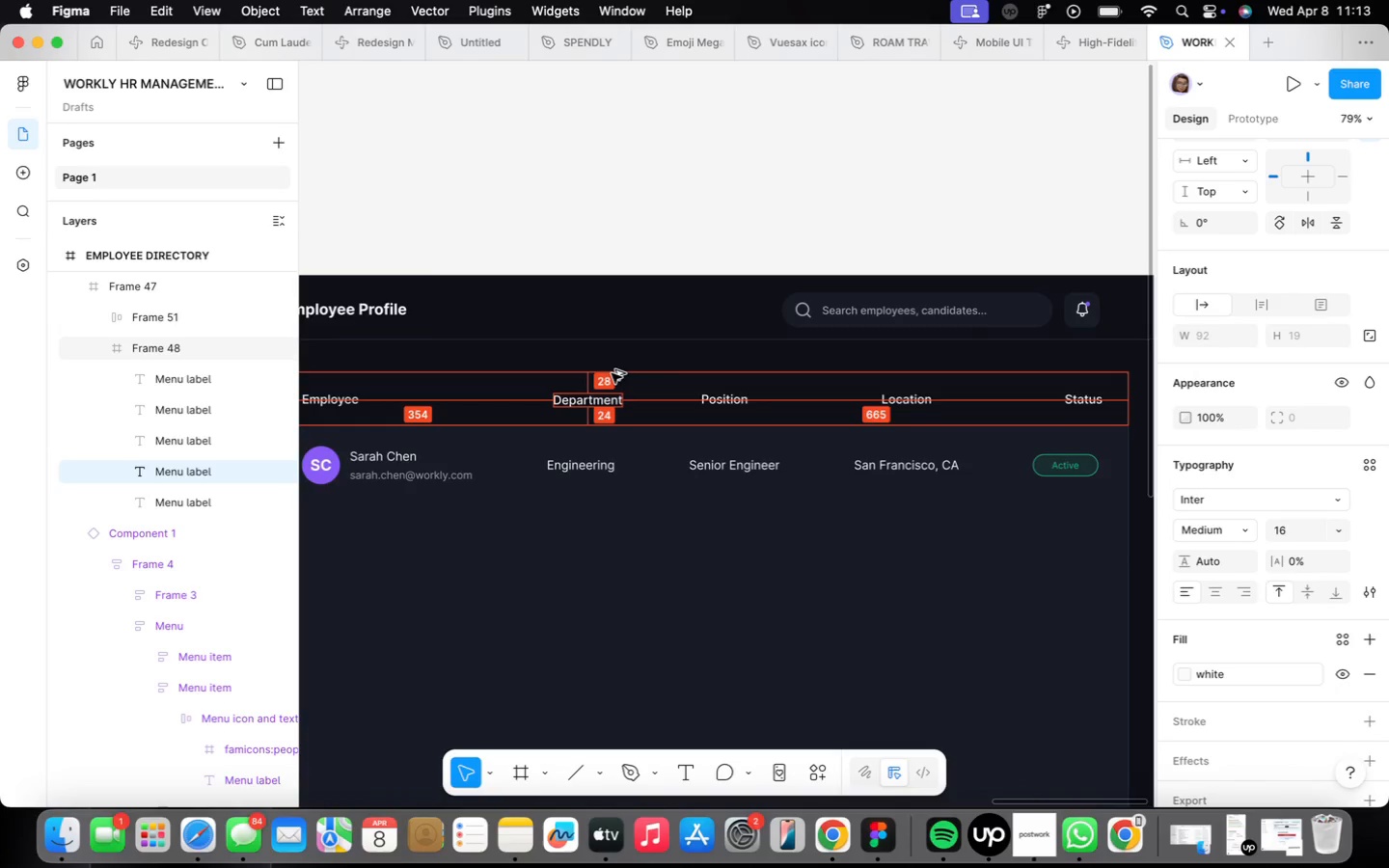 
key(Alt+ArrowUp)
 